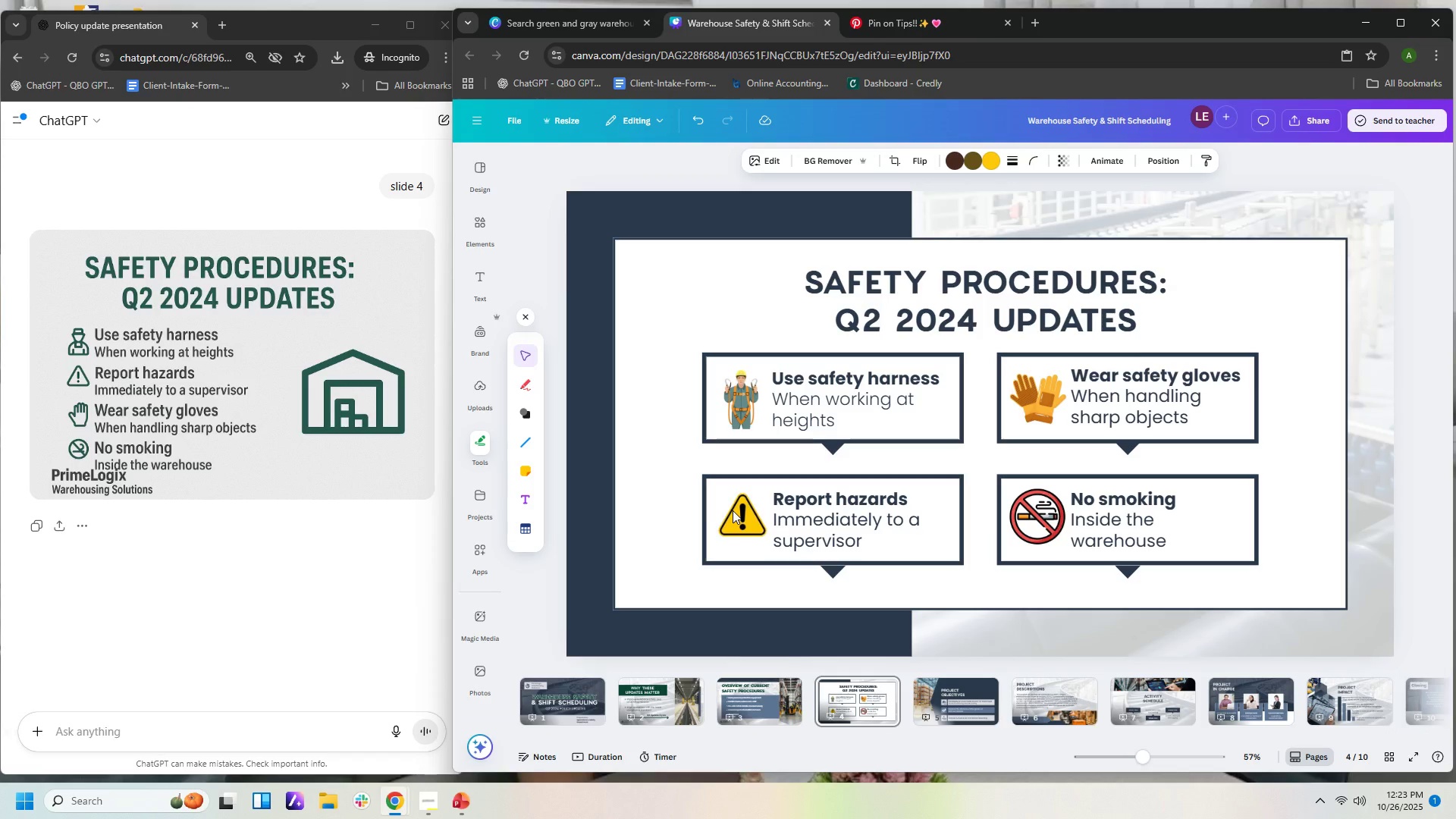 
key(ArrowRight)
 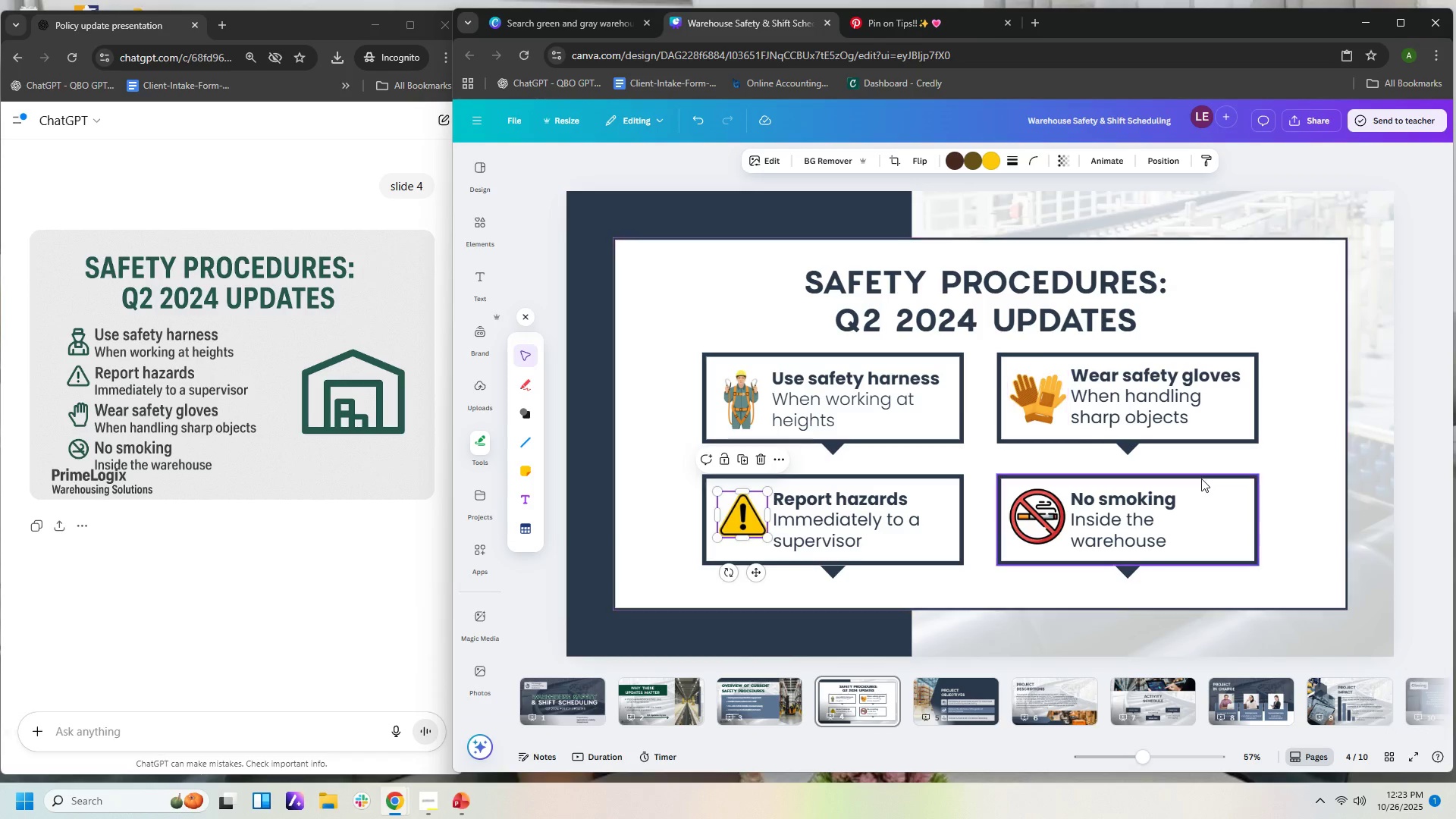 
left_click([1047, 408])
 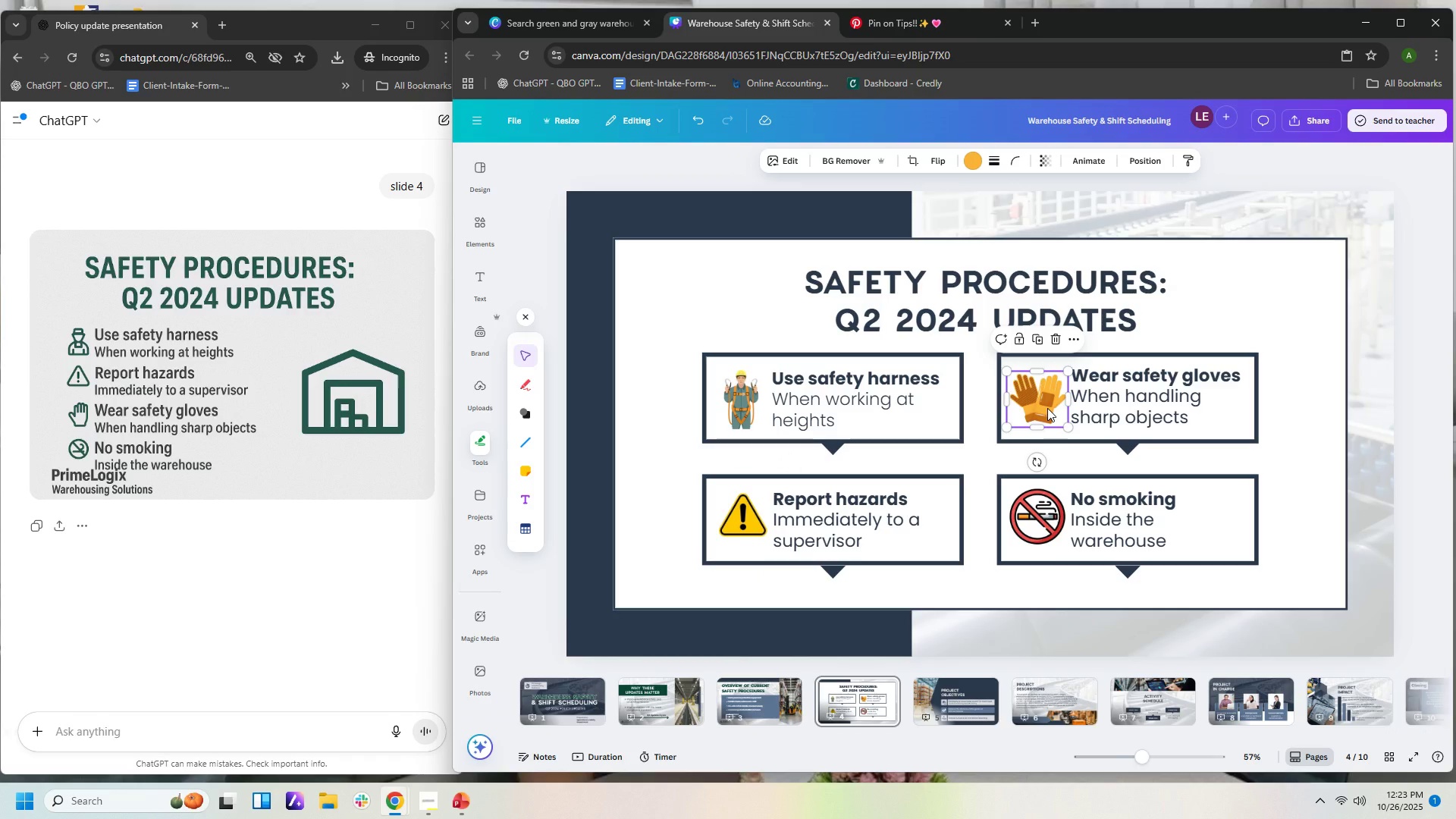 
key(ArrowLeft)
 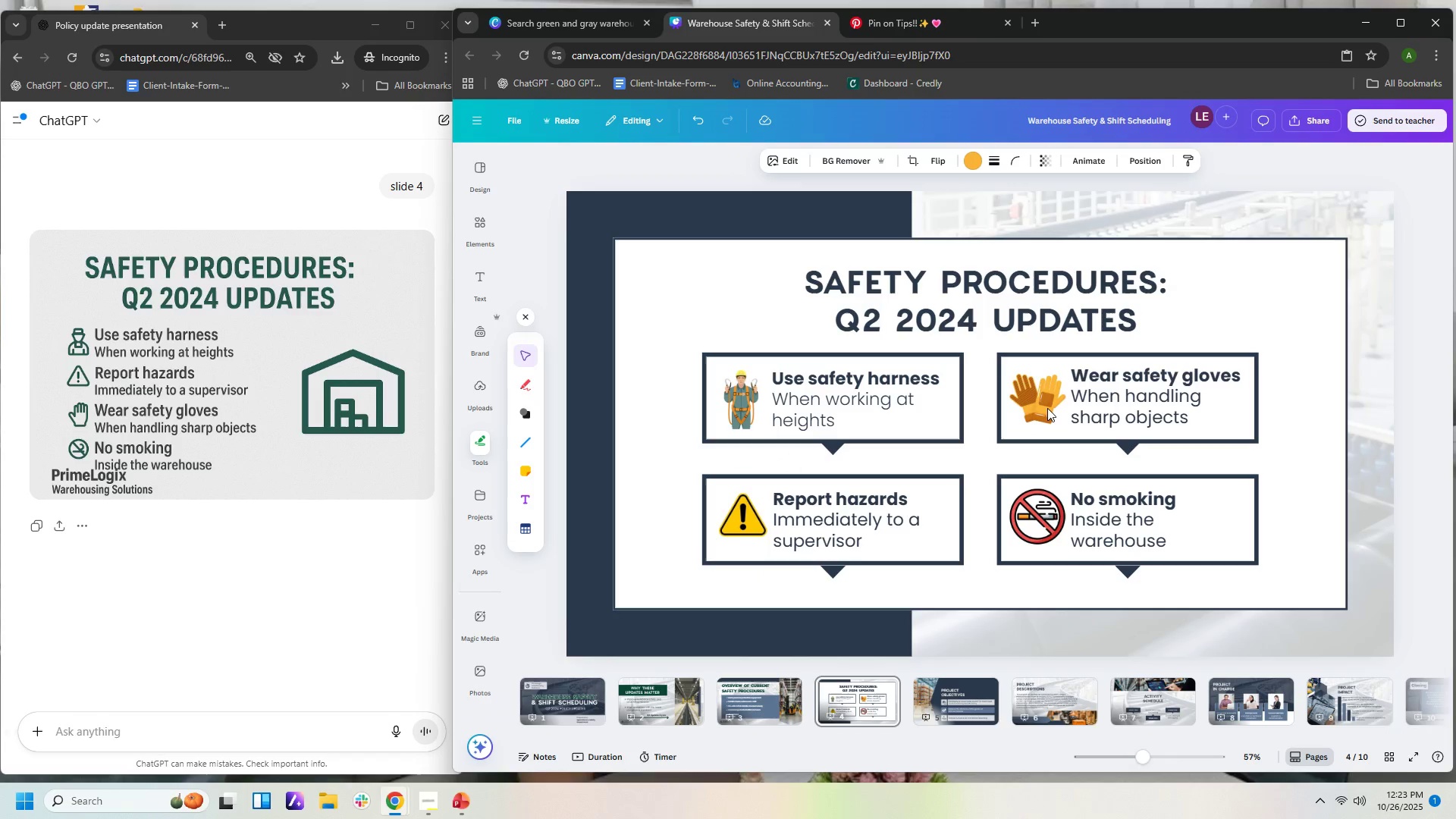 
key(ArrowLeft)
 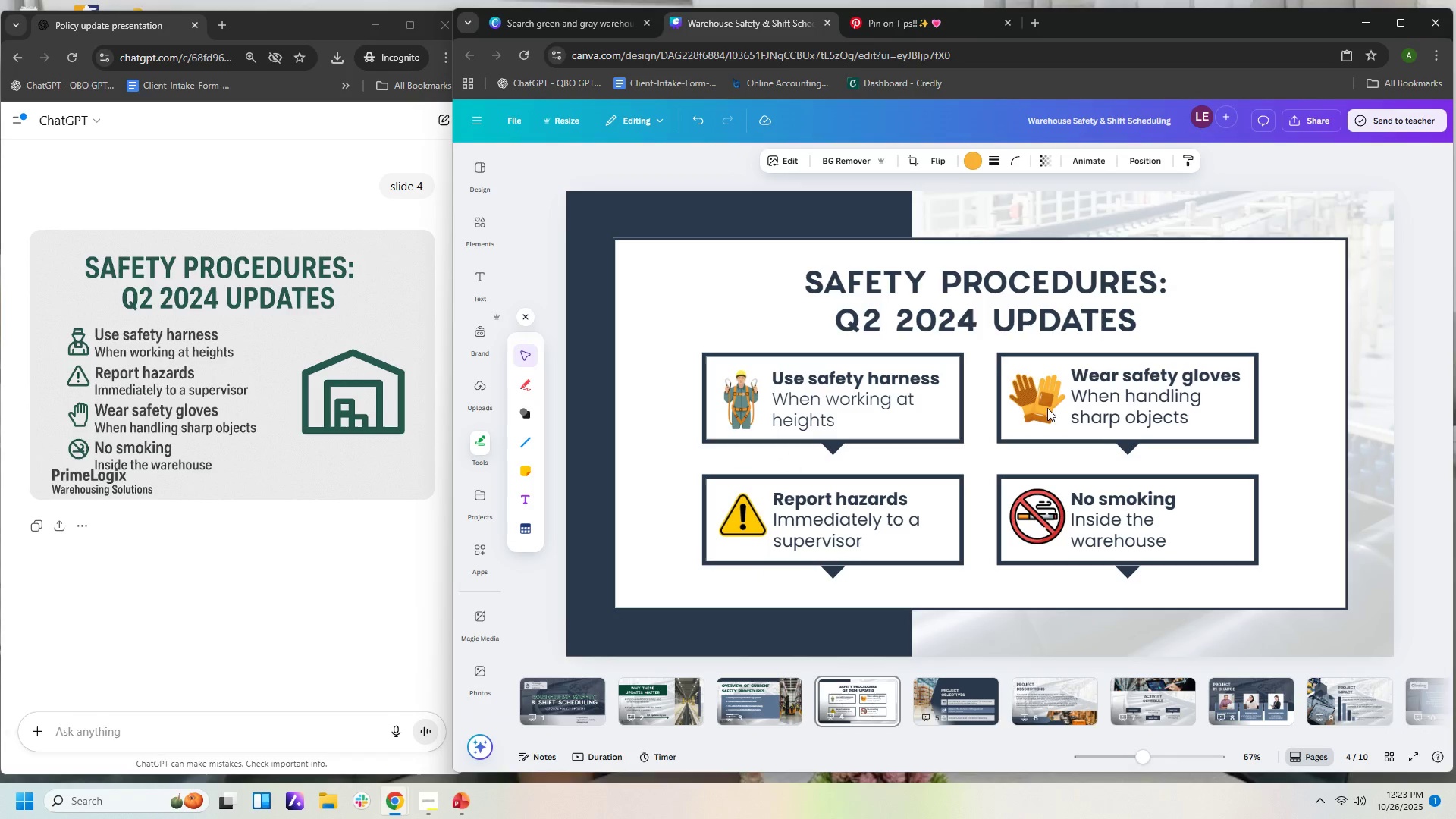 
key(ArrowRight)
 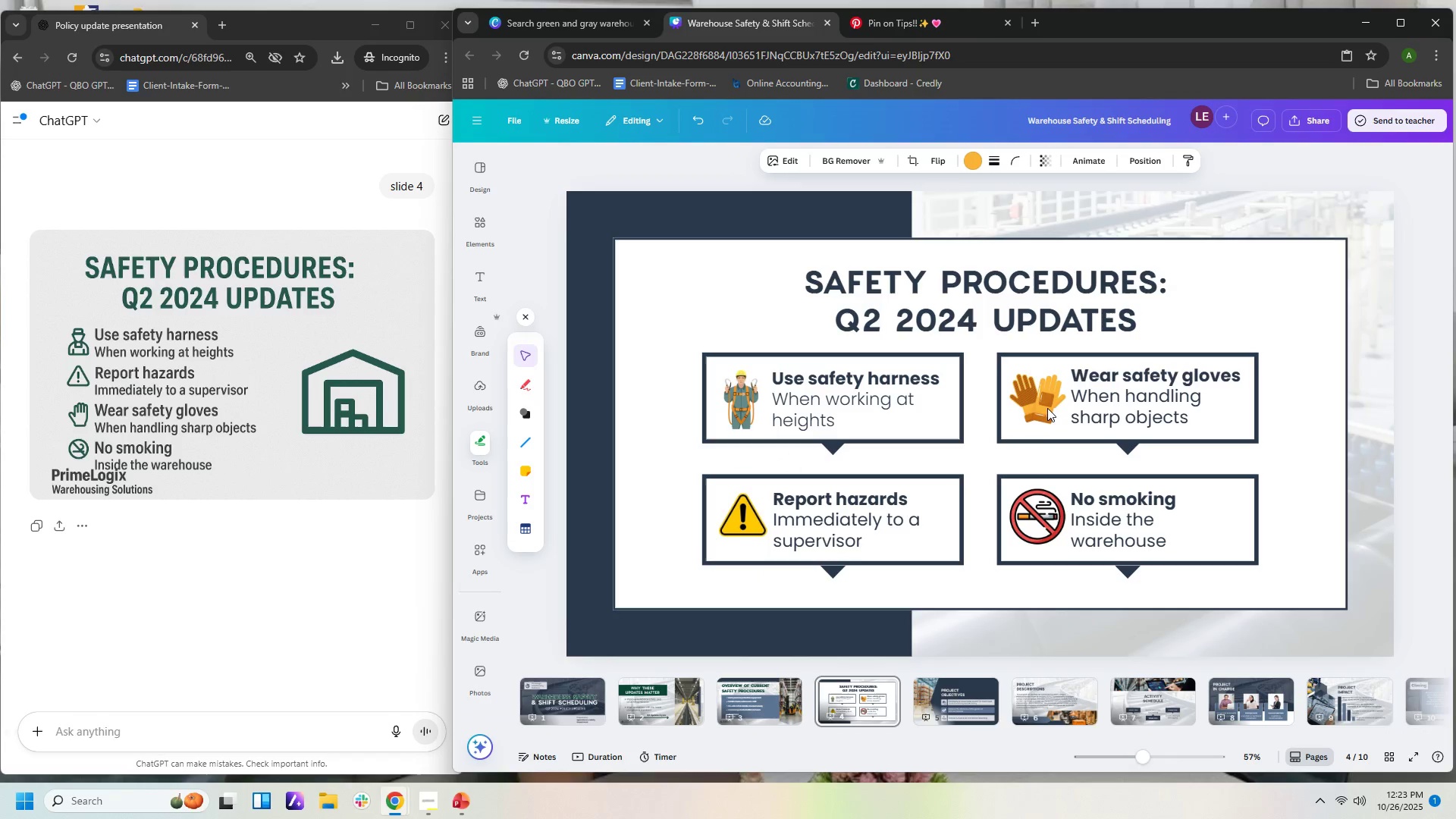 
key(ArrowRight)
 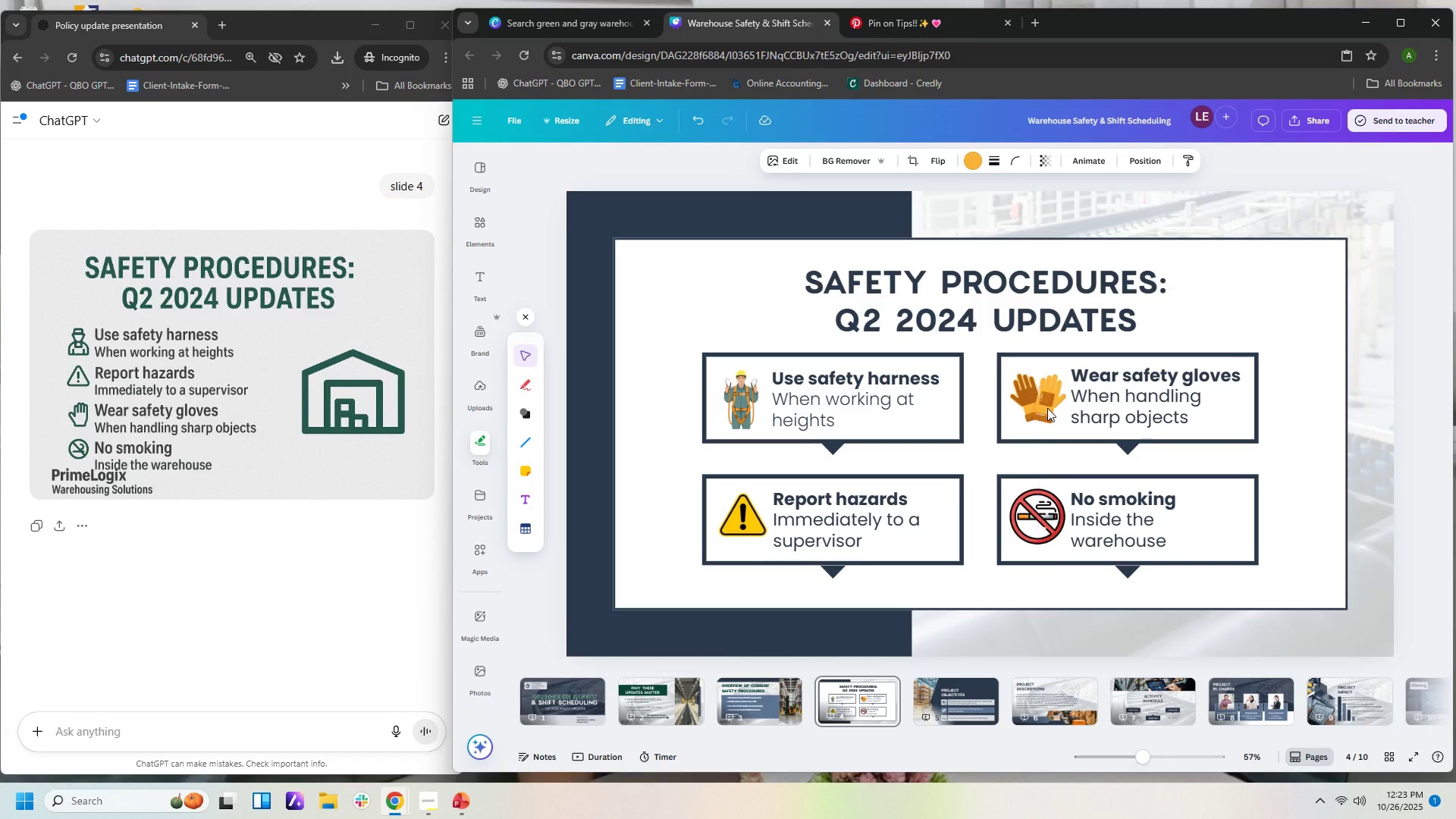 
key(ArrowUp)
 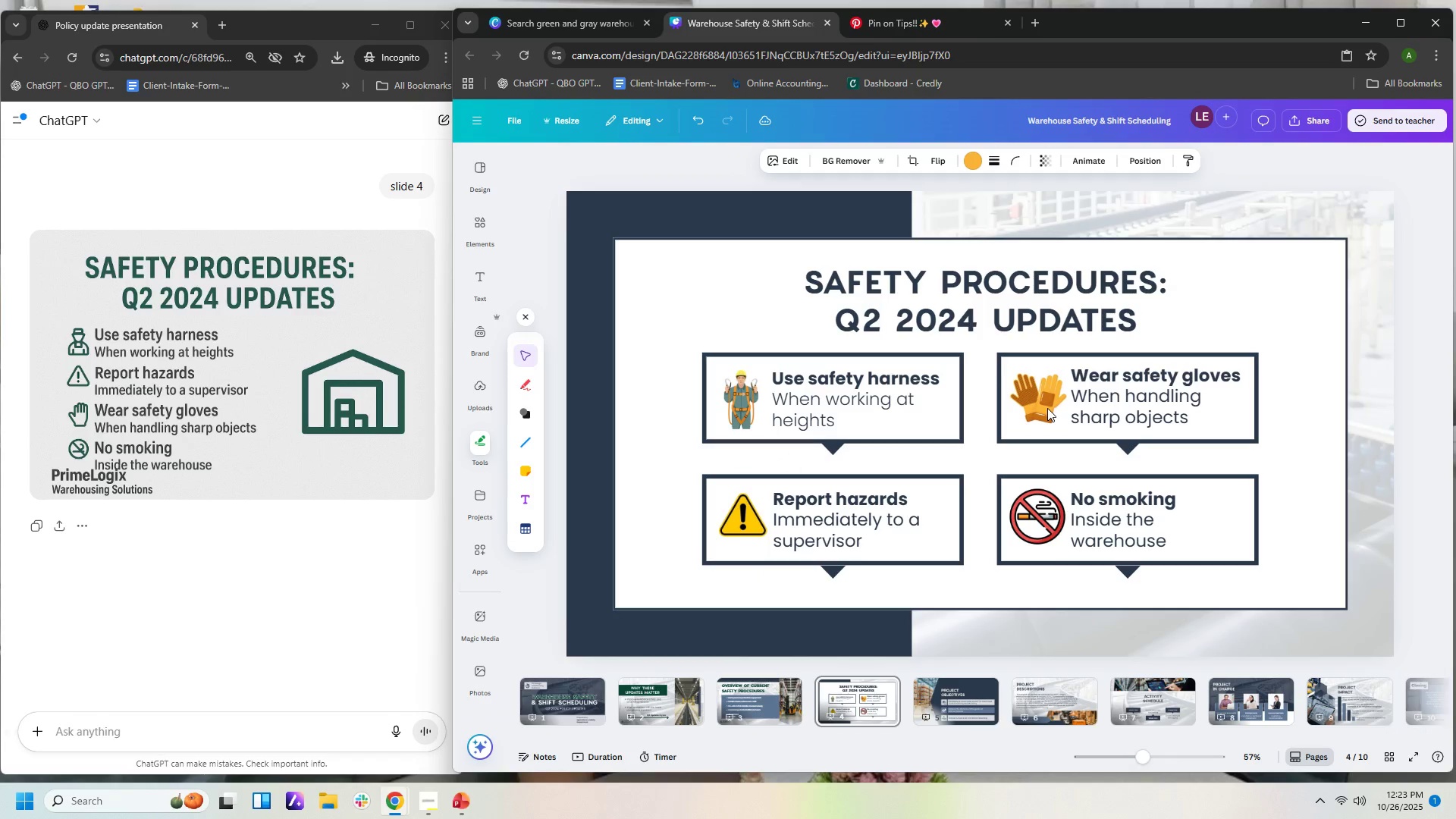 
key(ArrowRight)
 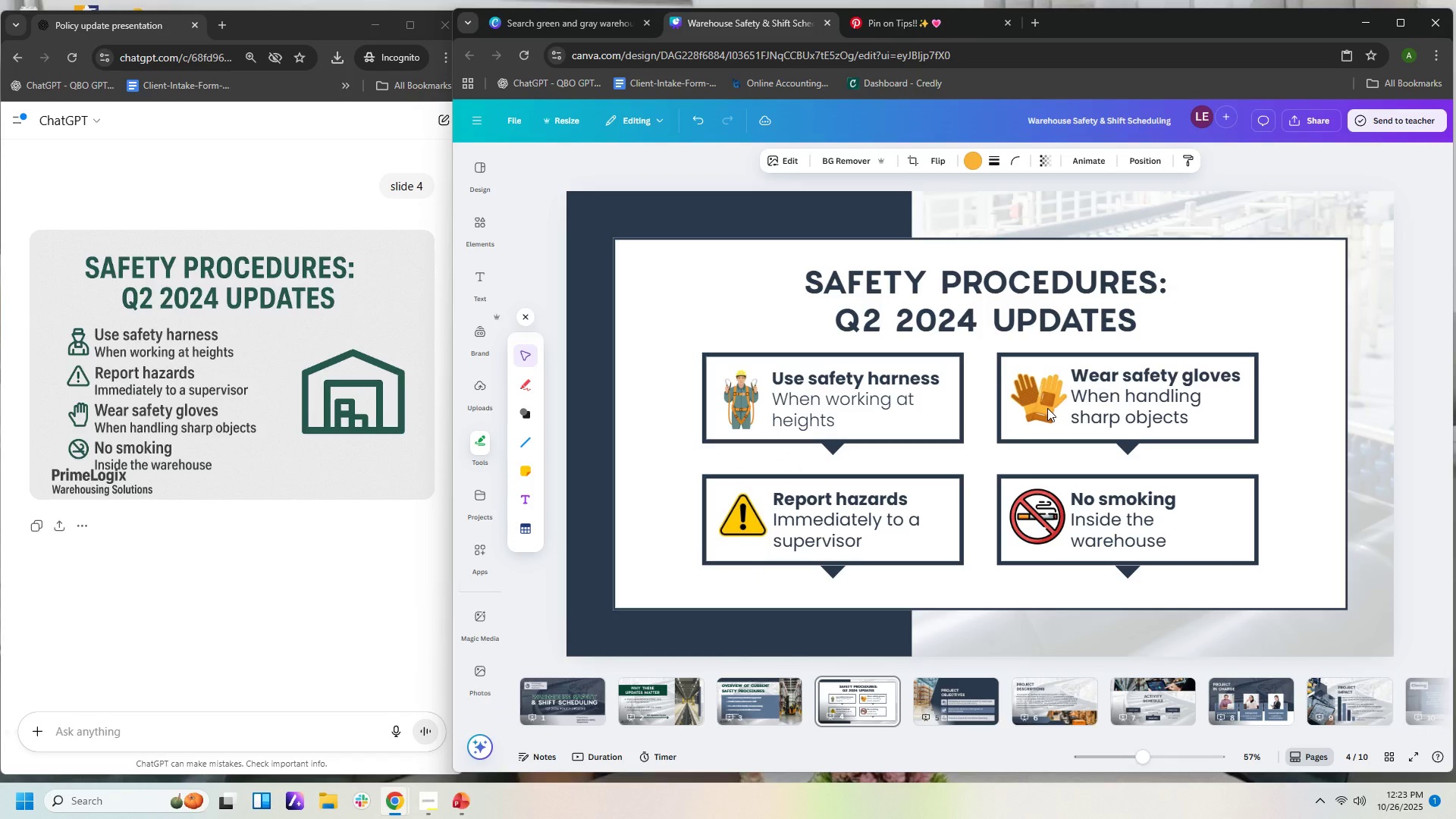 
key(ArrowRight)
 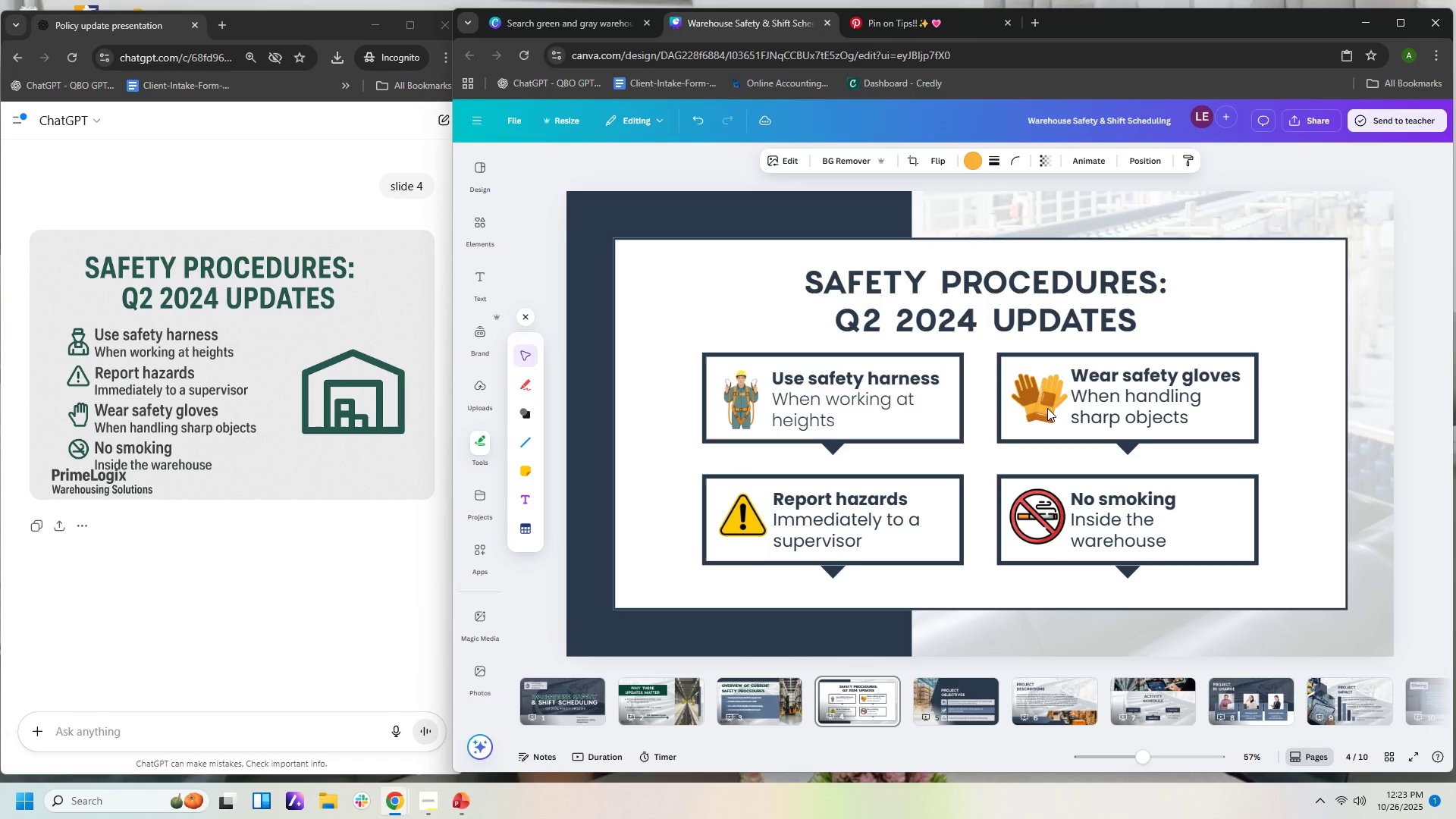 
key(ArrowRight)
 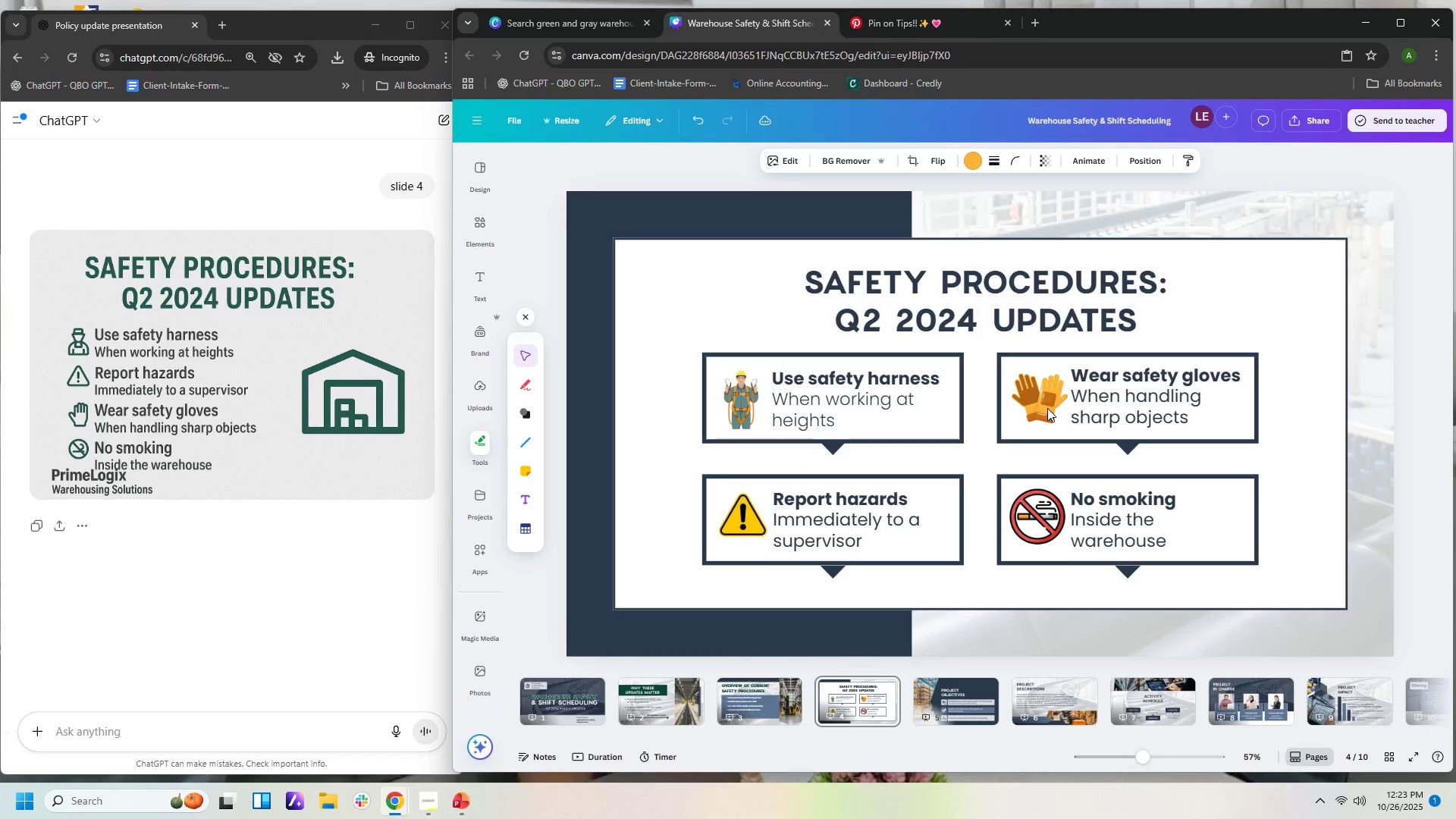 
key(ArrowRight)
 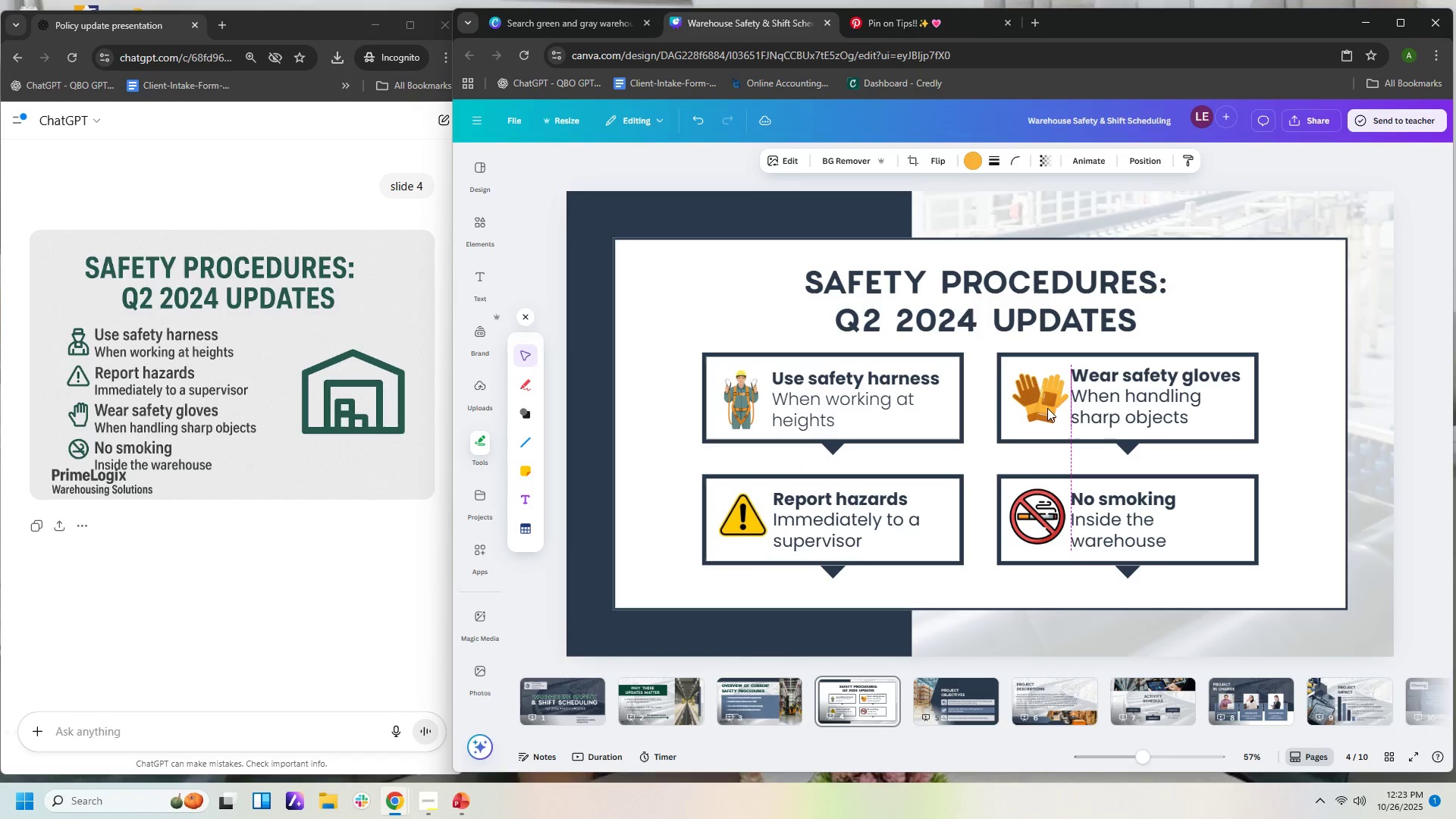 
key(ArrowRight)
 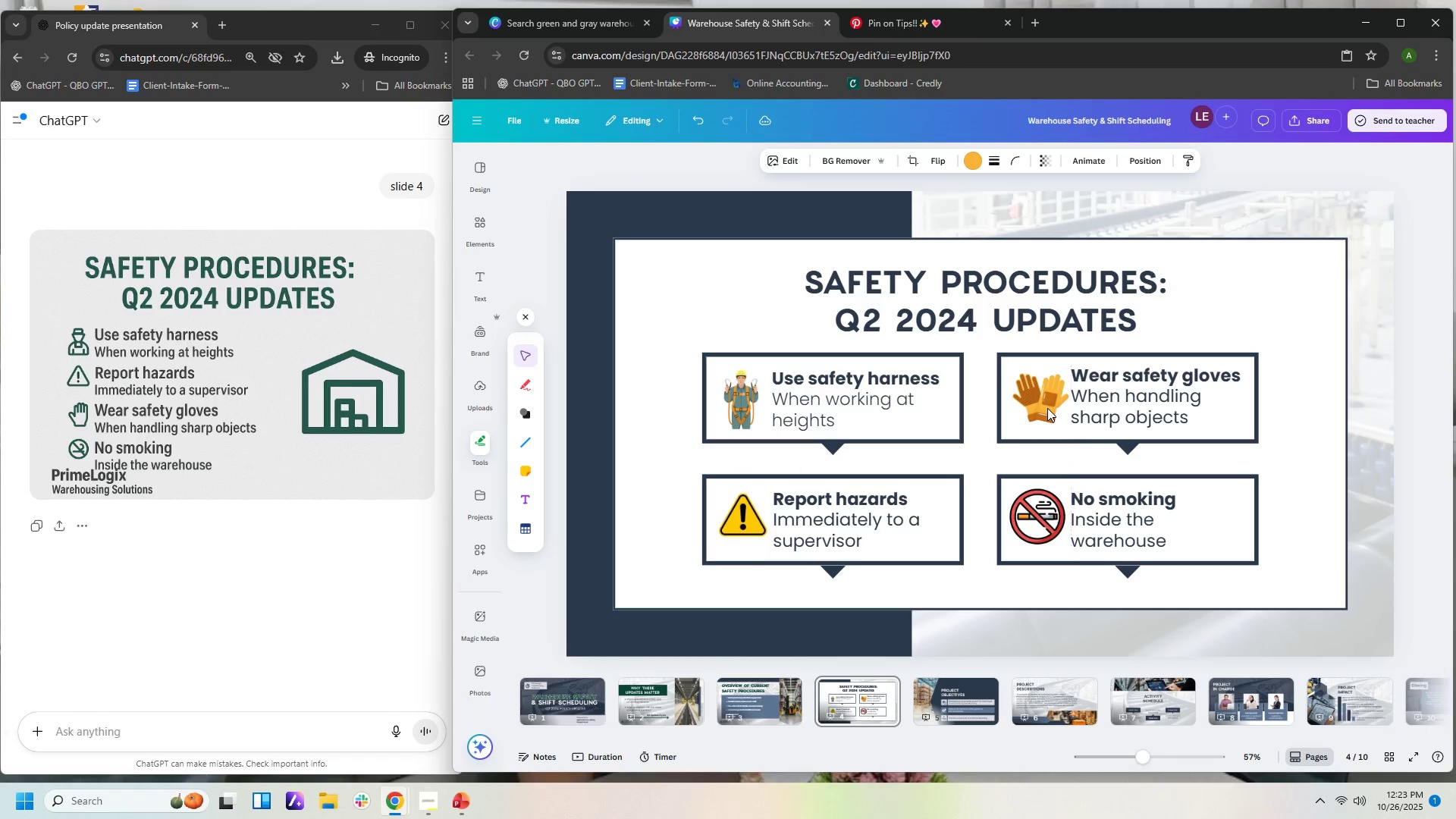 
key(ArrowRight)
 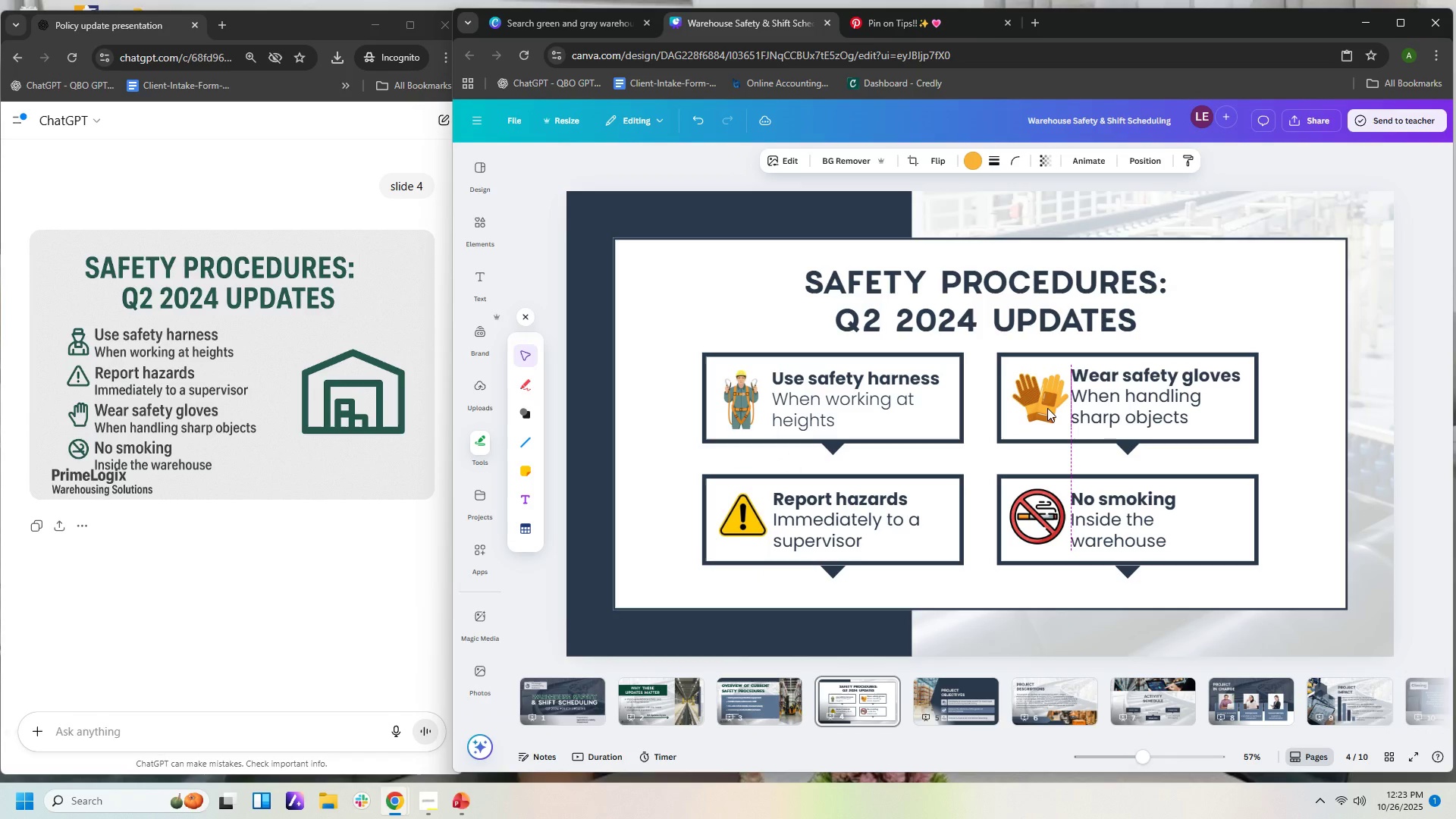 
key(ArrowLeft)
 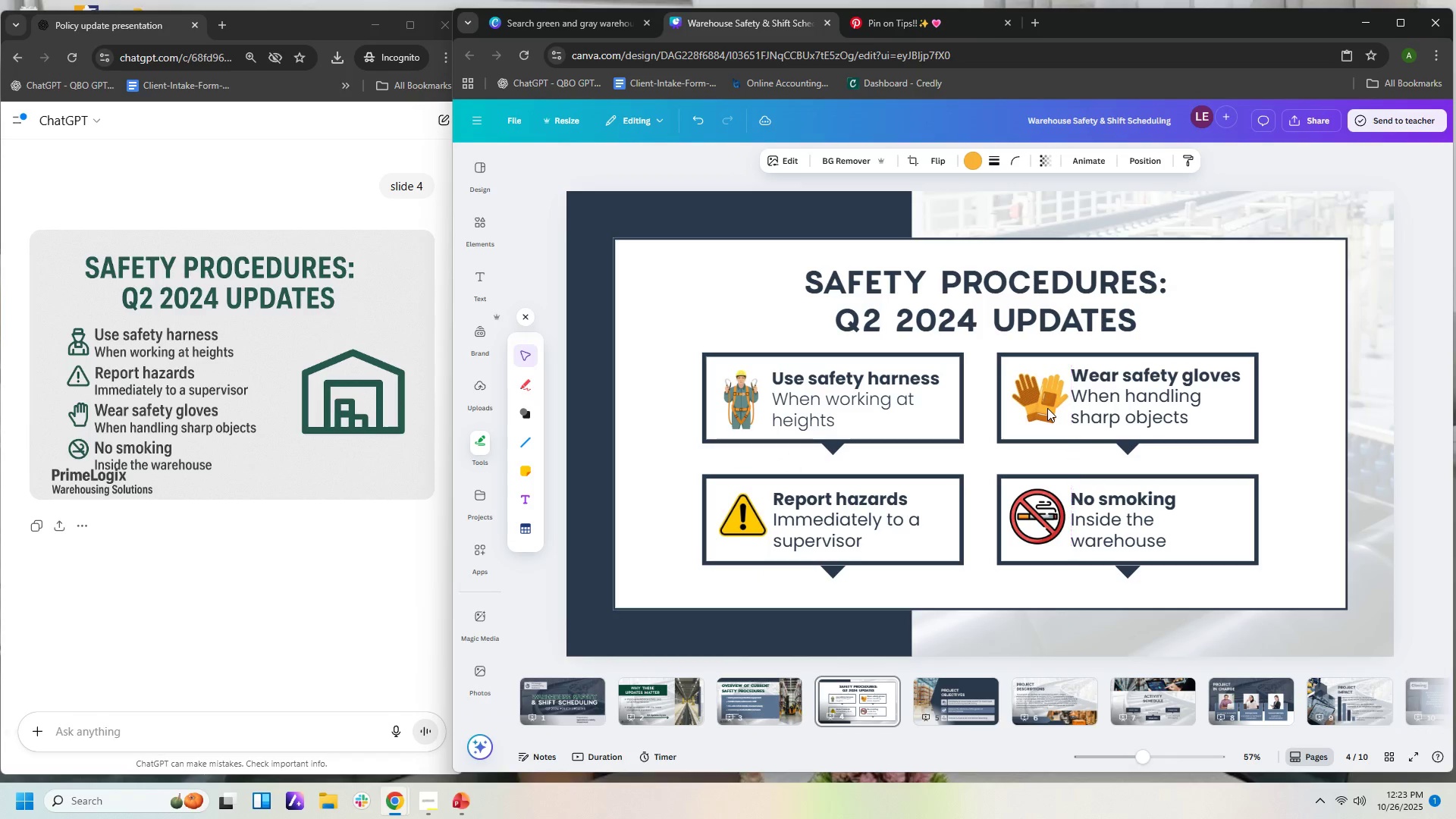 
key(ArrowLeft)
 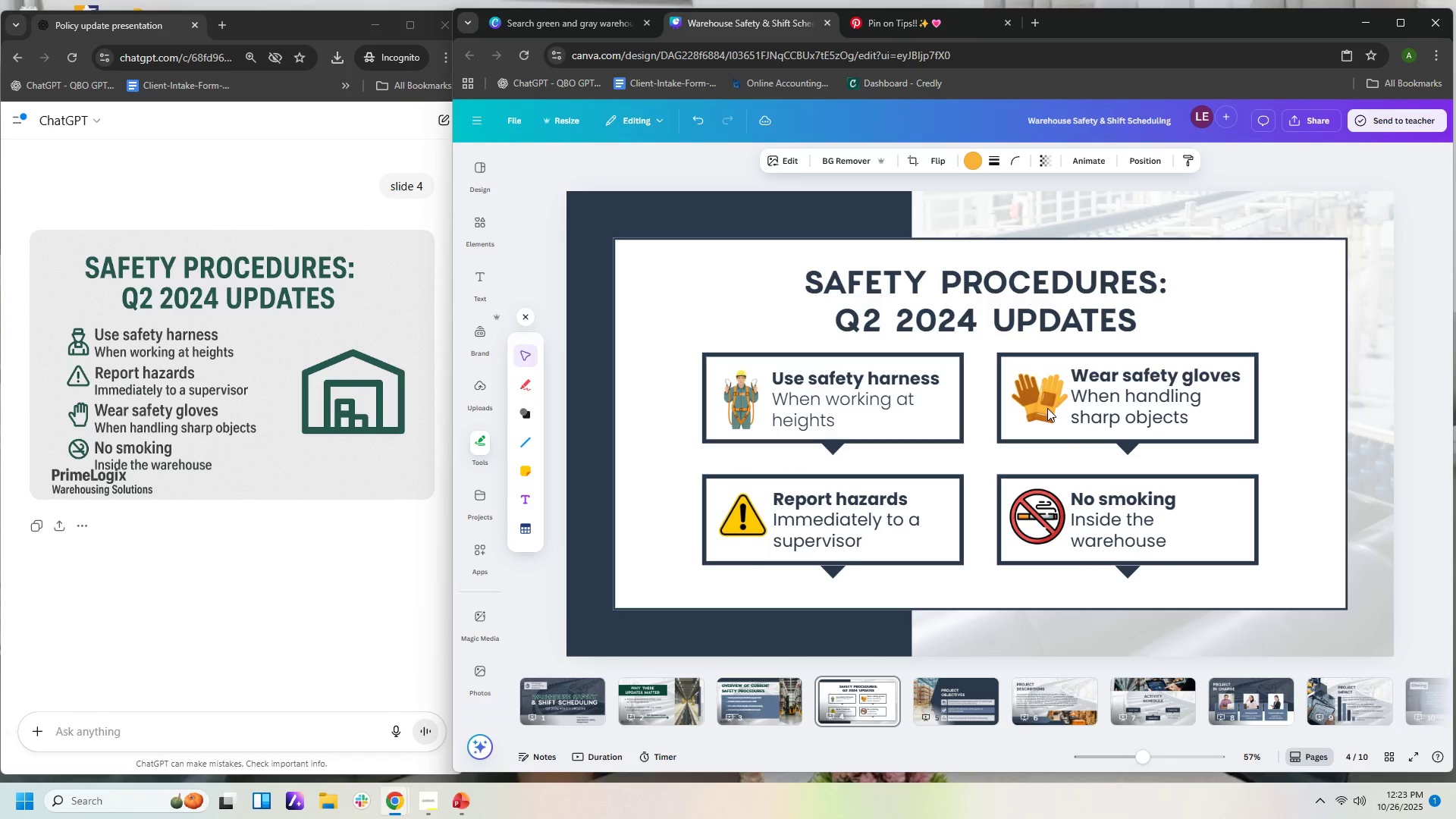 
key(ArrowLeft)
 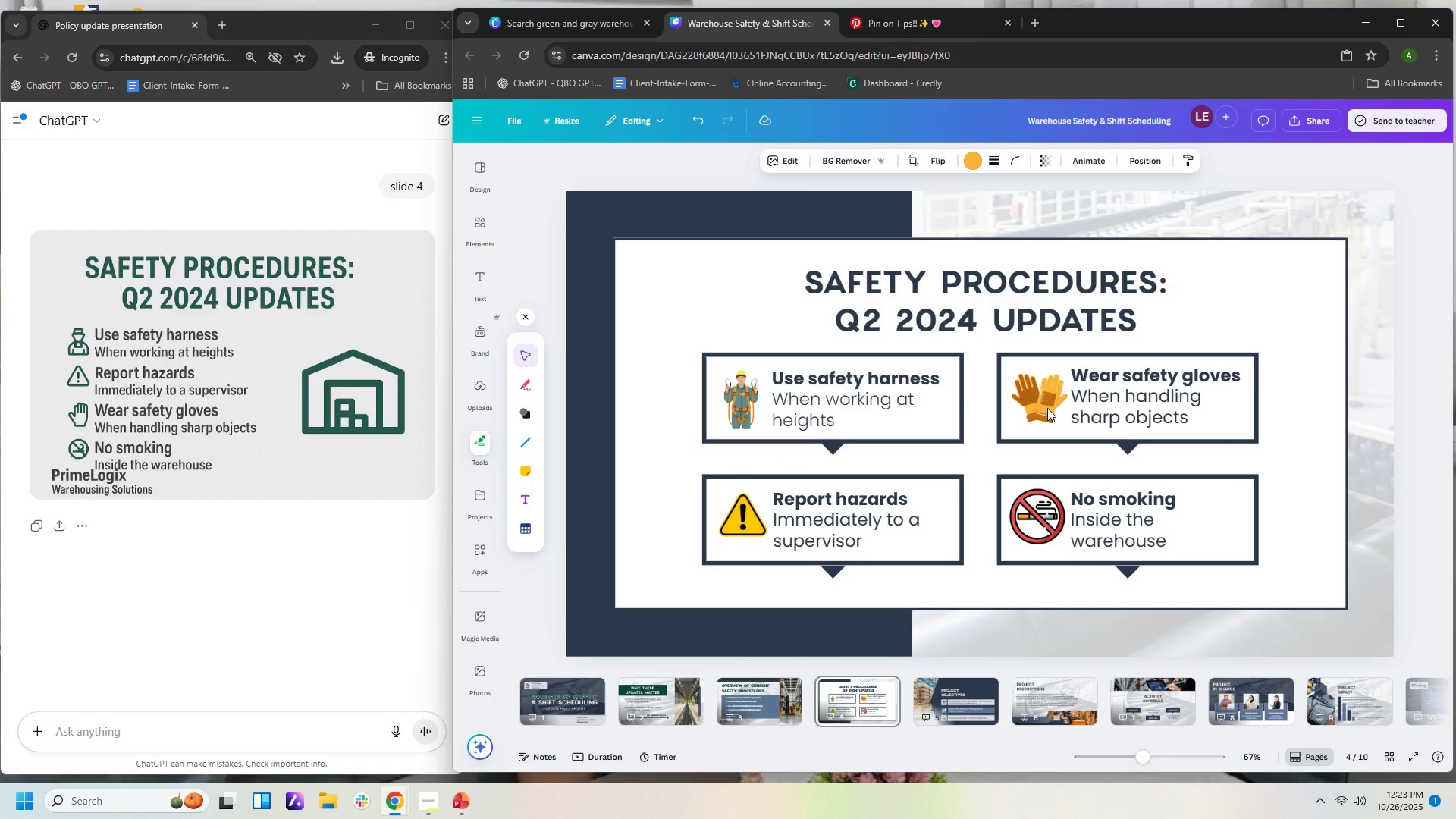 
key(ArrowDown)
 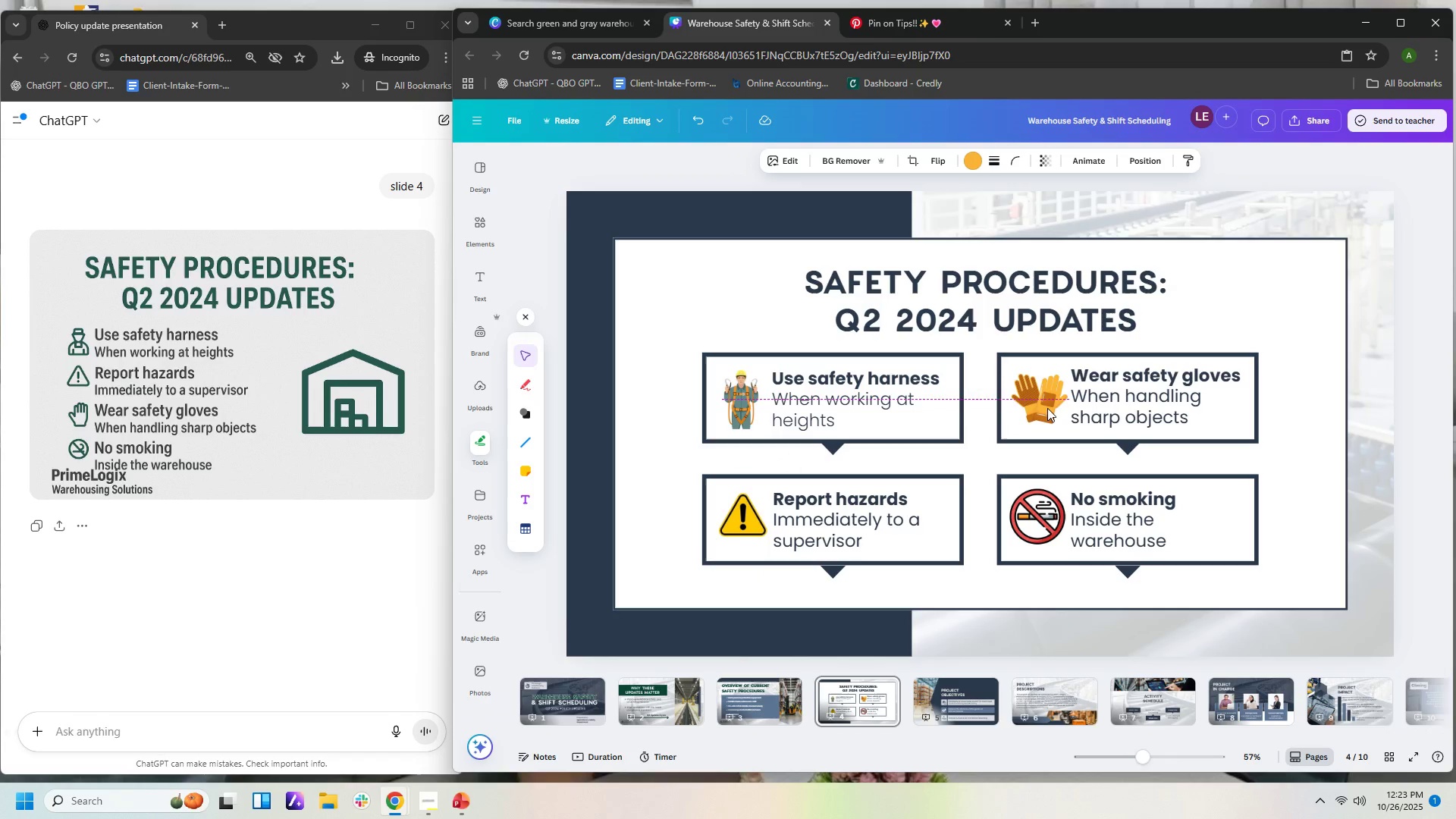 
key(ArrowUp)
 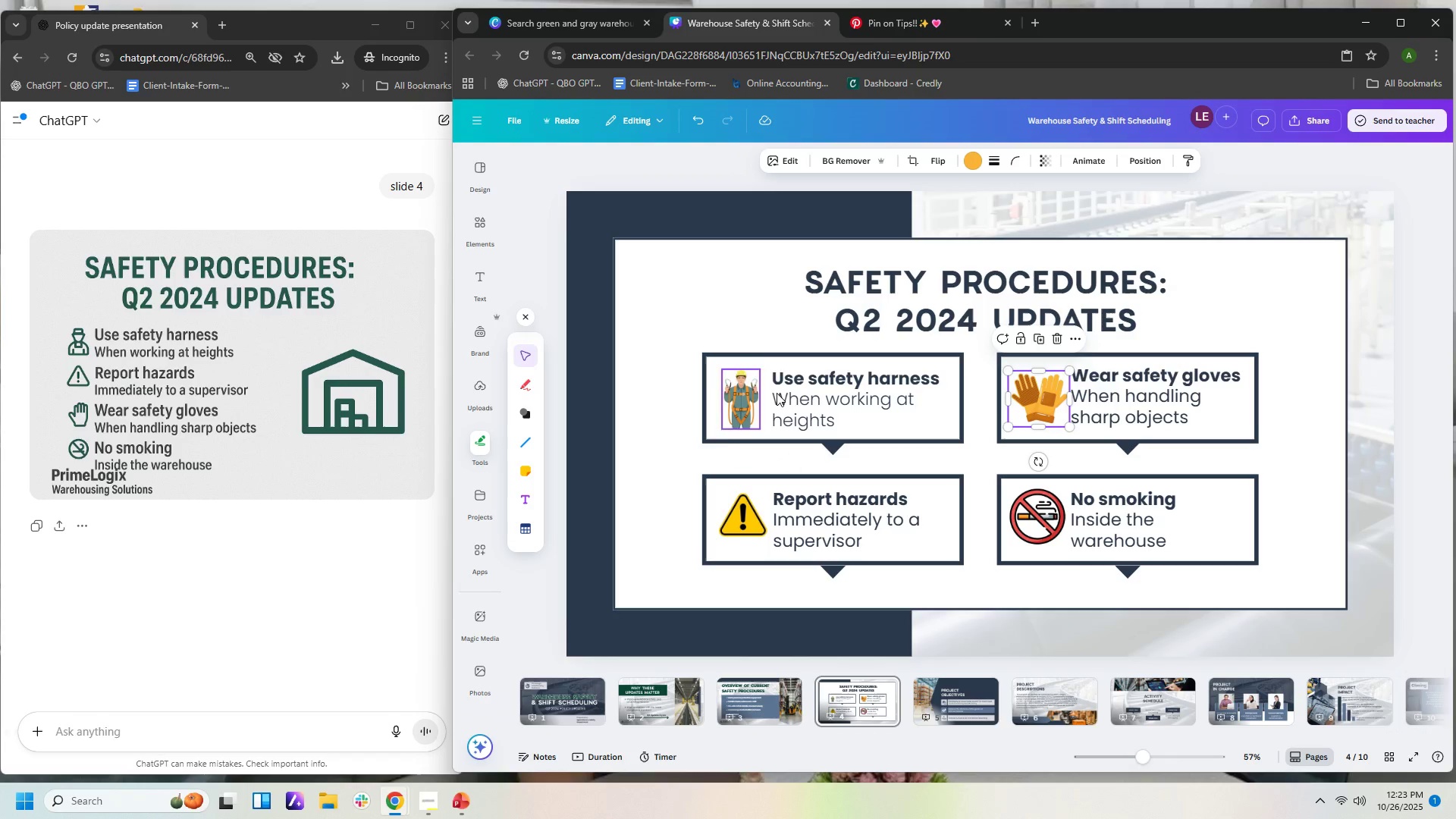 
left_click([1298, 431])
 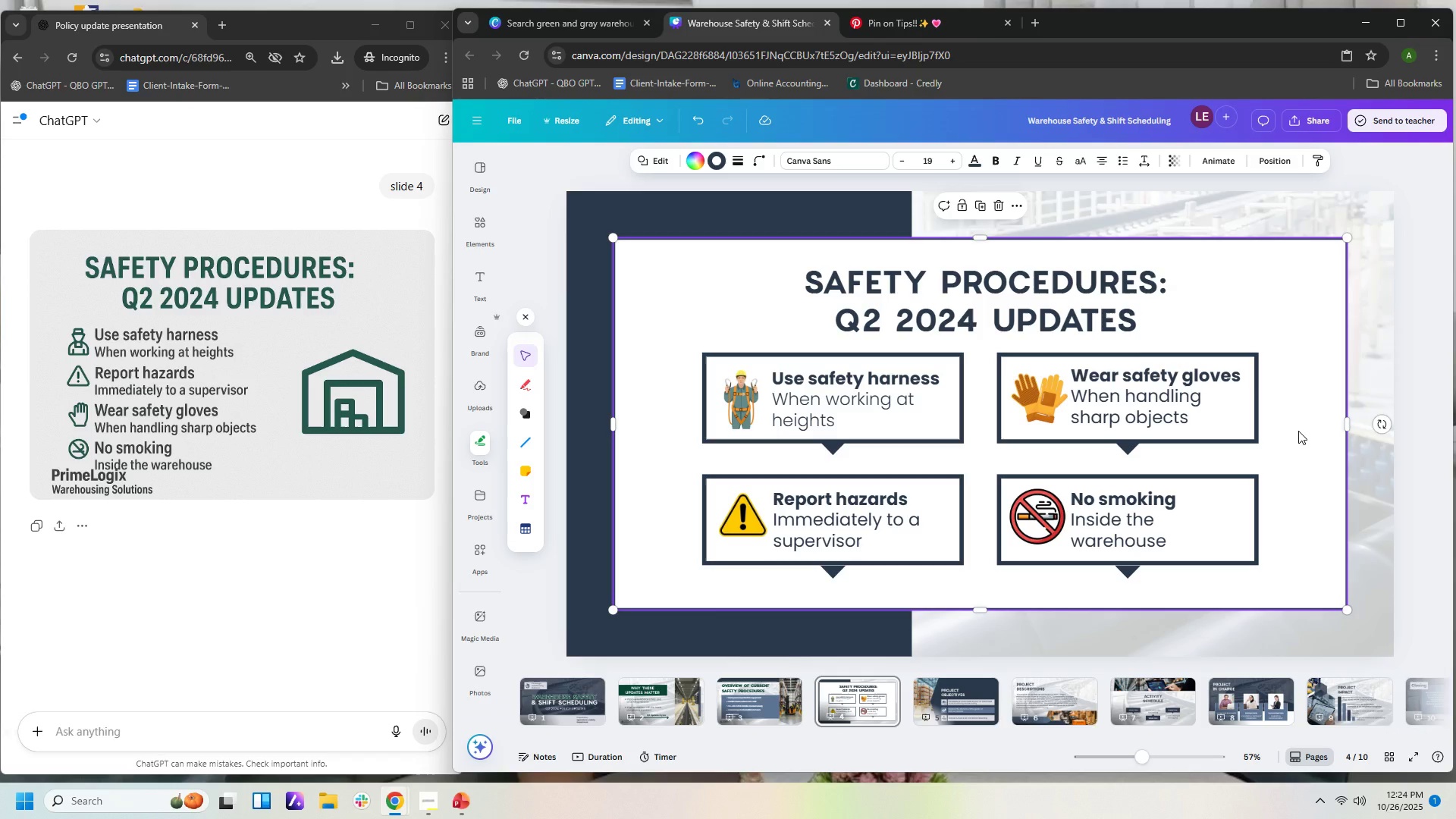 
wait(10.34)
 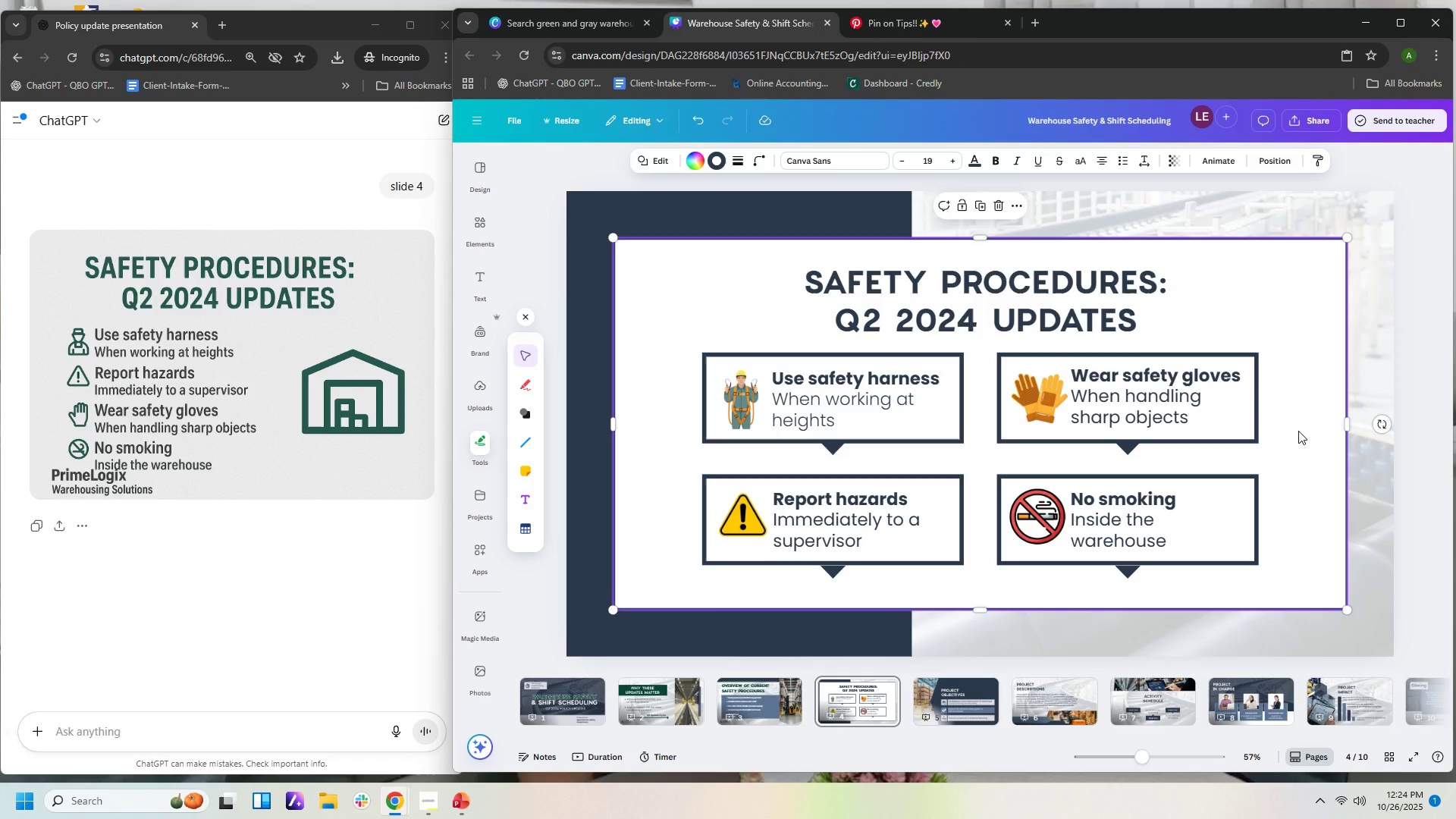 
left_click([755, 698])
 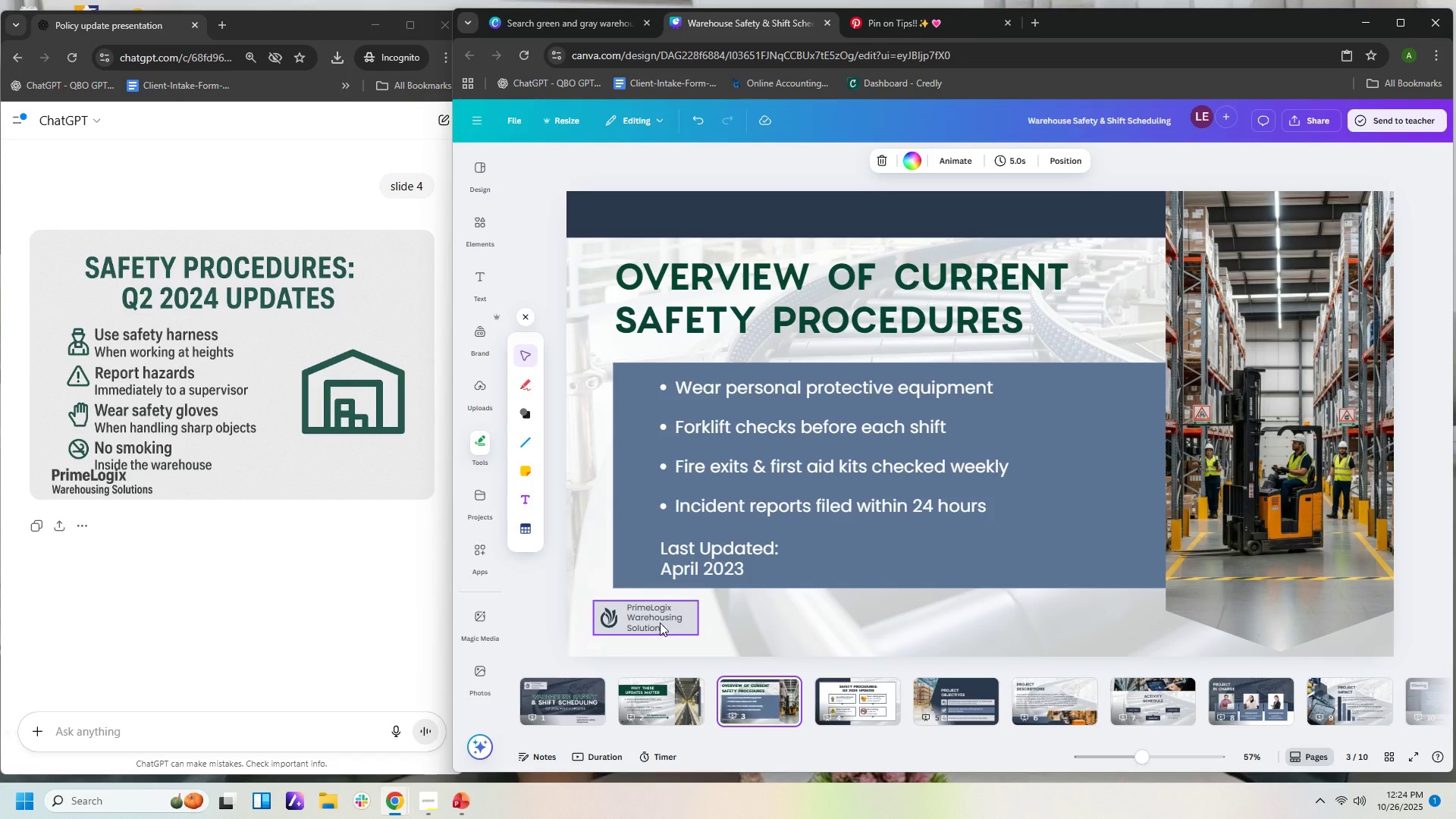 
left_click([660, 623])
 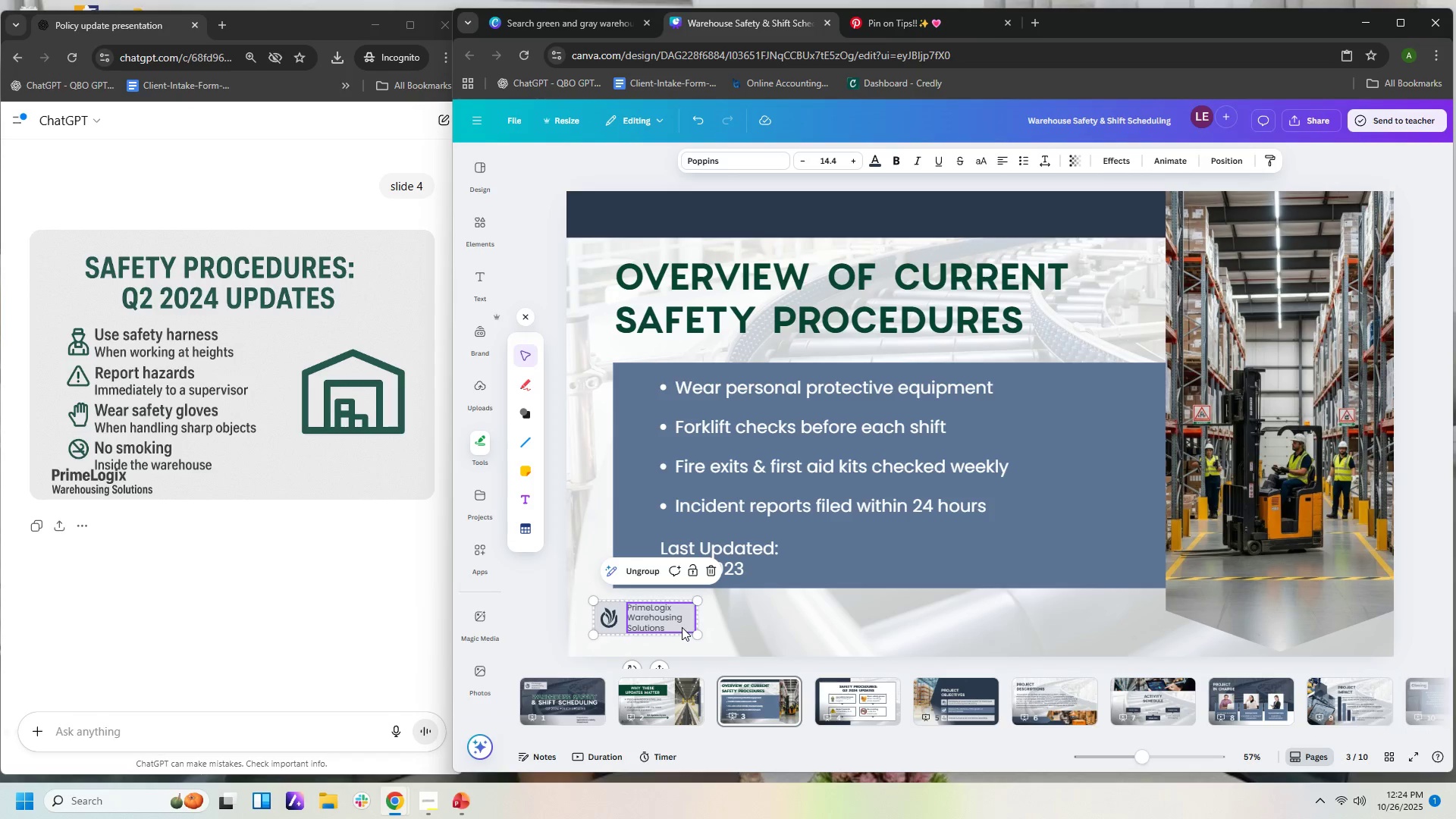 
key(Control+C)
 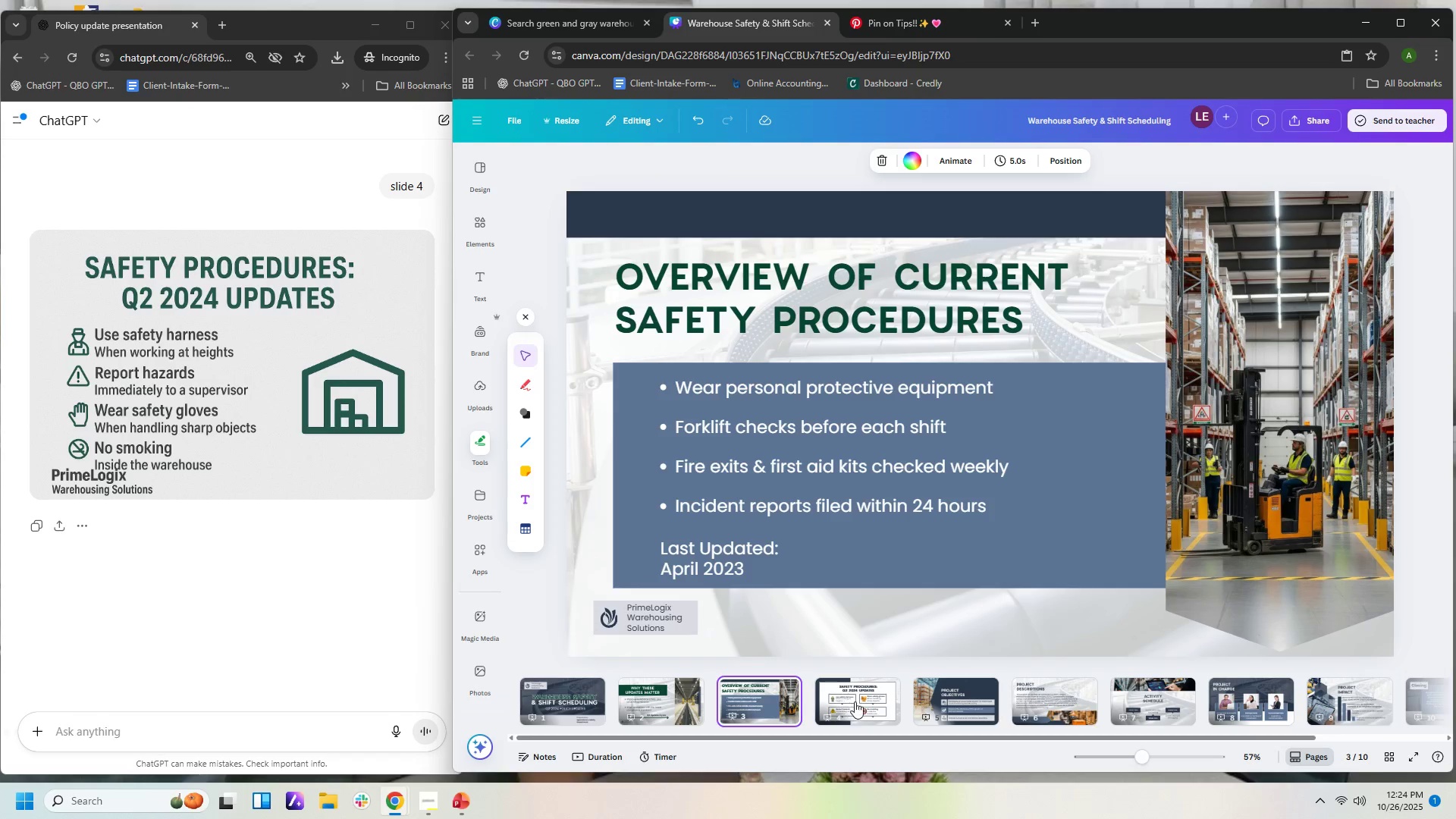 
left_click([755, 701])
 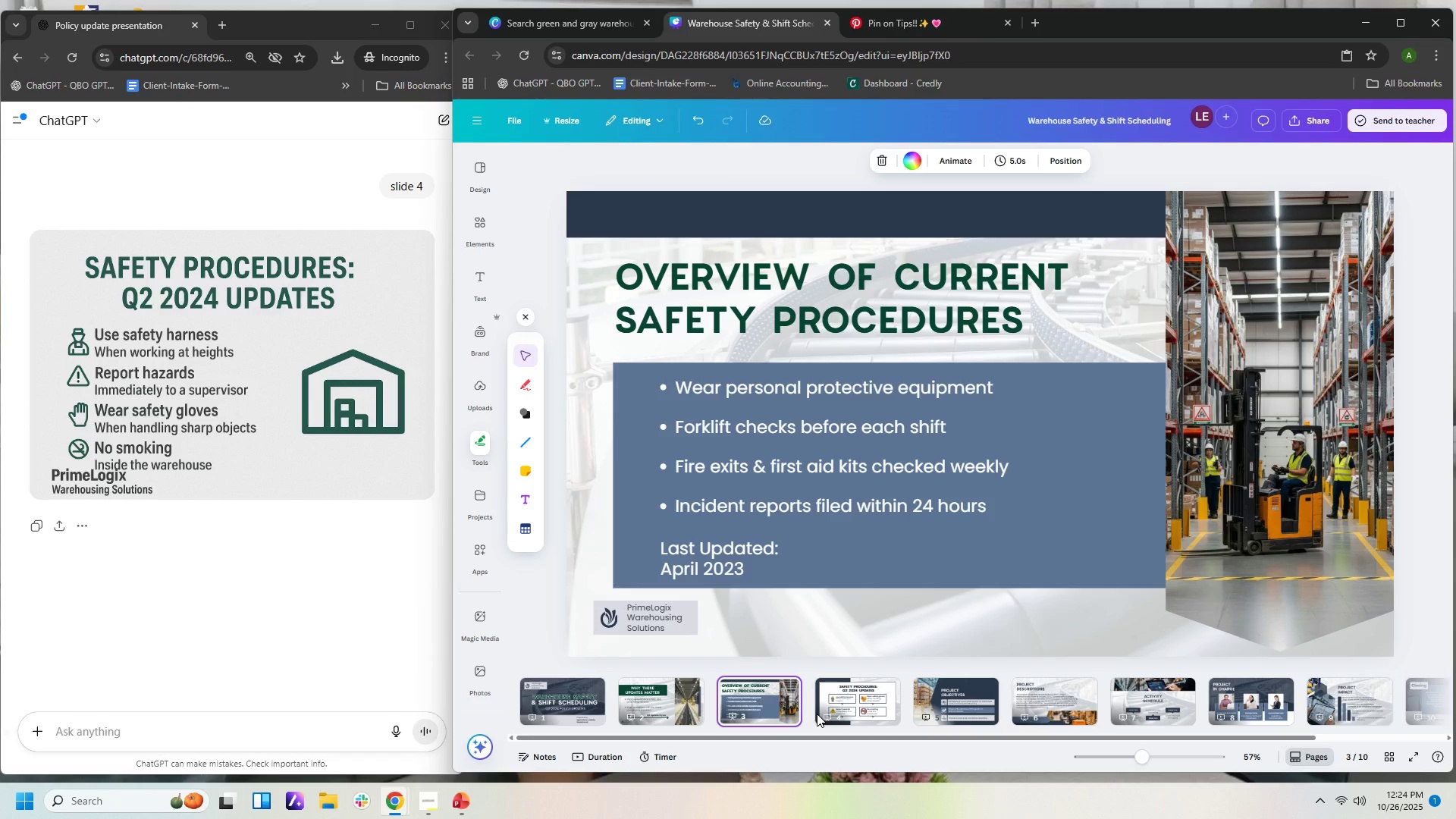 
left_click([841, 710])
 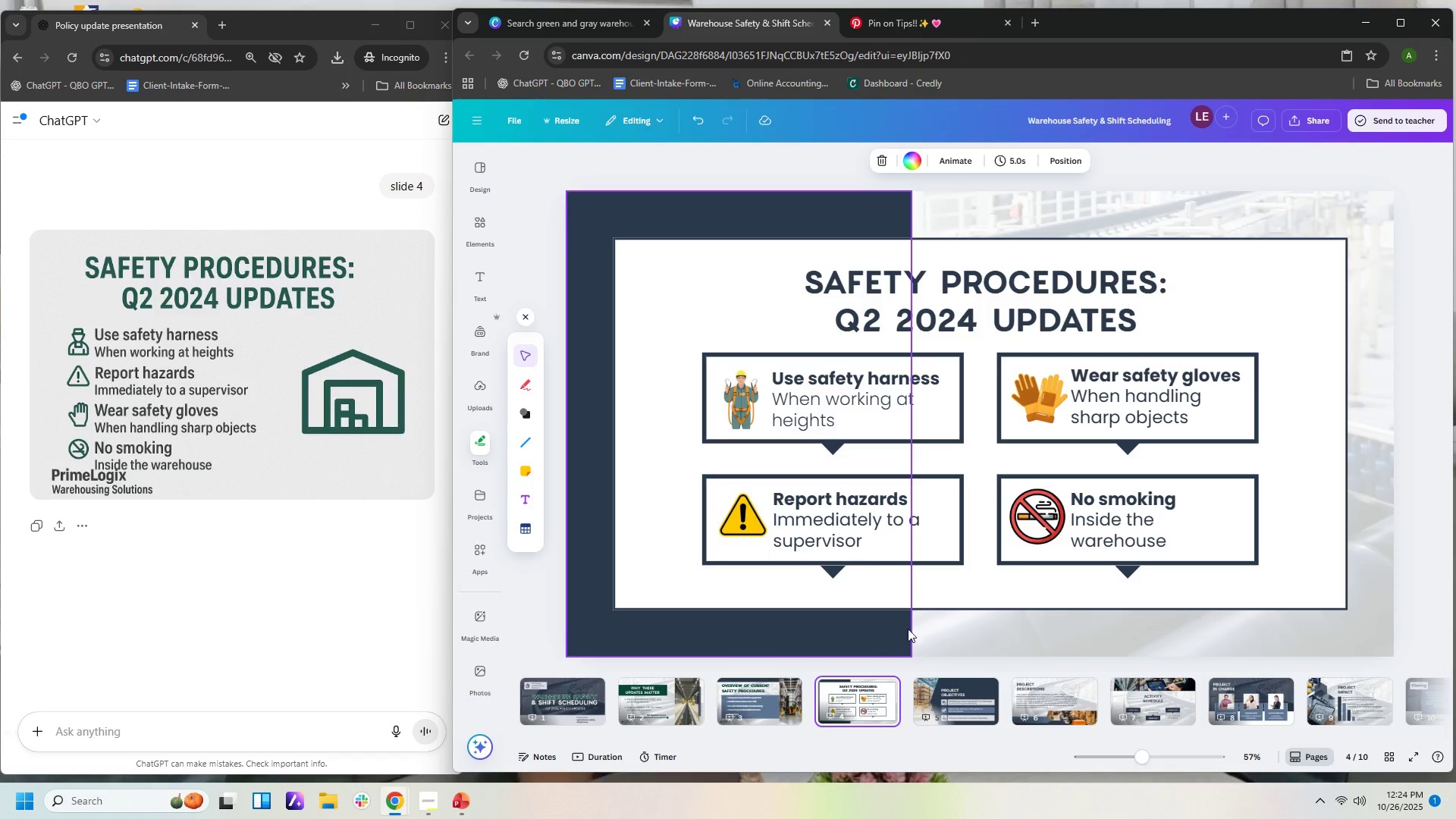 
left_click([939, 630])
 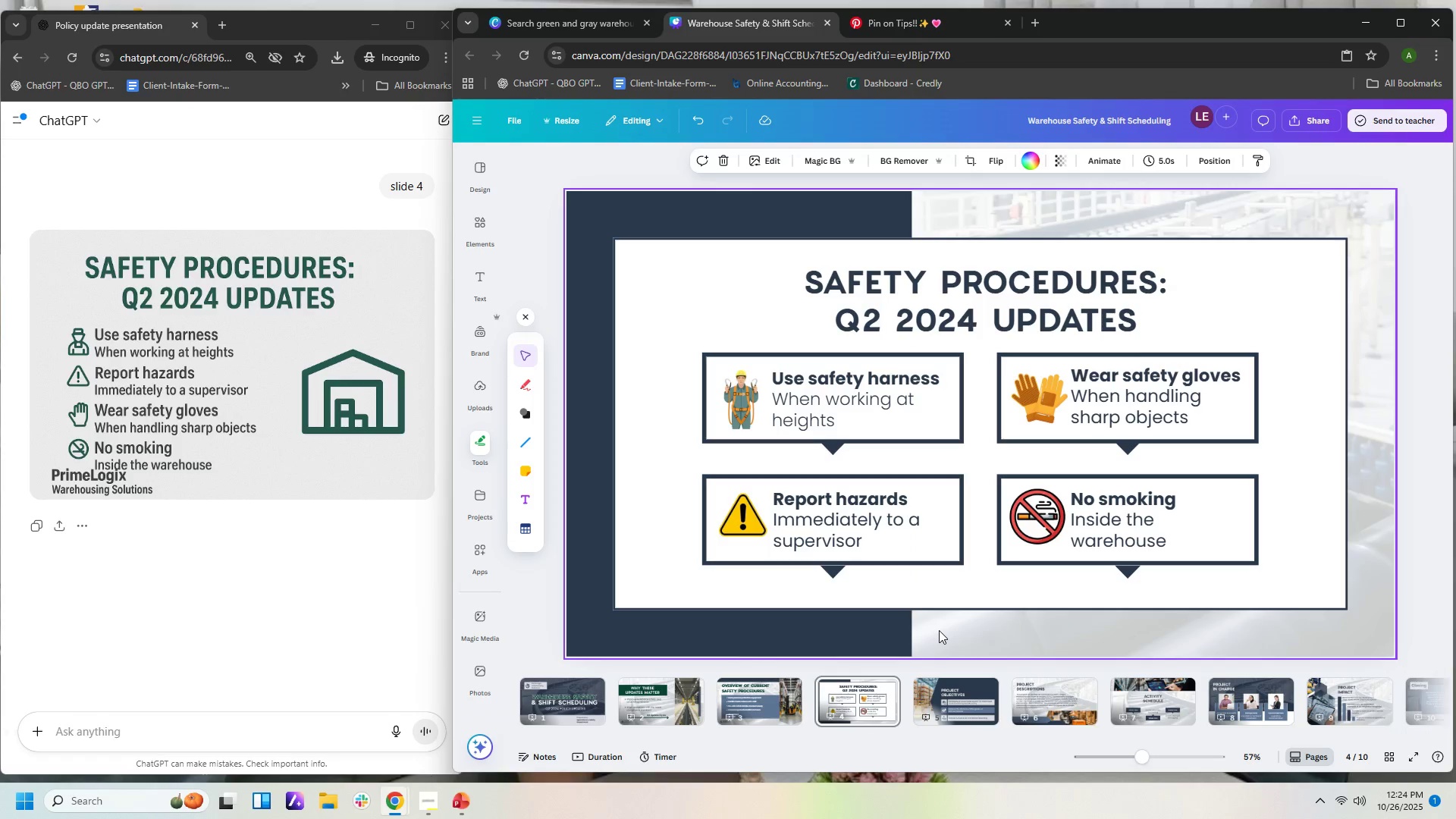 
key(Control+V)
 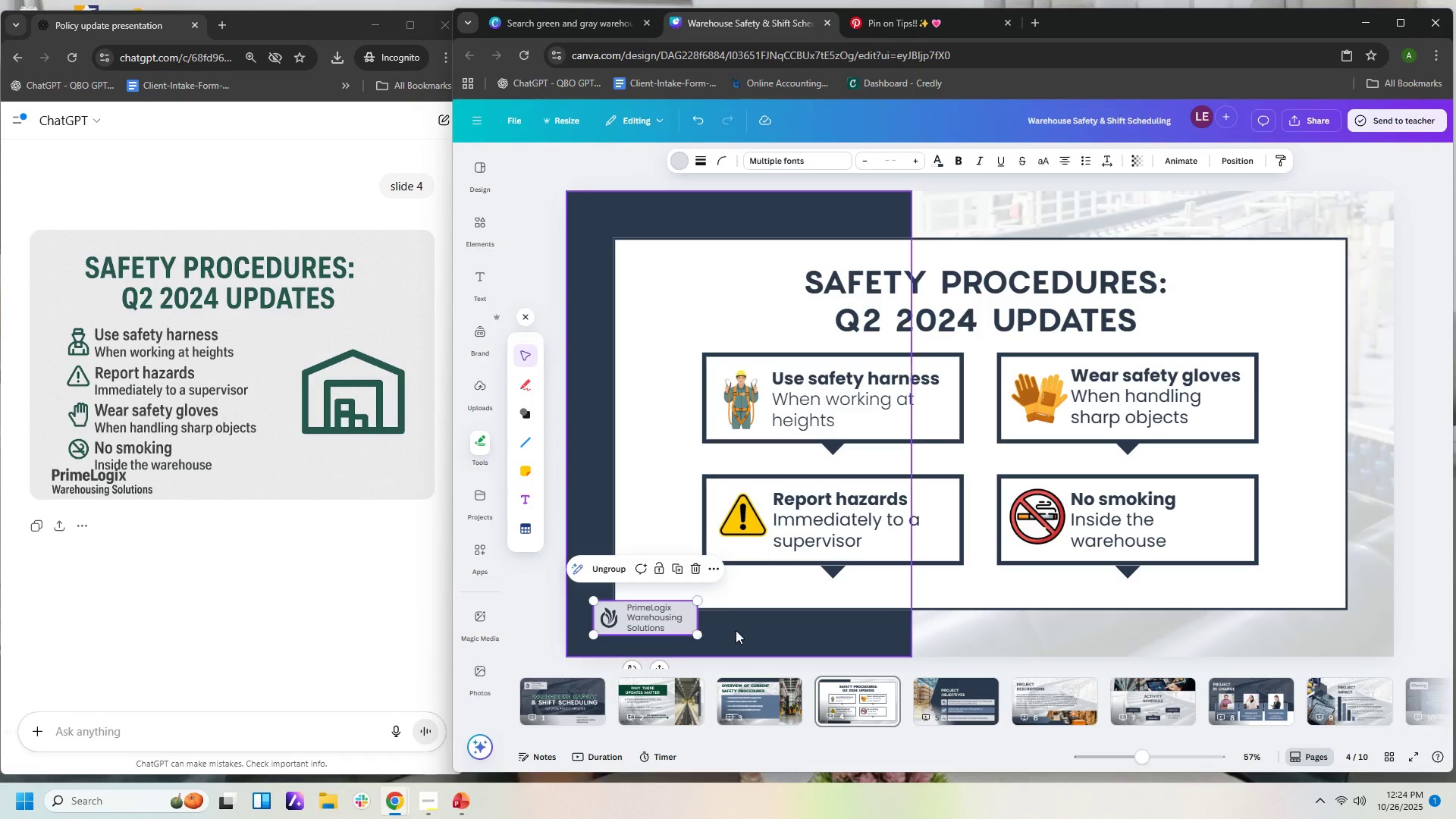 
left_click([754, 635])
 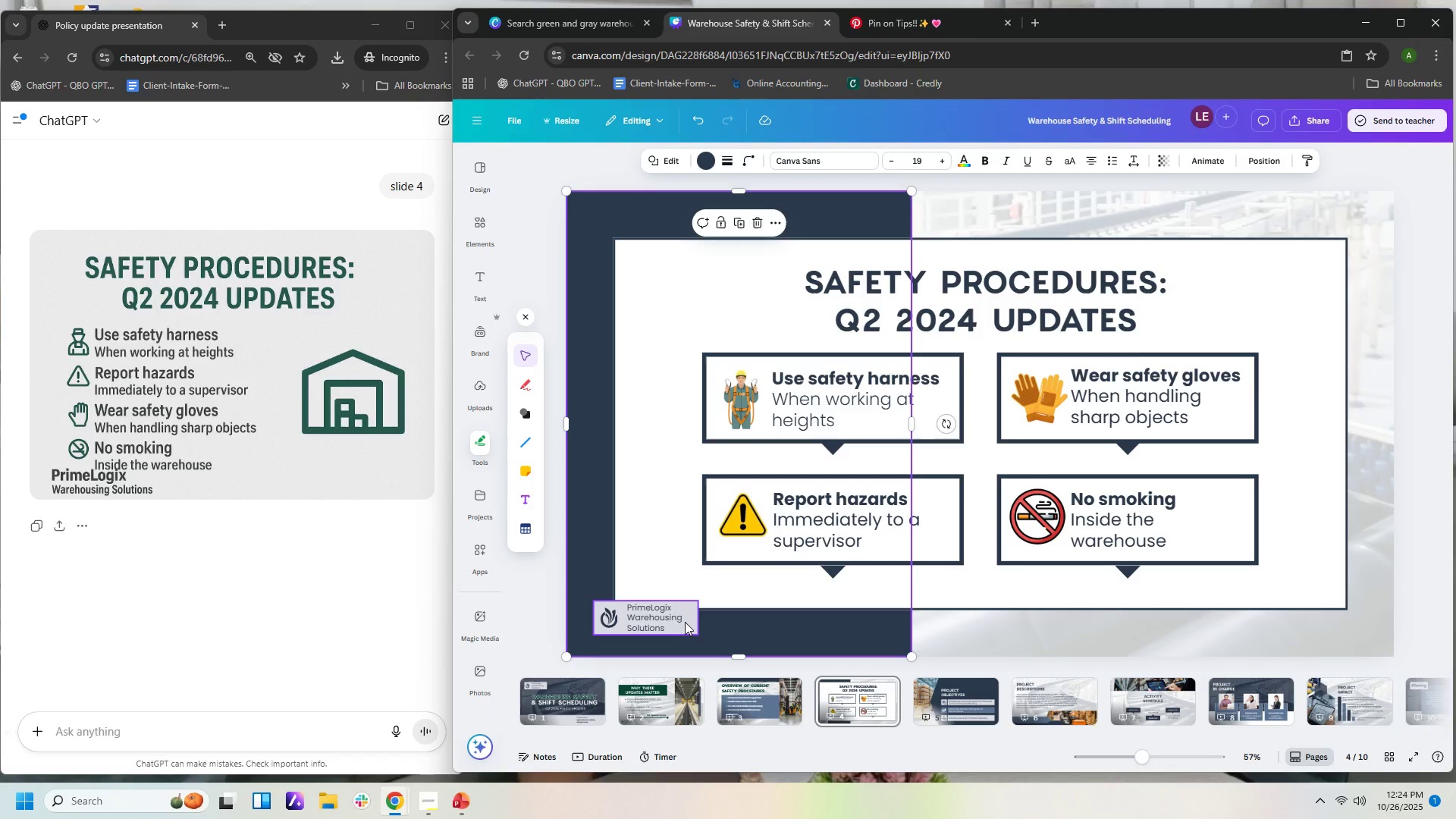 
left_click_drag(start_coordinate=[685, 622], to_coordinate=[687, 637])
 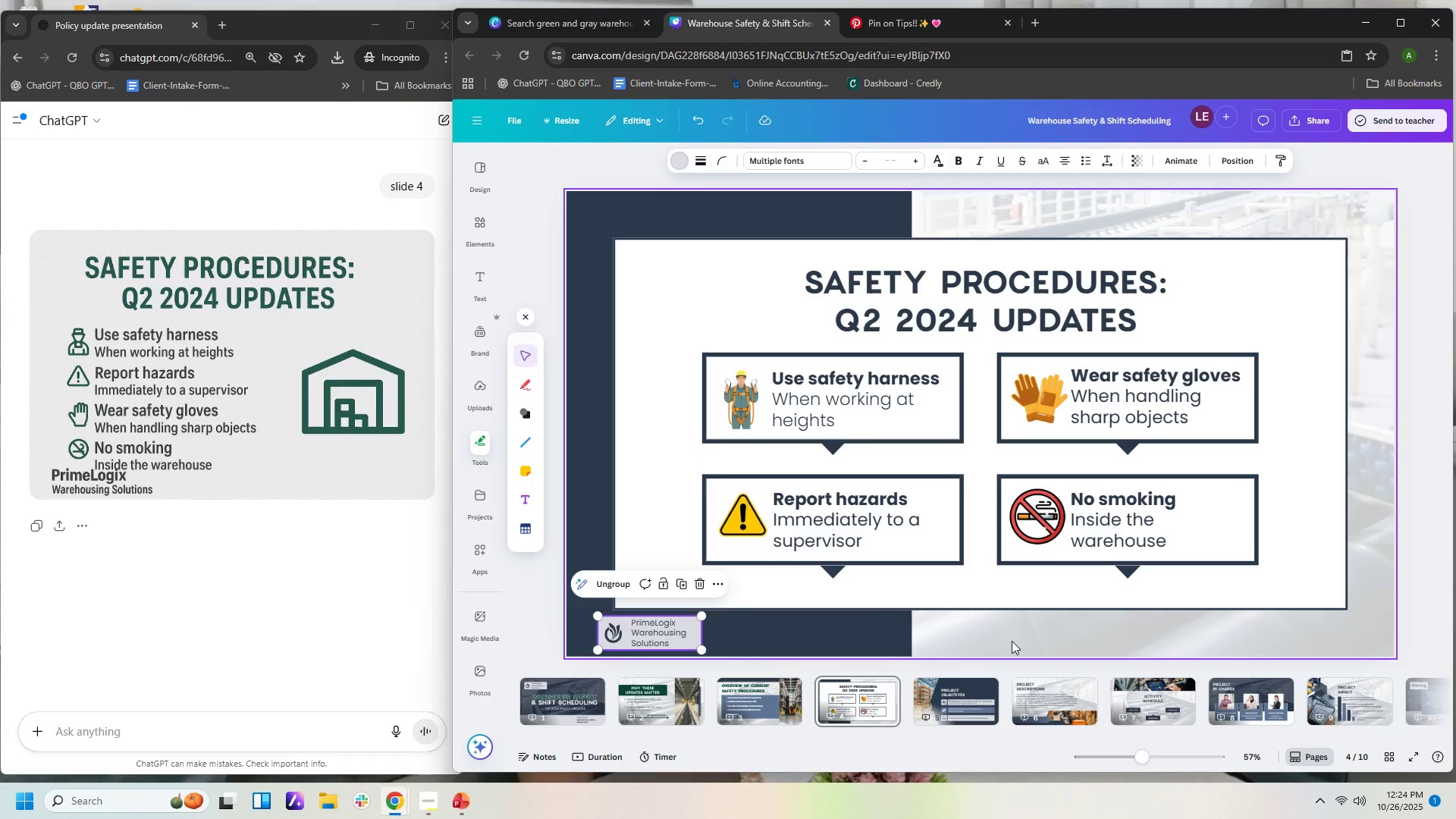 
left_click([1012, 641])
 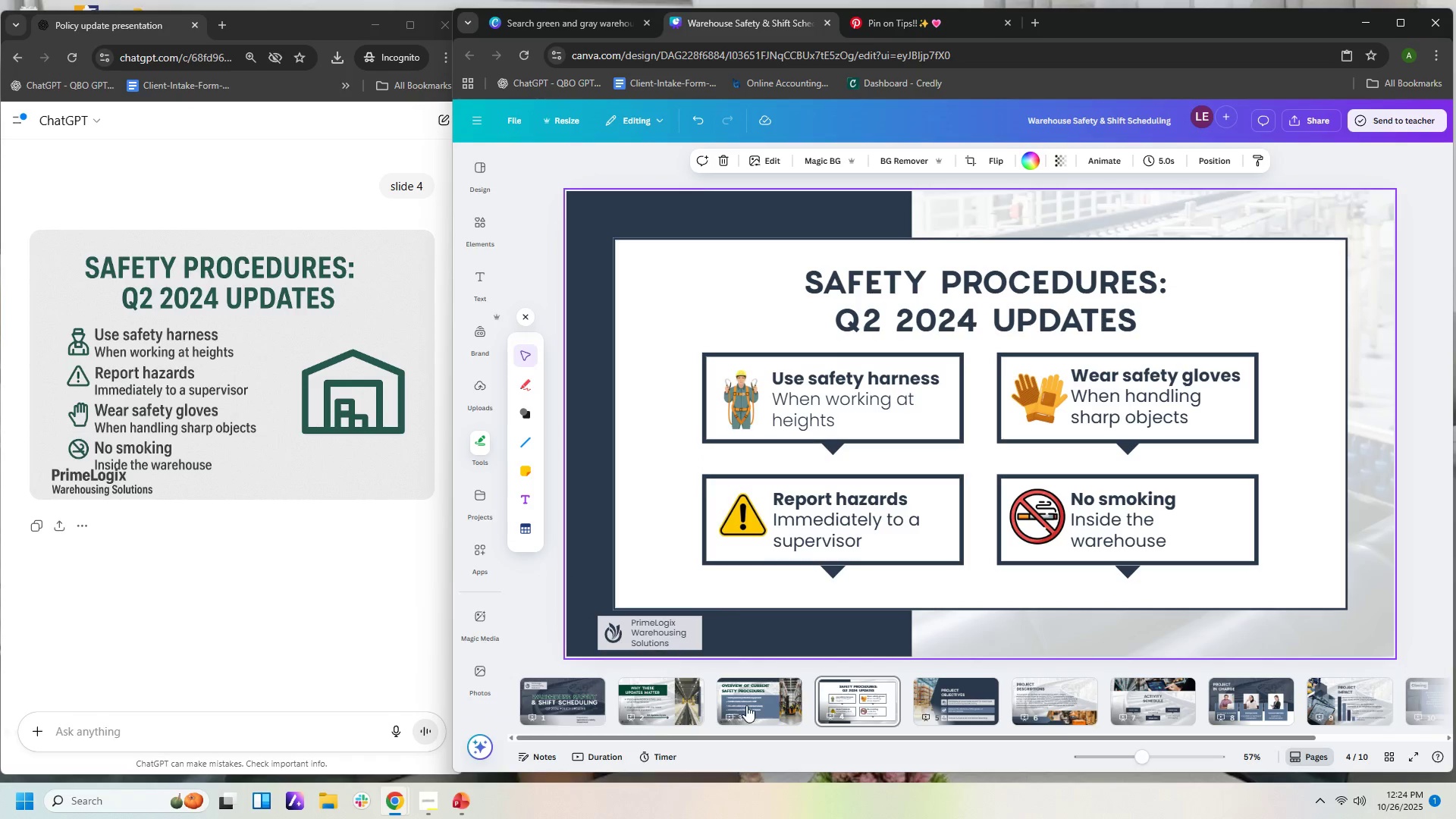 
left_click([746, 705])
 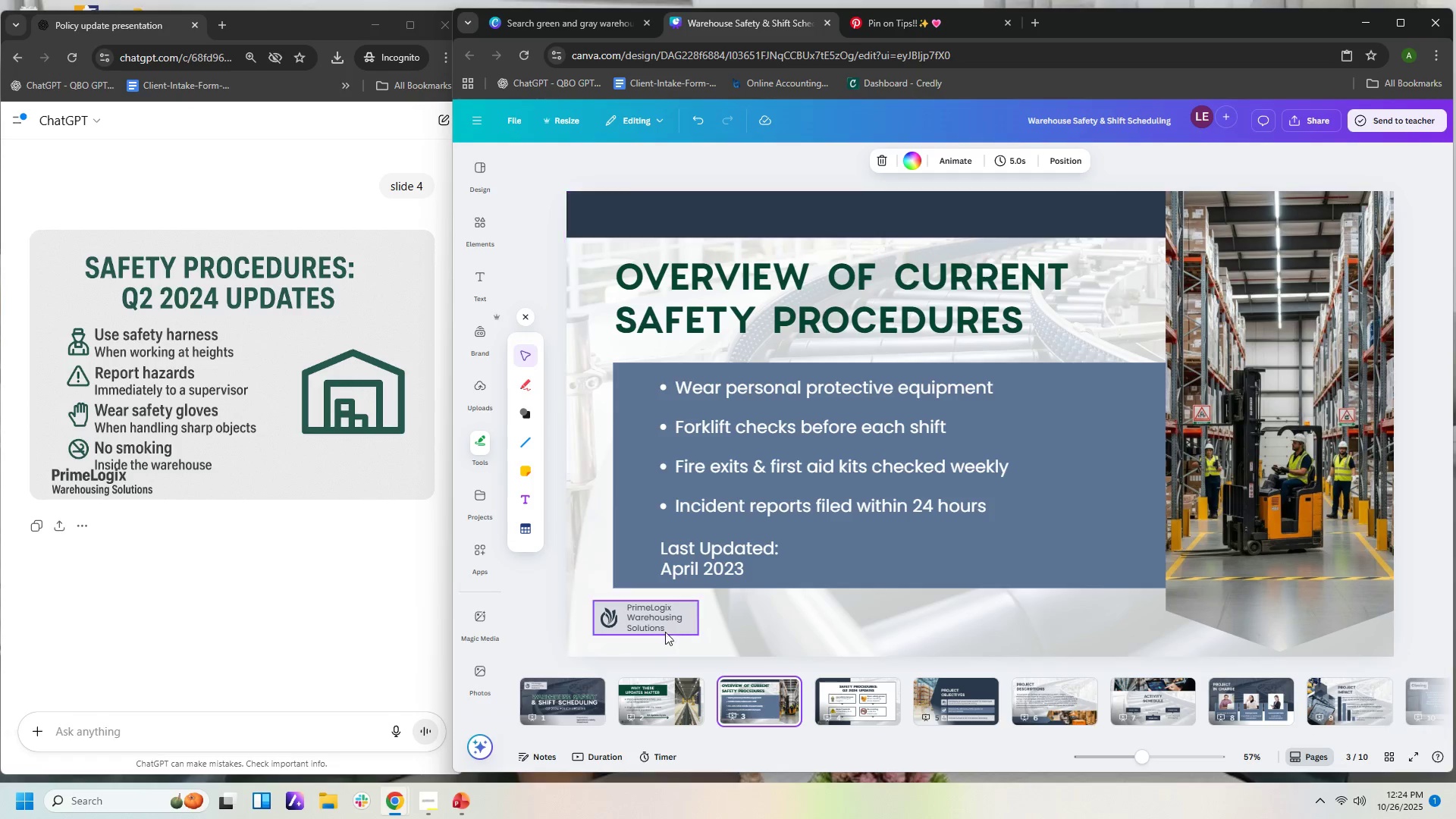 
left_click_drag(start_coordinate=[664, 626], to_coordinate=[663, 635])
 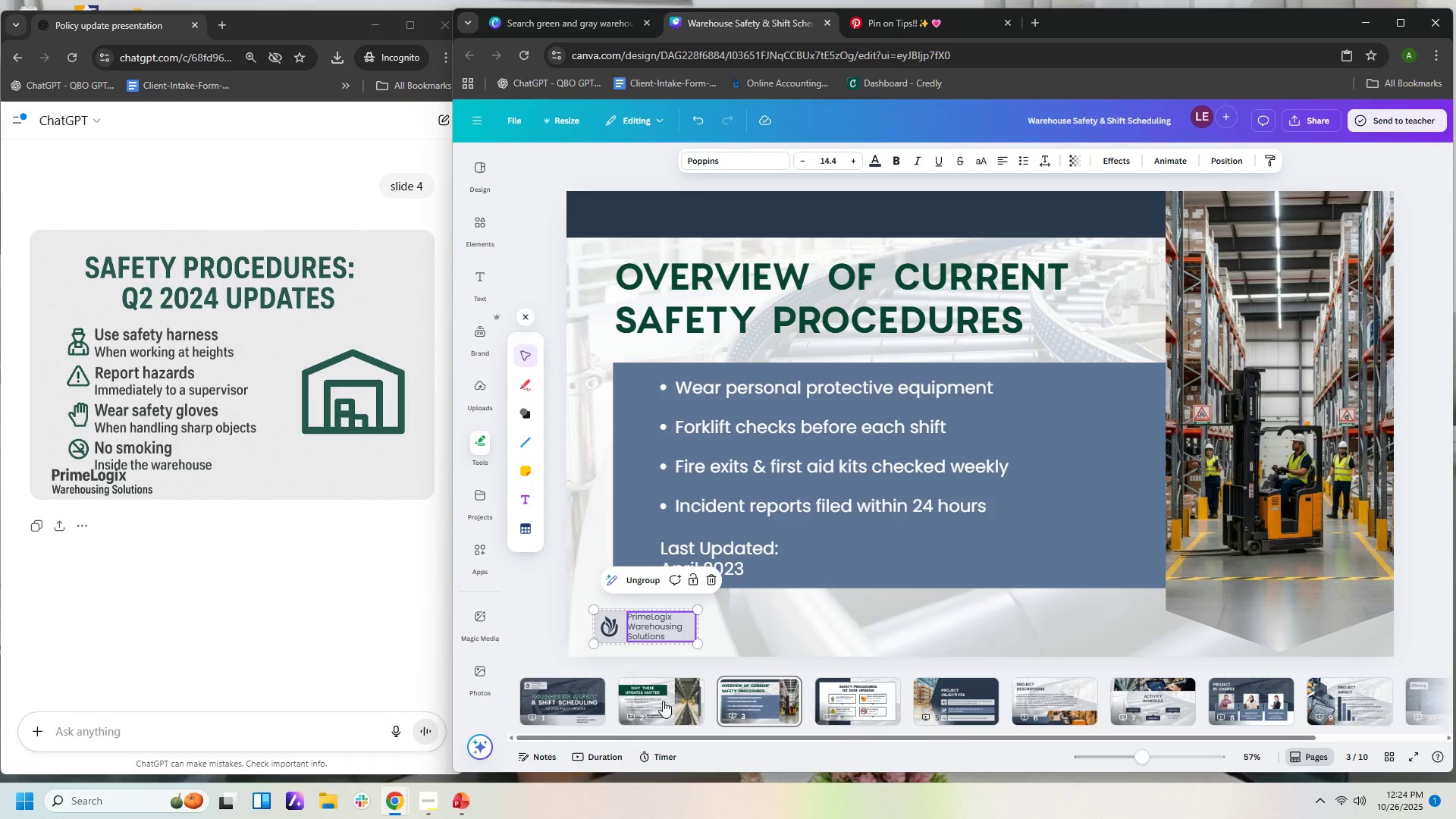 
left_click([663, 701])
 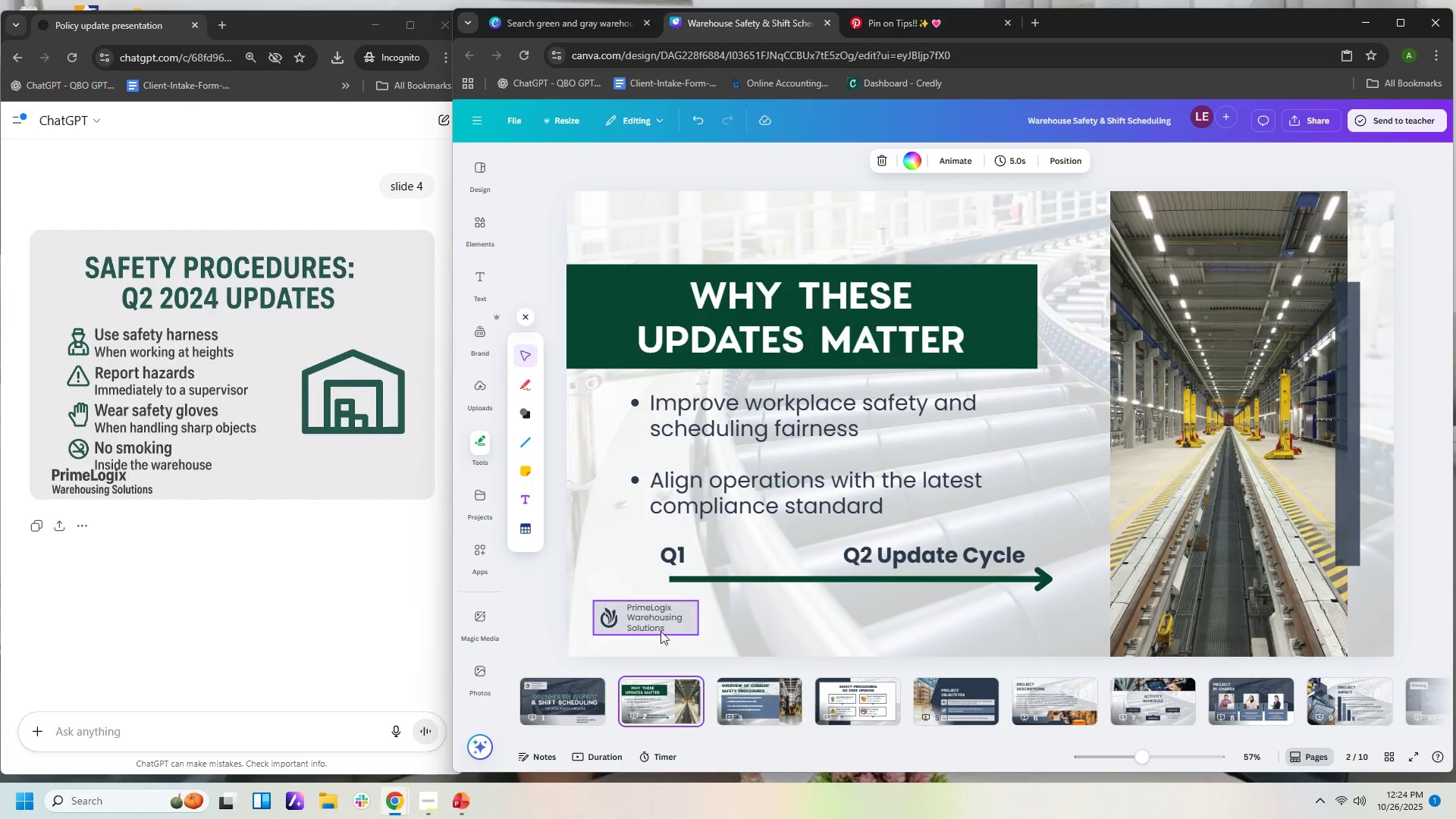 
left_click_drag(start_coordinate=[661, 626], to_coordinate=[661, 638])
 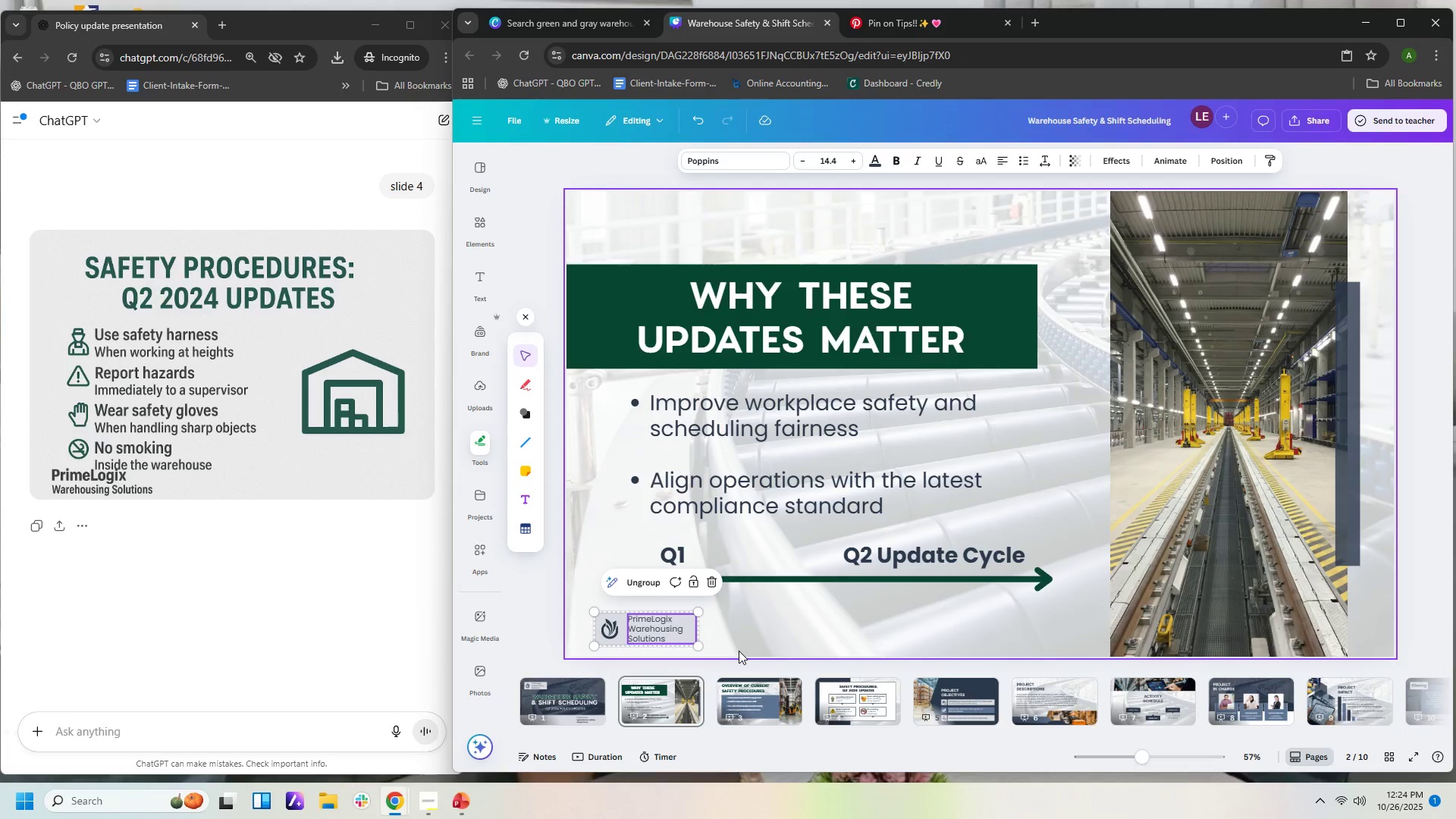 
left_click([739, 651])
 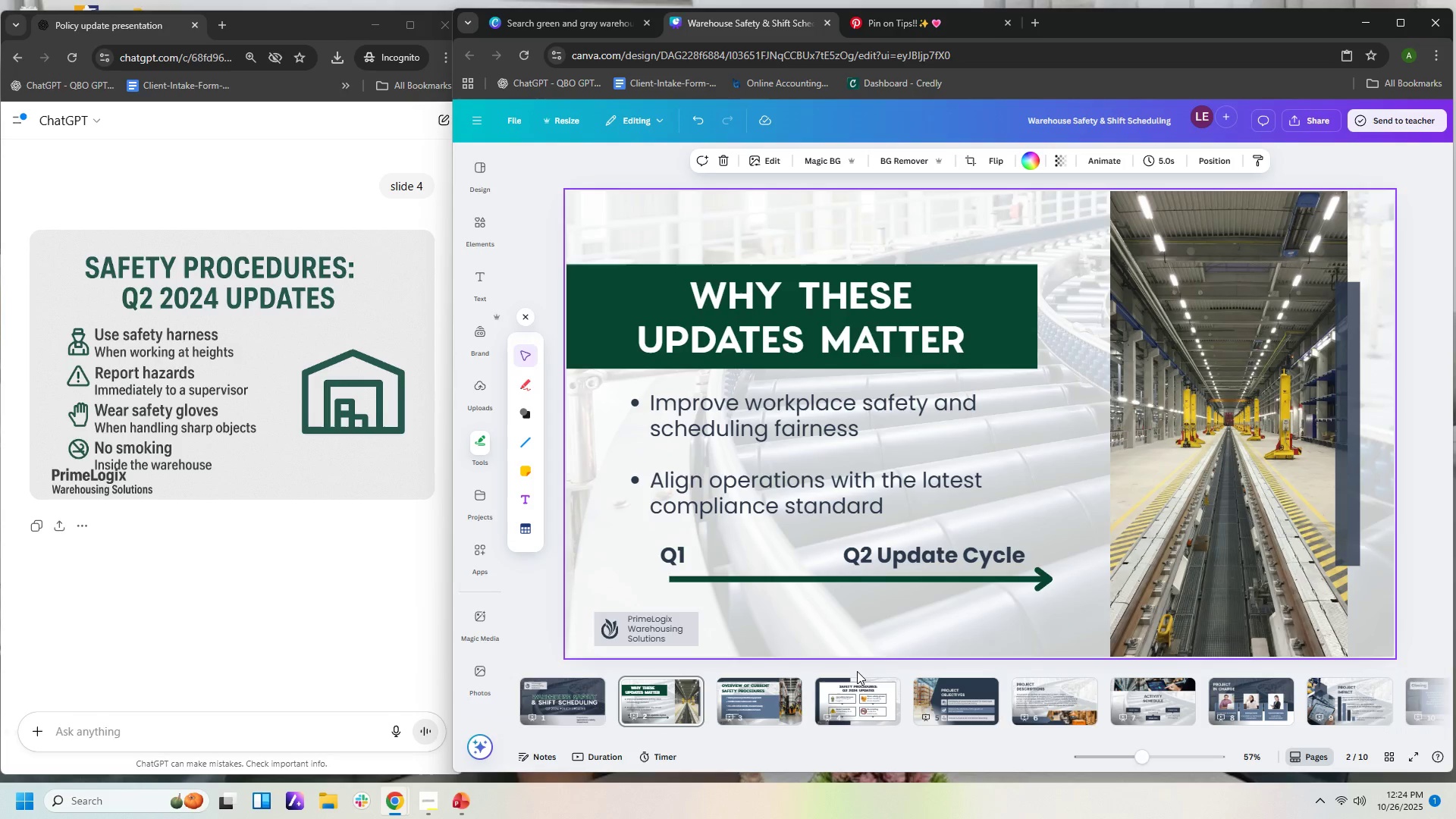 
left_click([770, 716])
 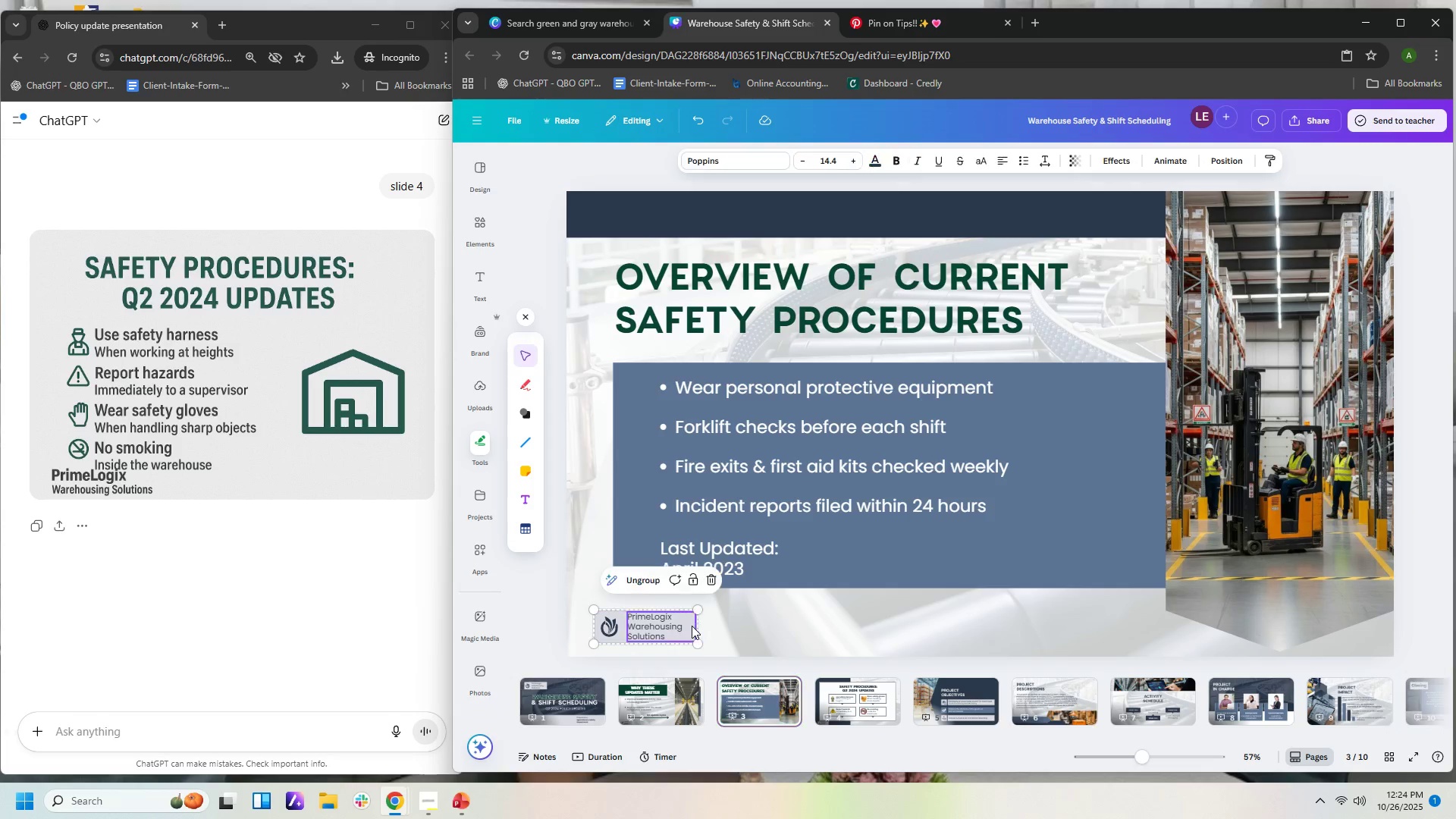 
left_click([692, 626])
 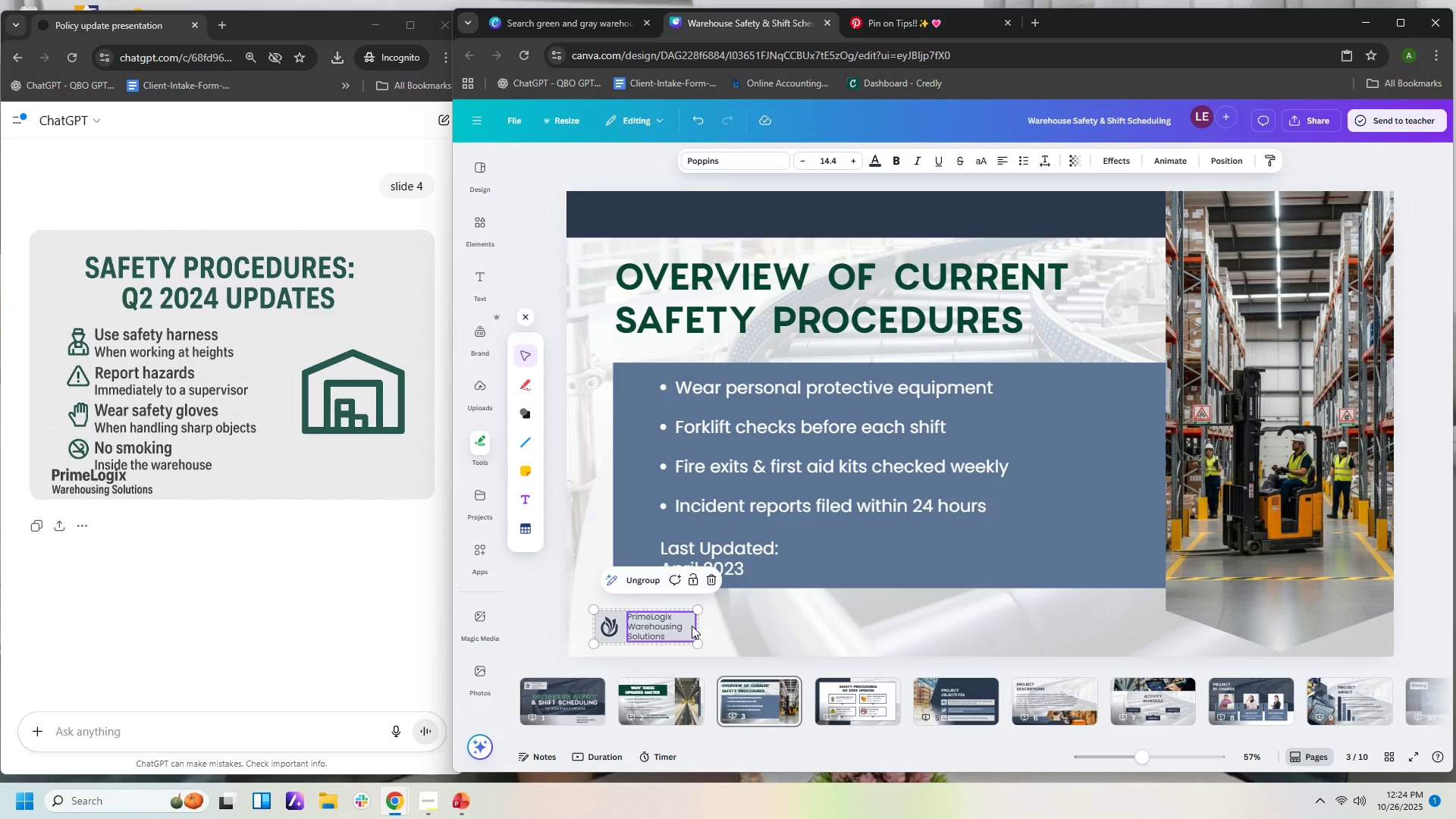 
key(ArrowDown)
 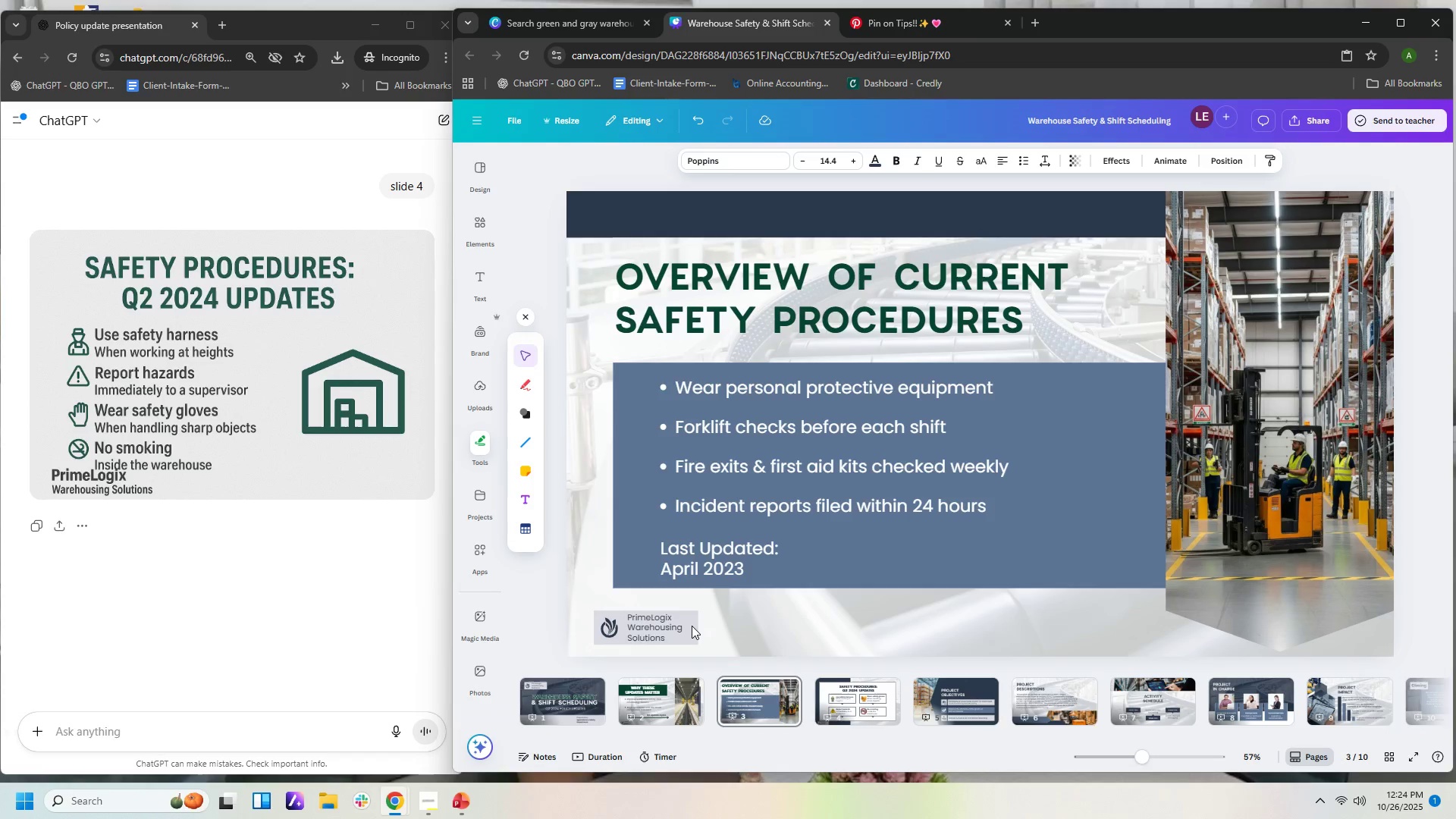 
key(ArrowDown)
 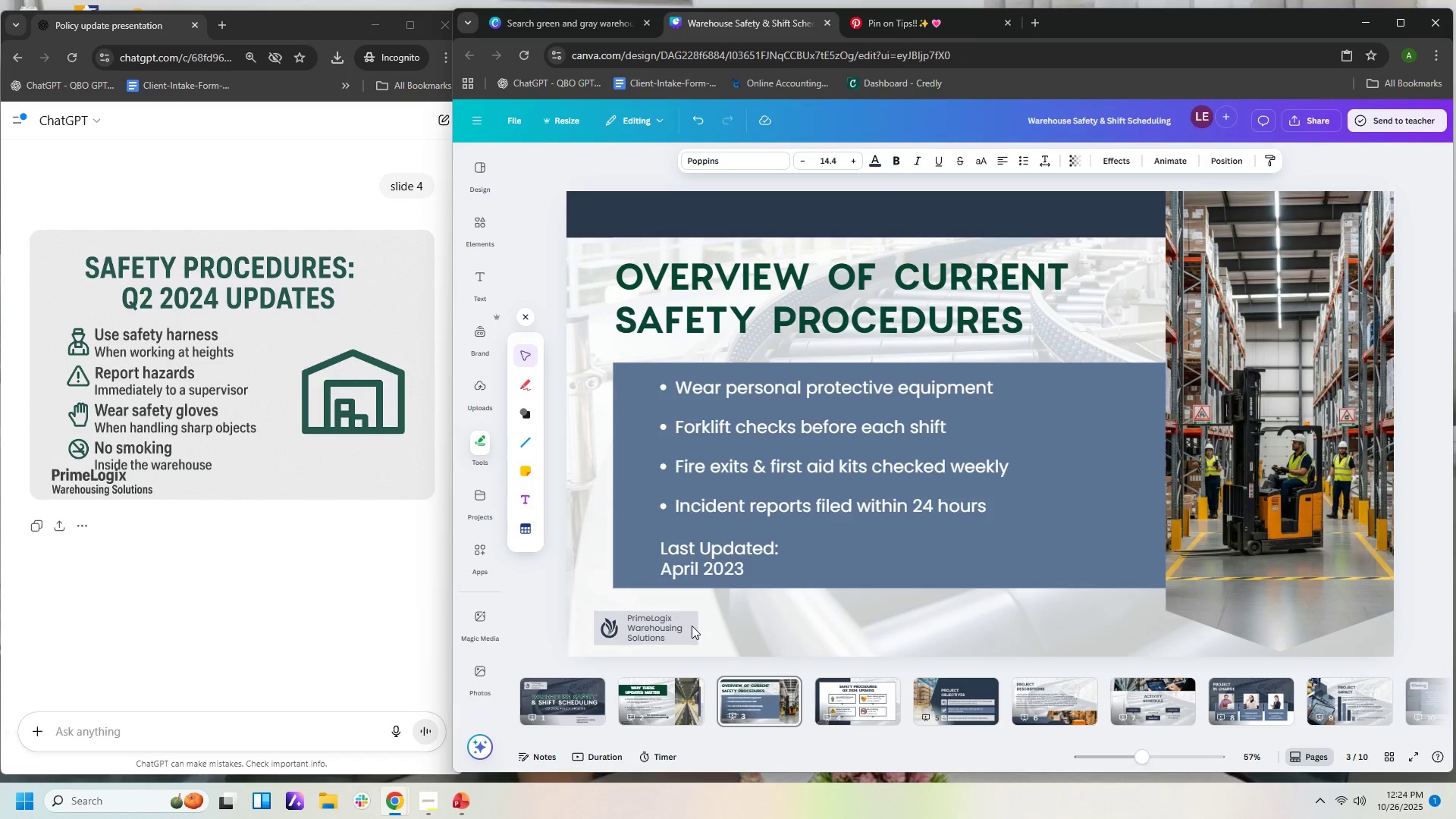 
key(ArrowDown)
 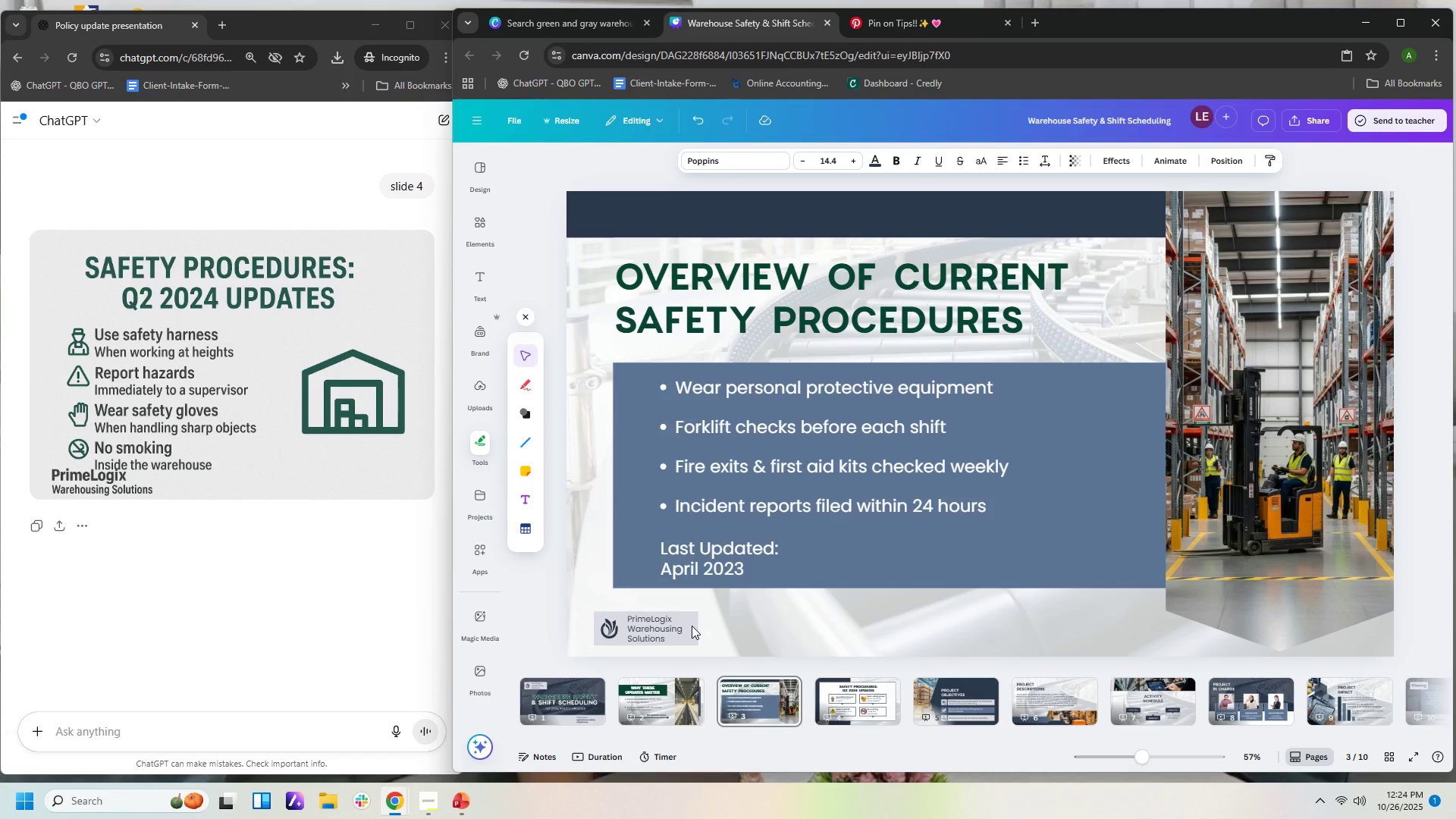 
key(ArrowDown)
 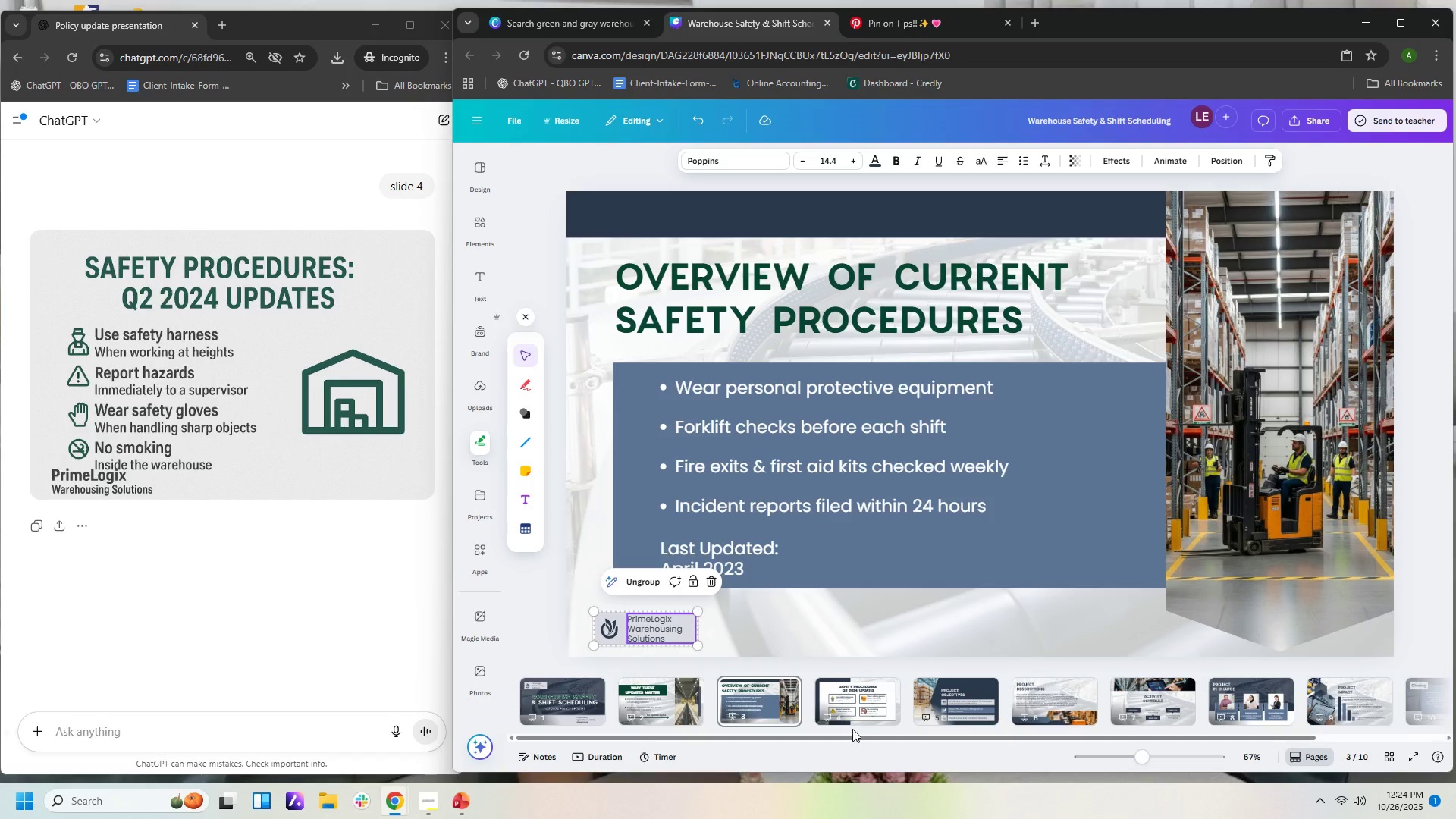 
left_click([855, 712])
 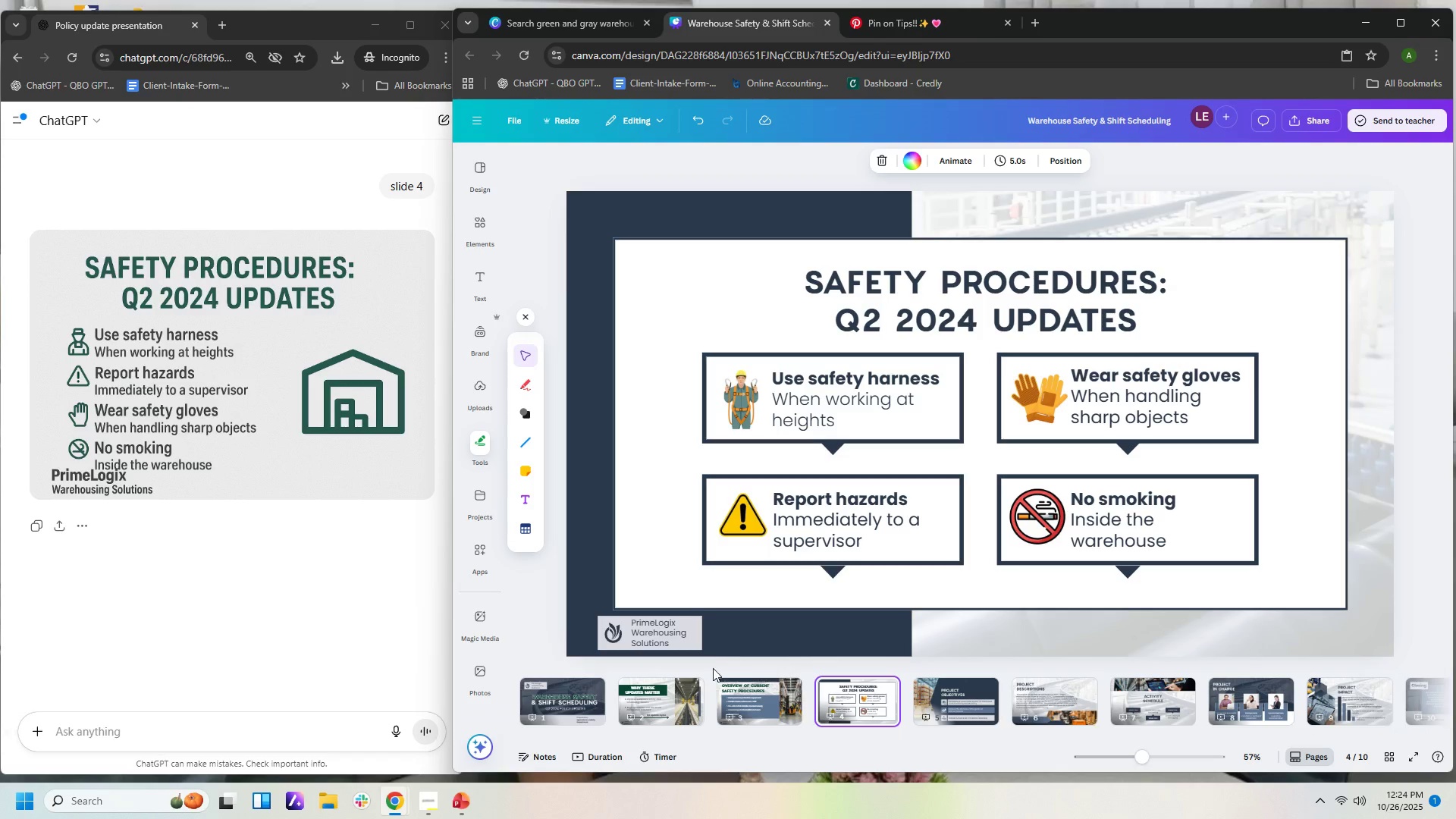 
left_click([725, 689])
 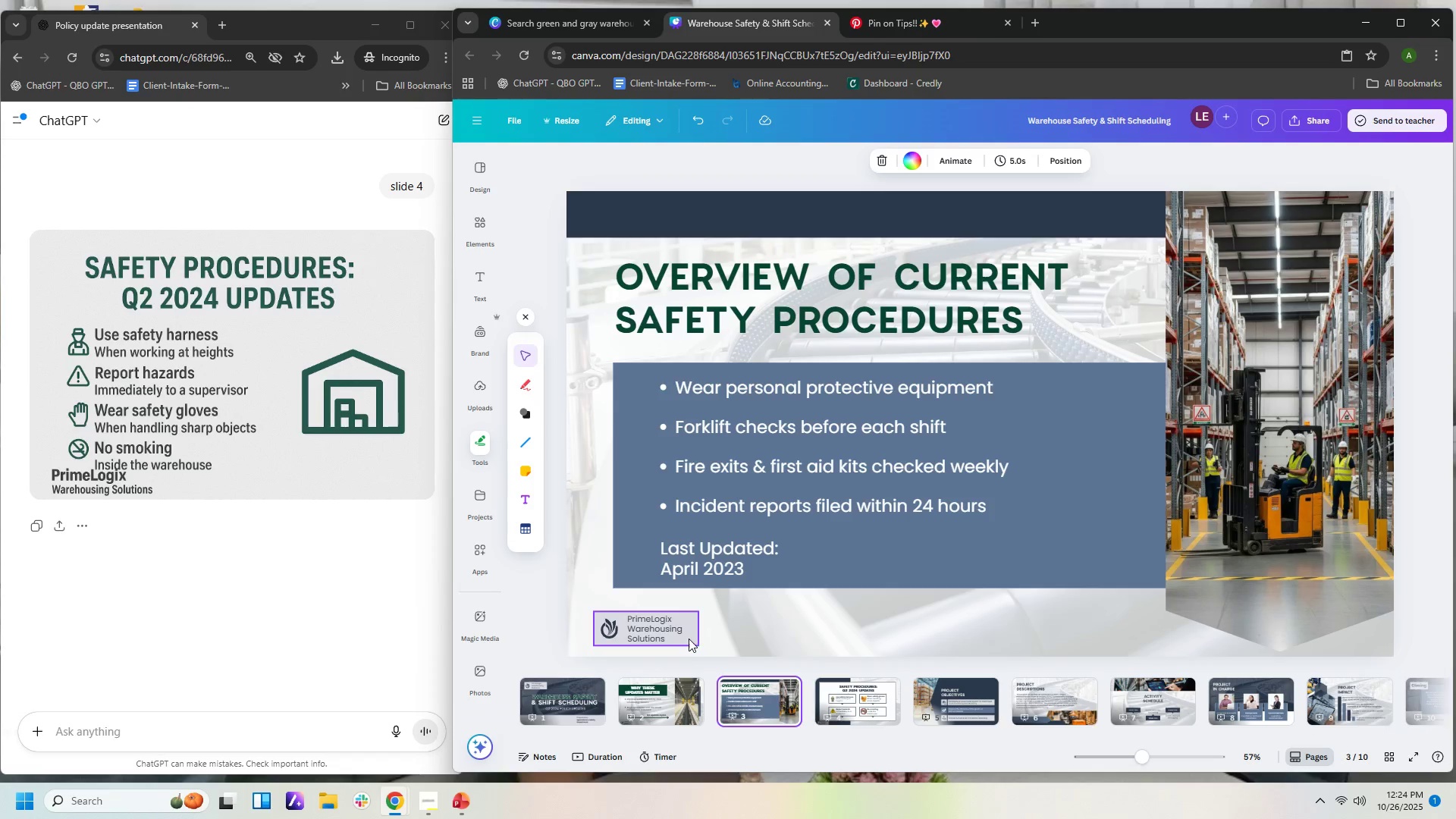 
left_click([689, 639])
 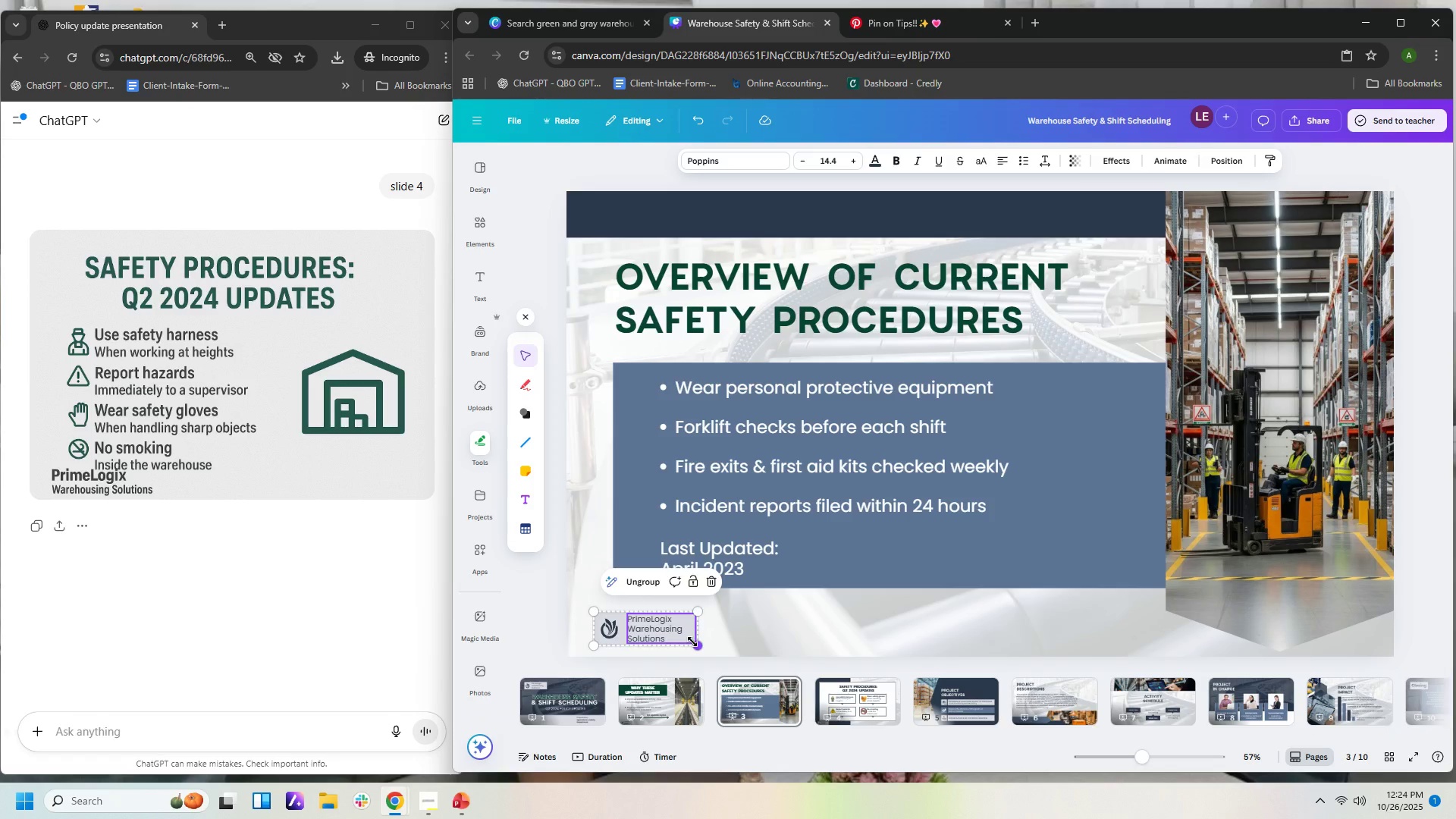 
key(ArrowDown)
 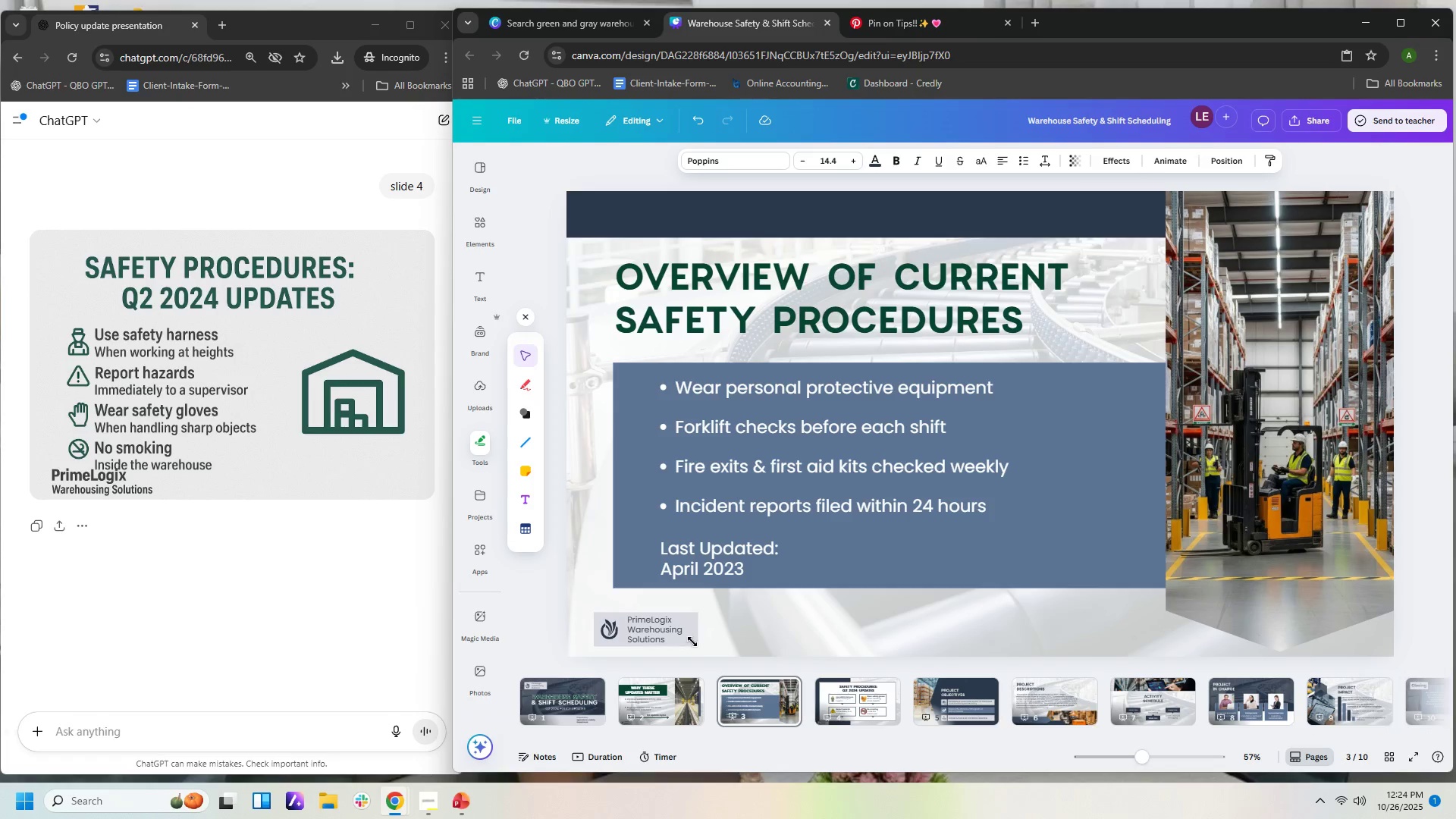 
key(ArrowDown)
 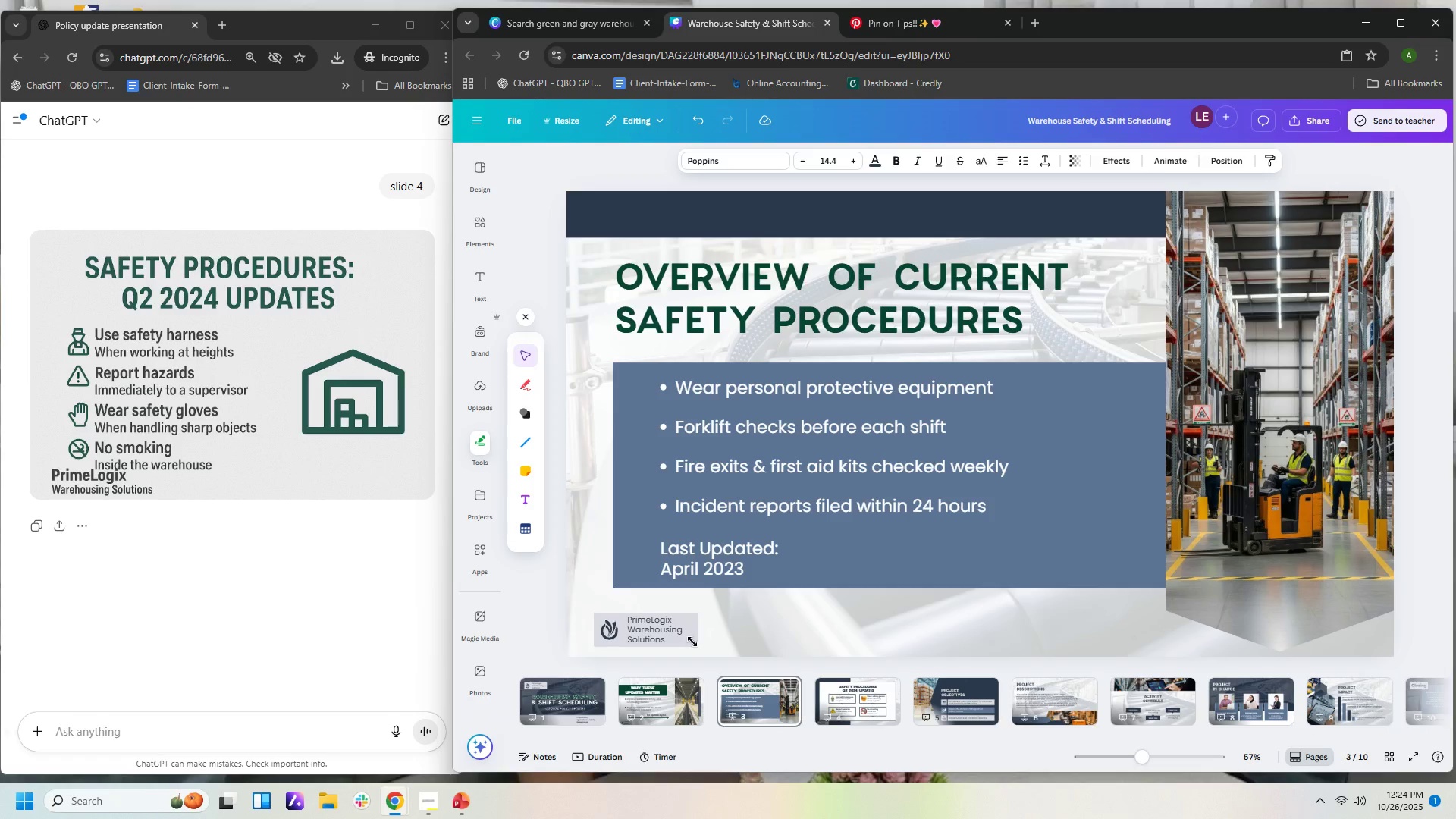 
key(ArrowDown)
 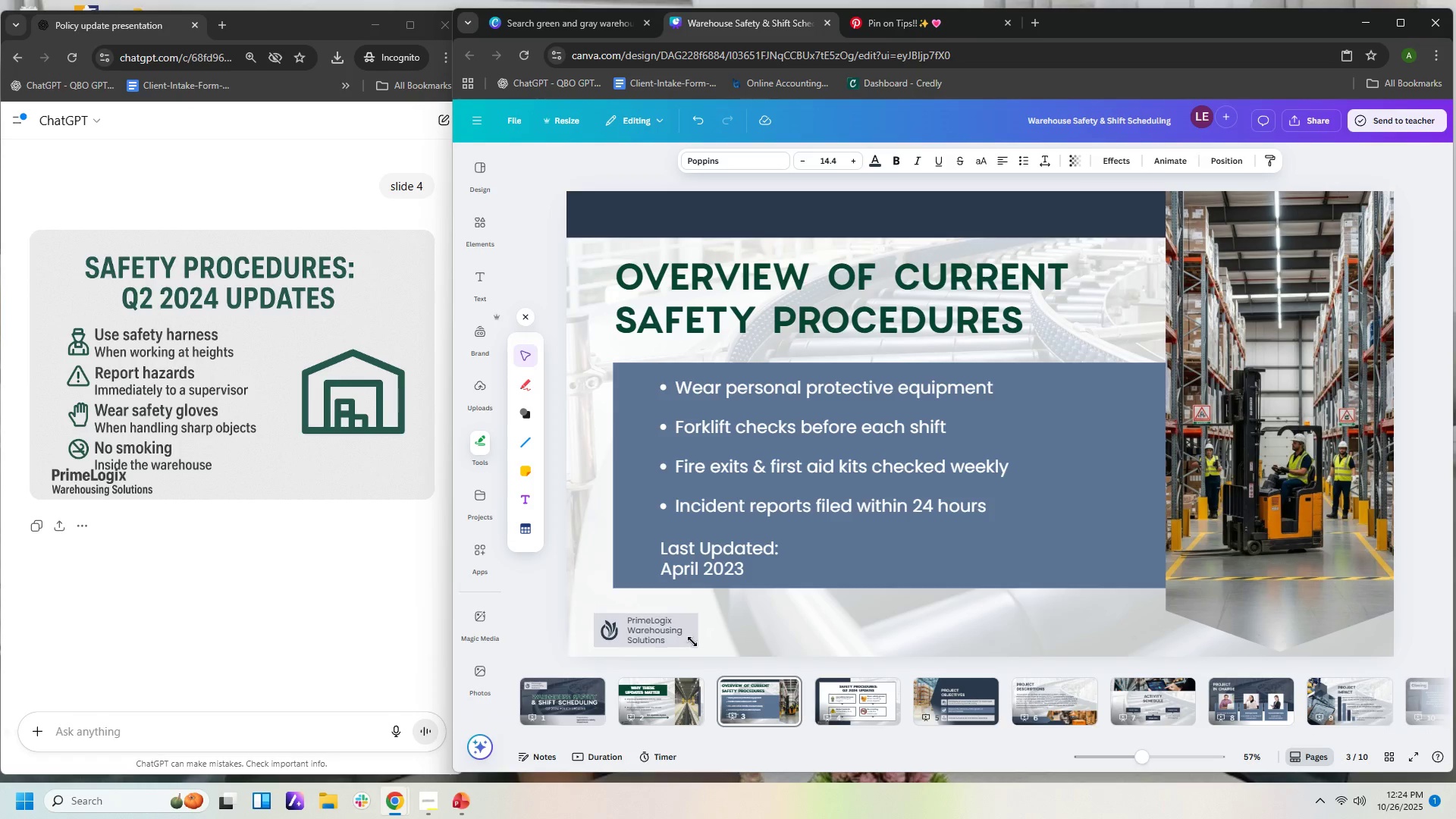 
key(ArrowDown)
 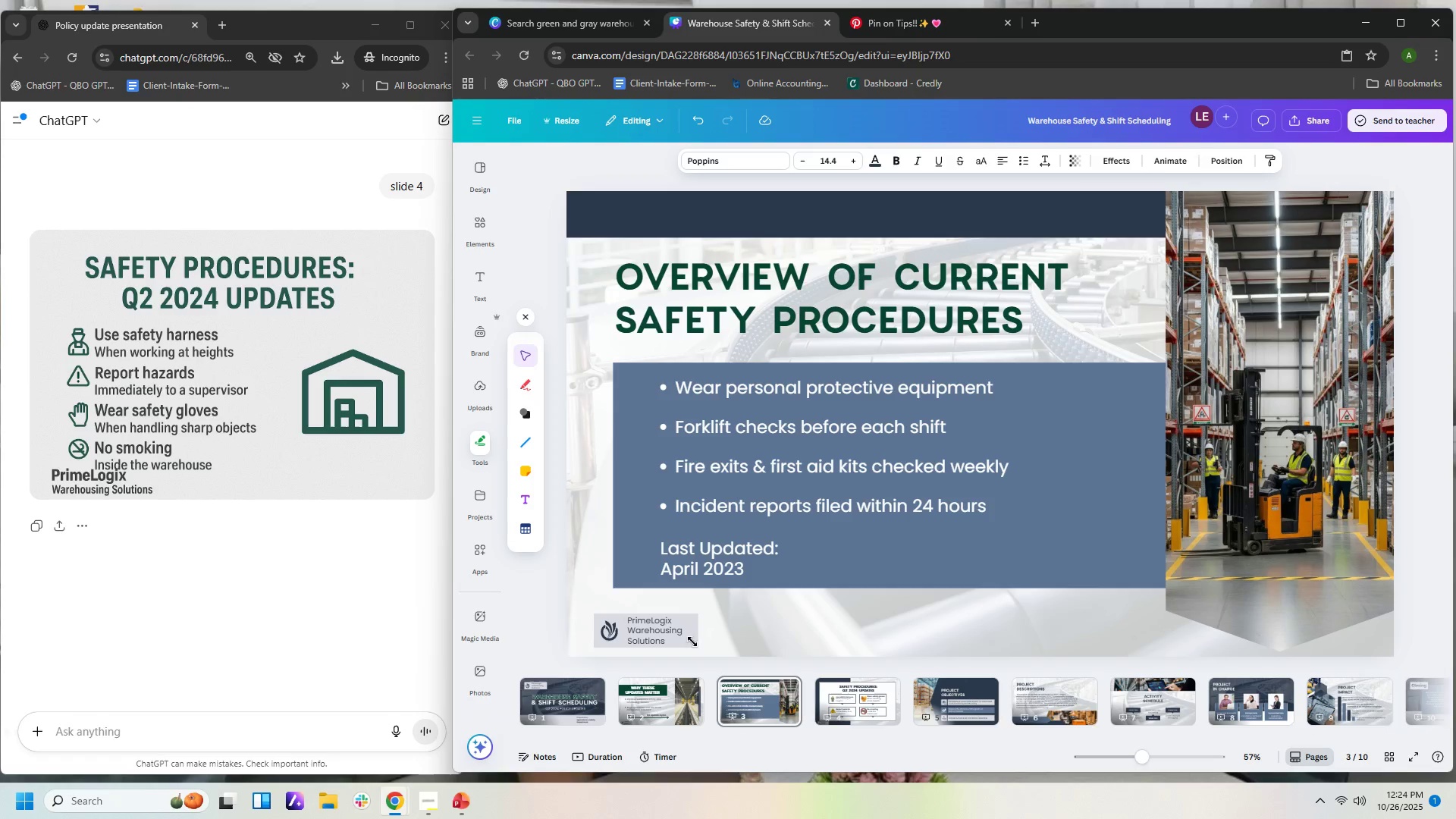 
key(ArrowDown)
 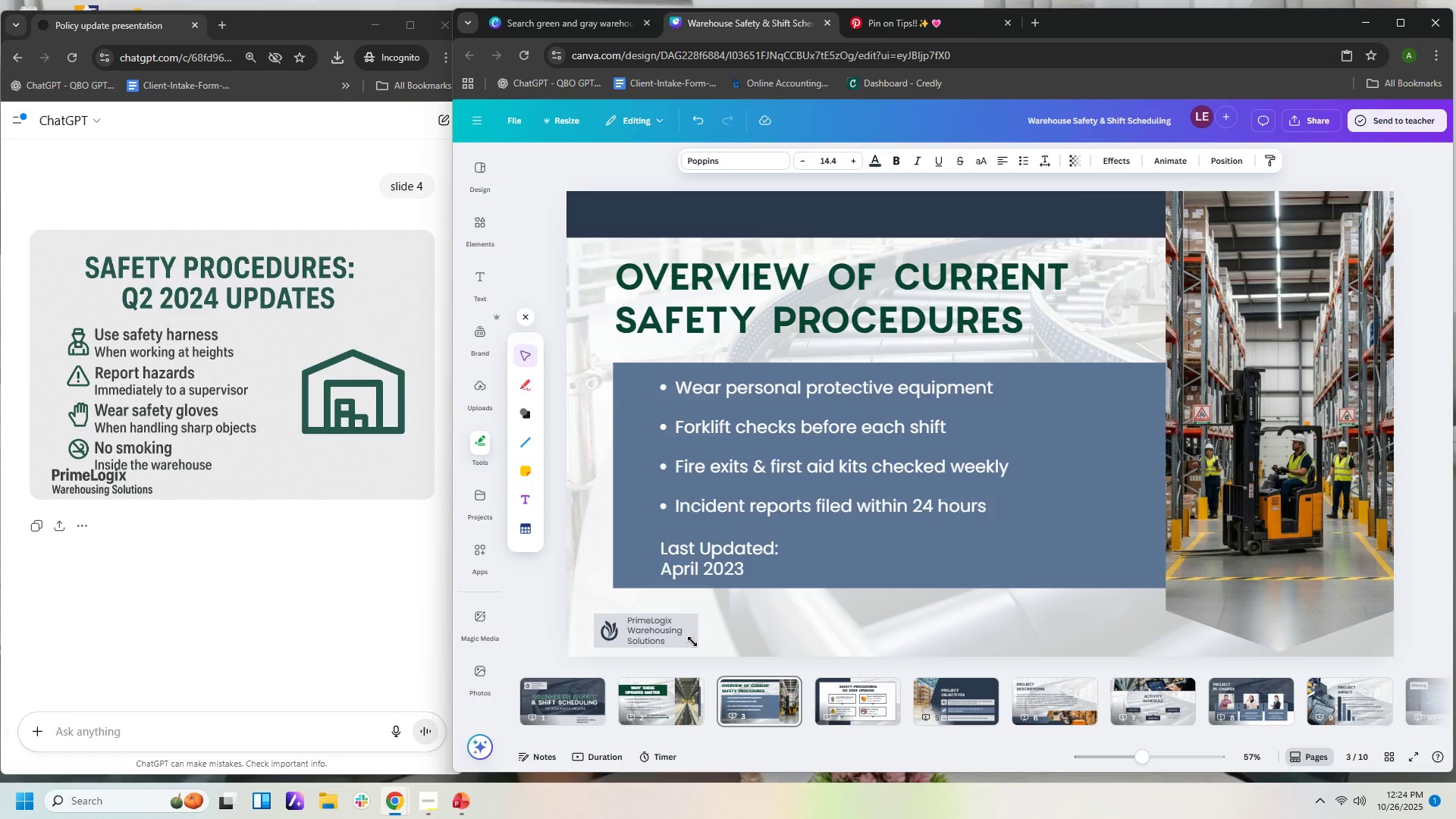 
key(ArrowDown)
 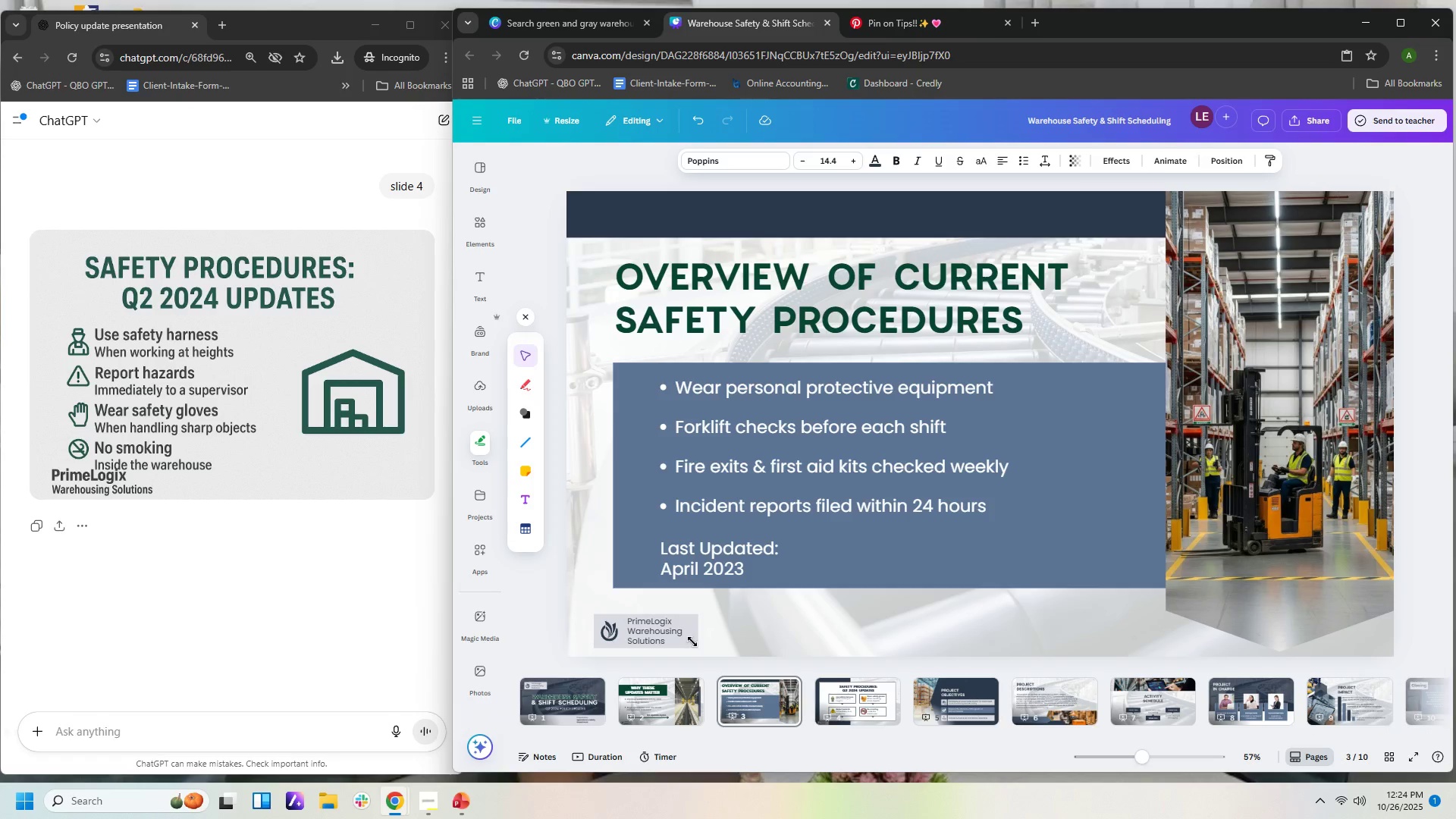 
key(ArrowDown)
 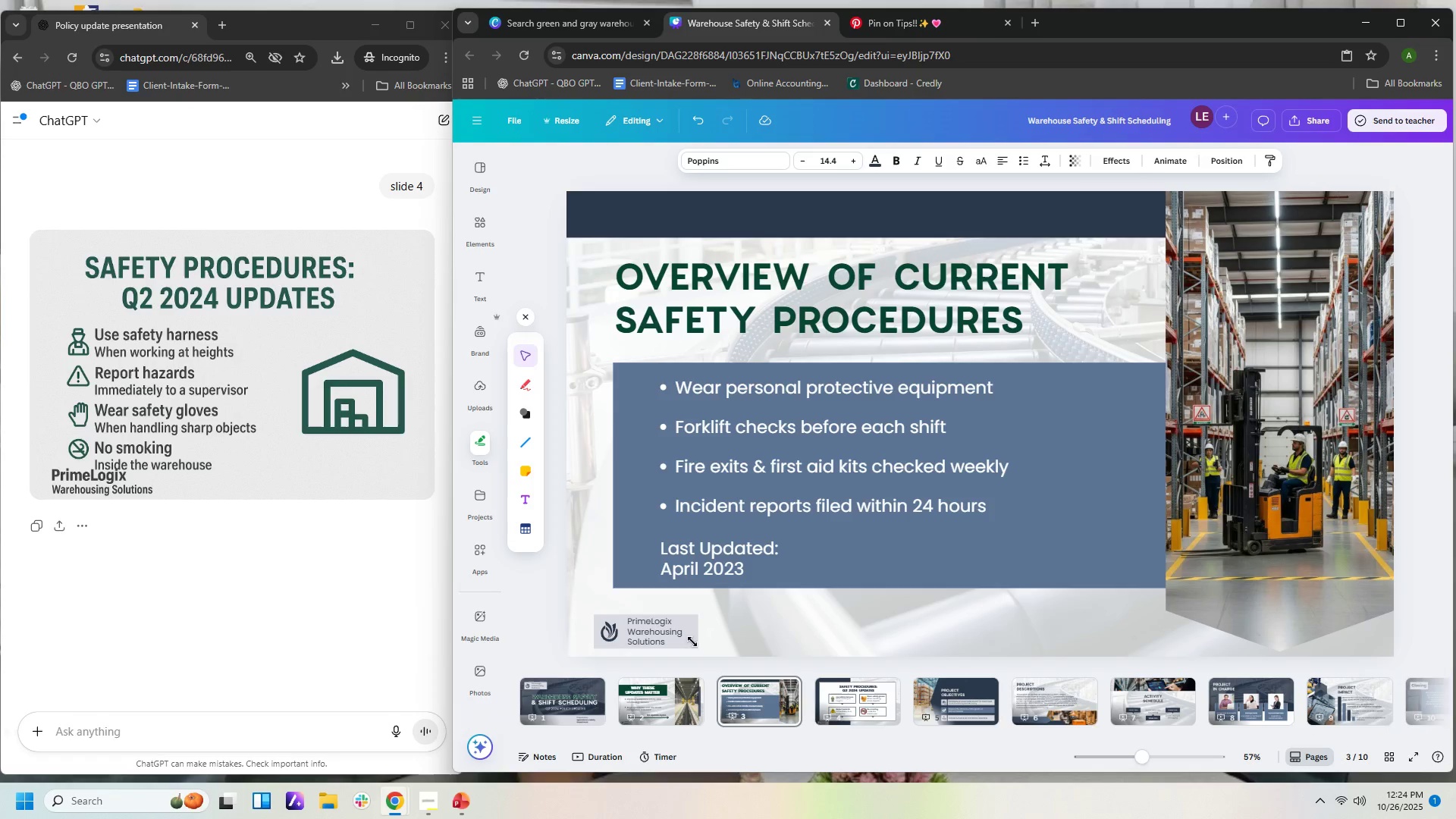 
key(ArrowDown)
 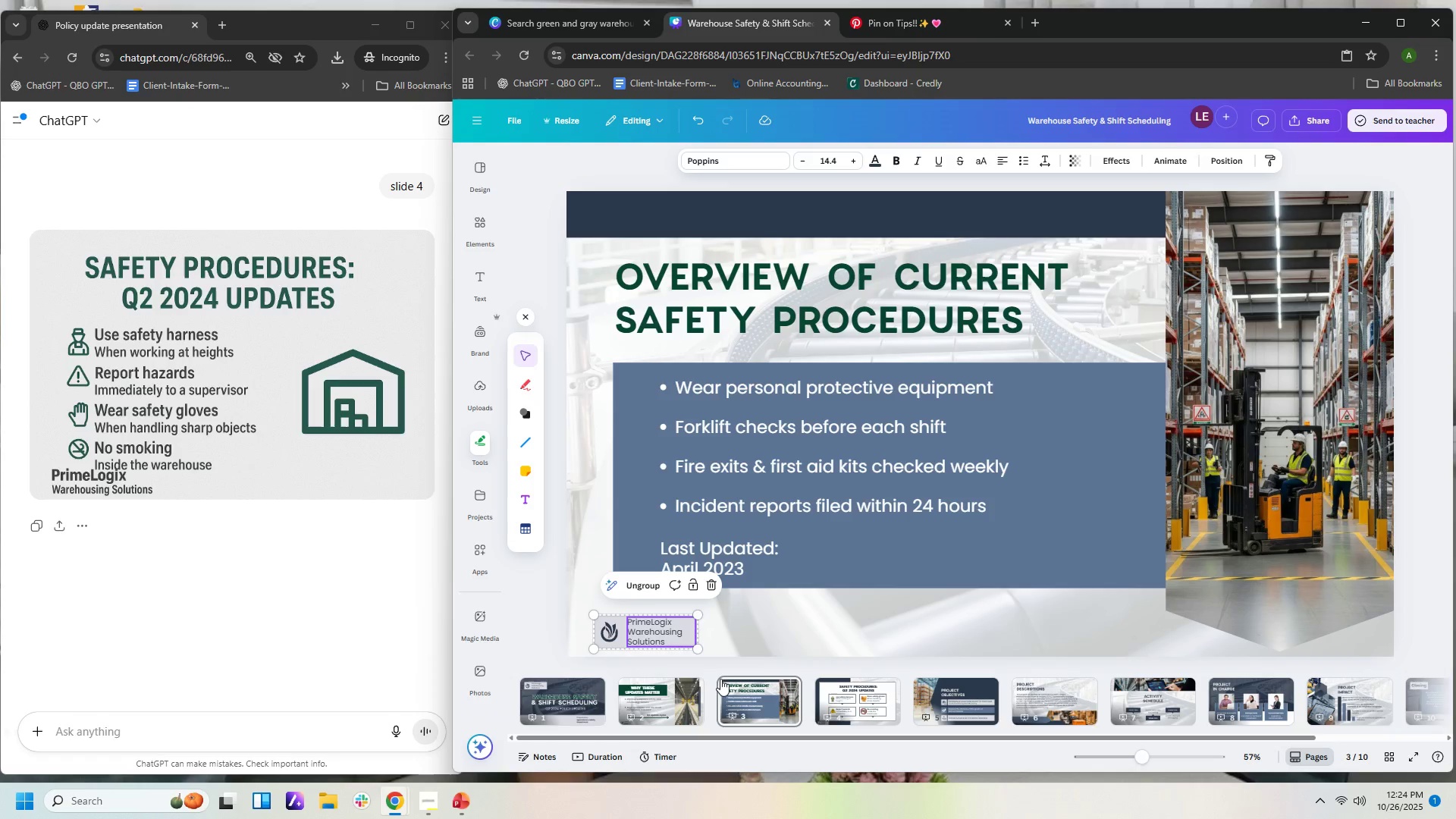 
left_click([670, 692])
 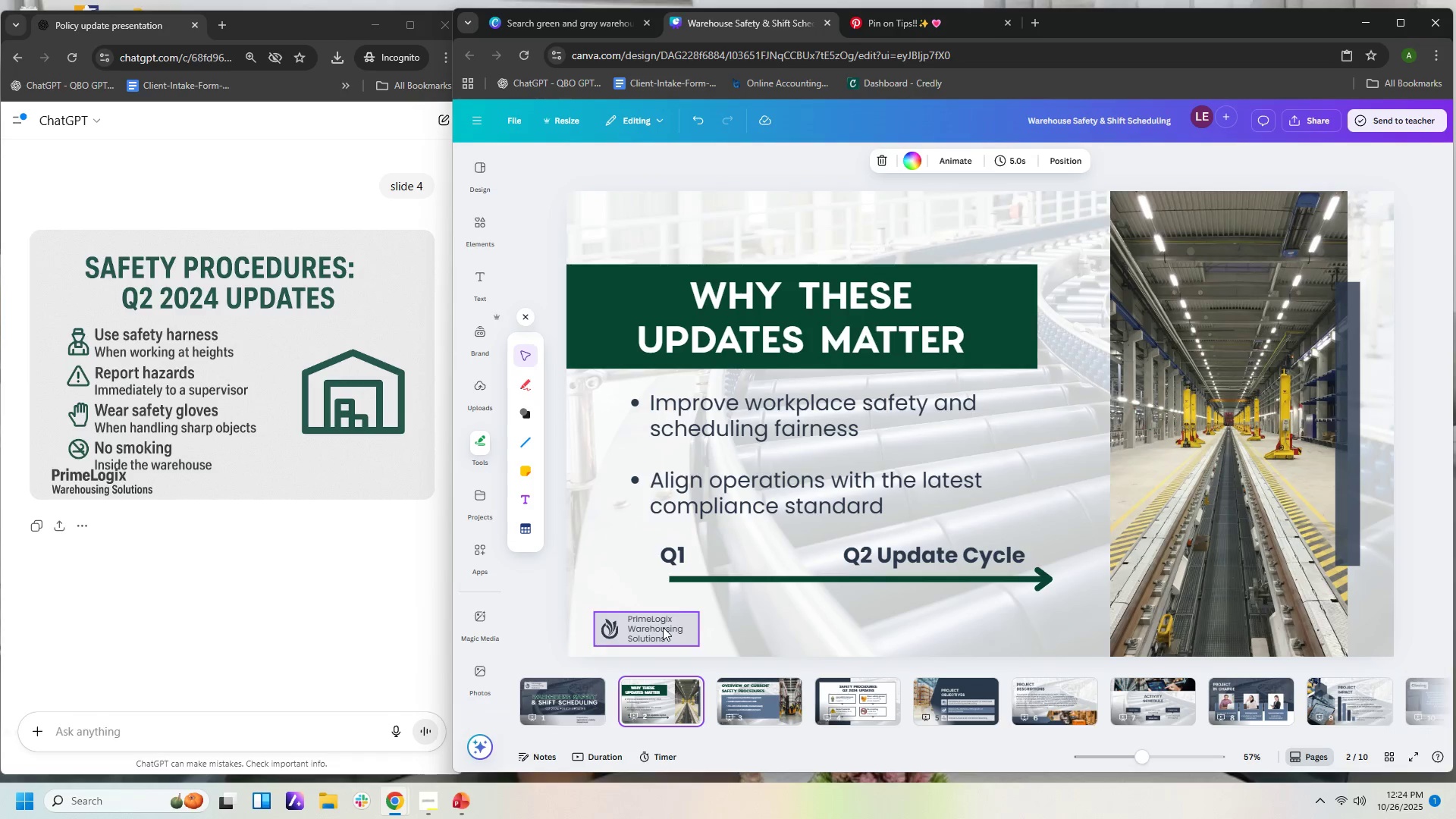 
left_click([663, 627])
 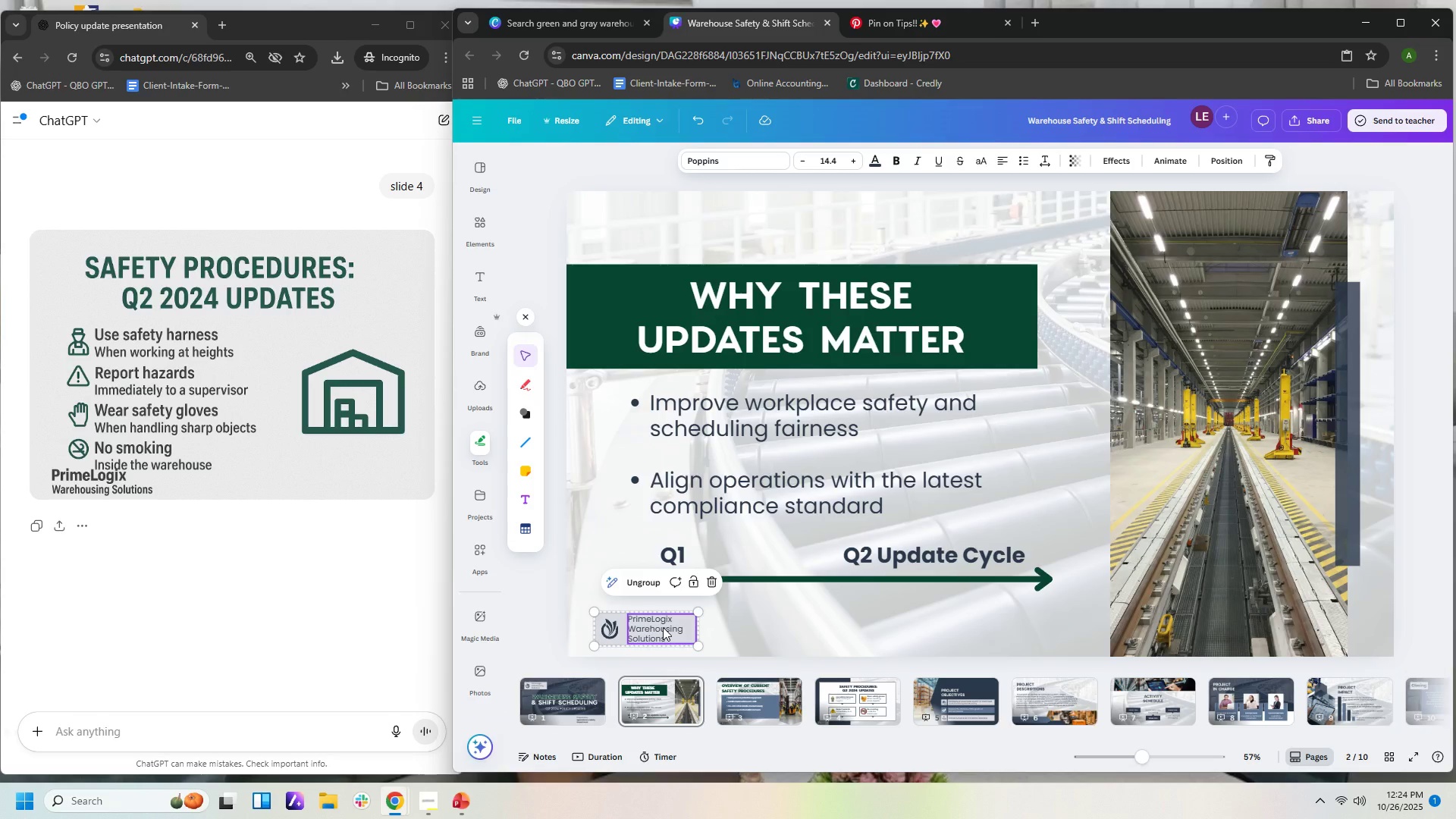 
key(ArrowDown)
 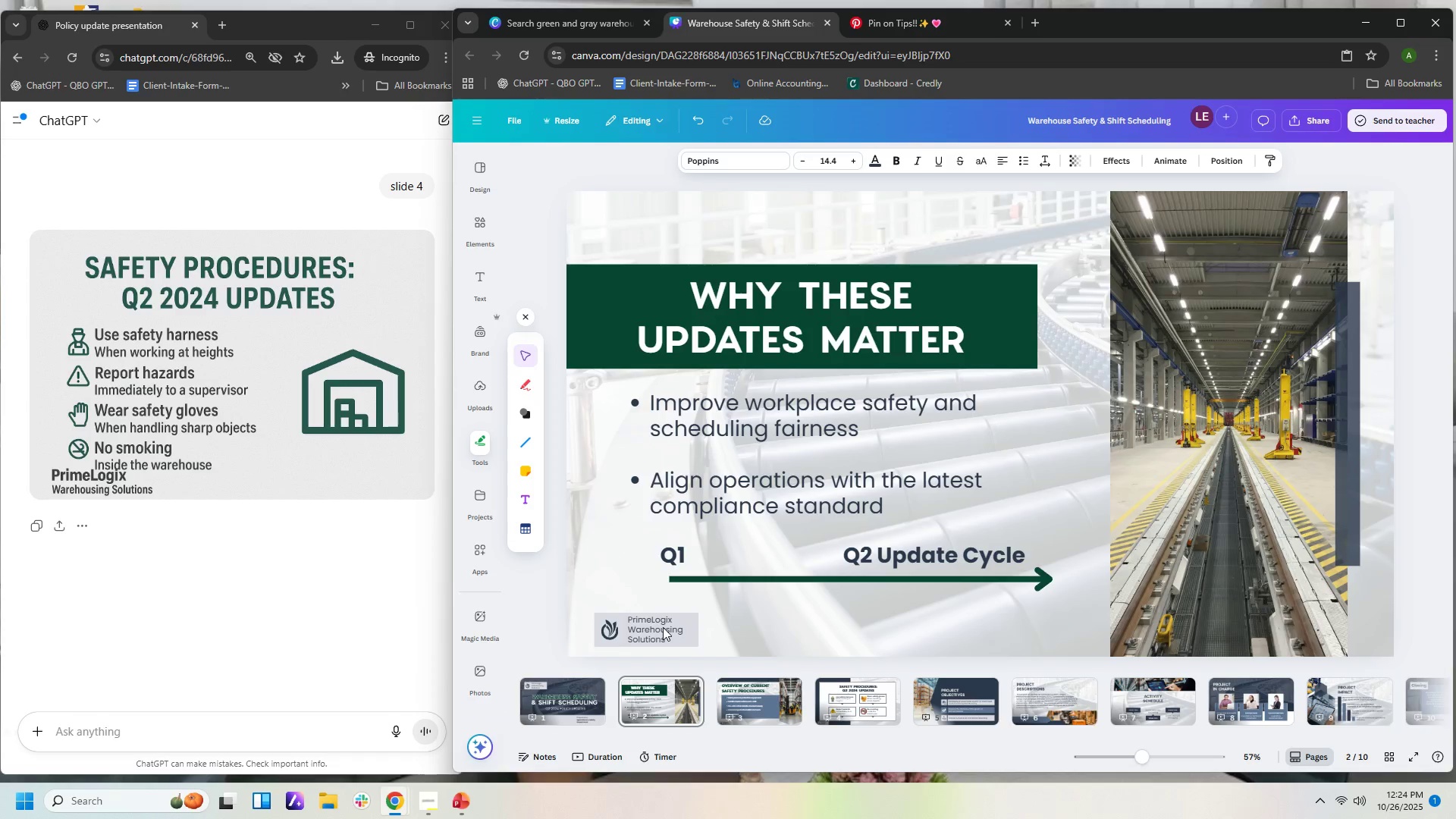 
key(ArrowDown)
 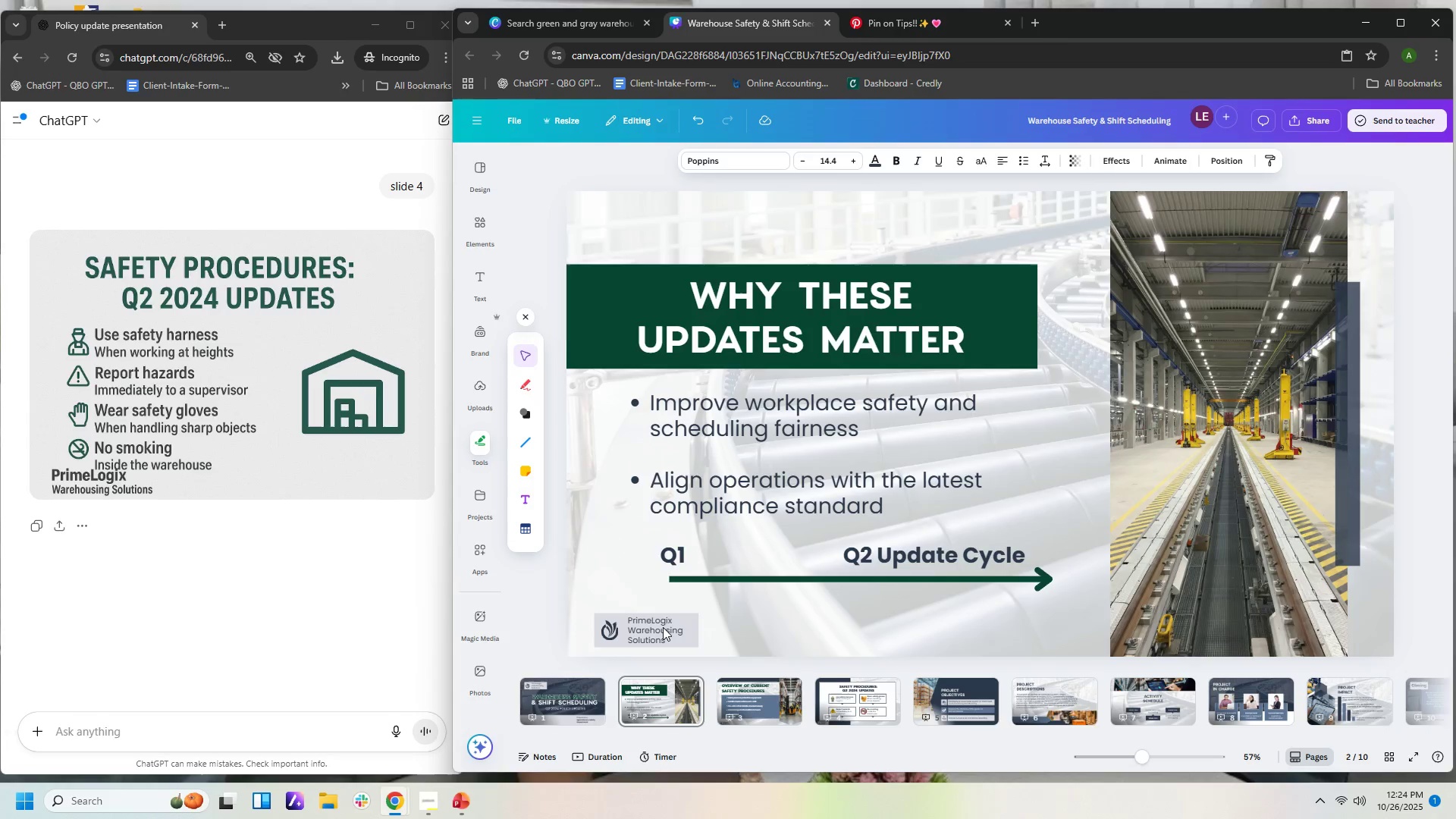 
key(ArrowDown)
 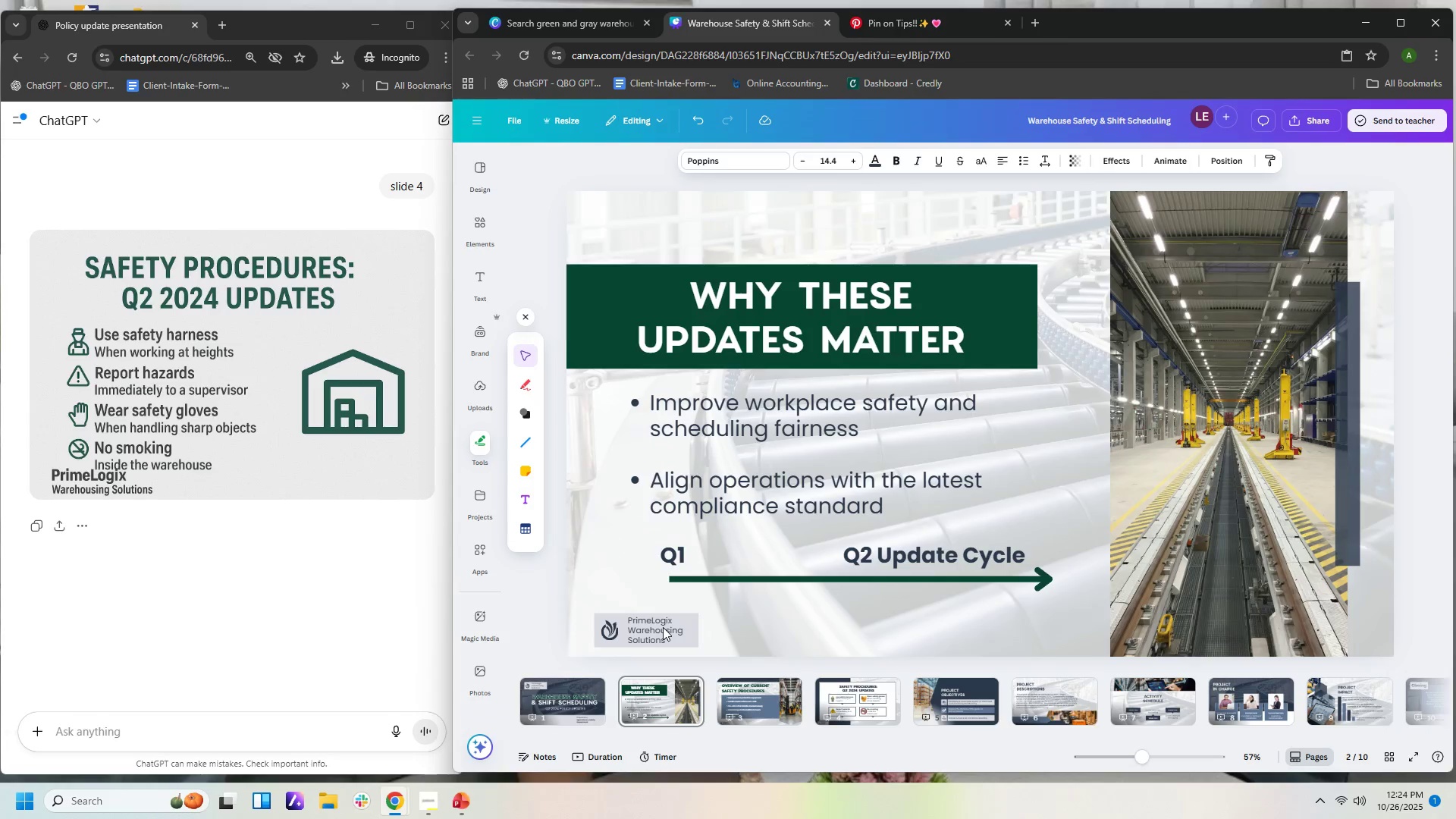 
key(ArrowDown)
 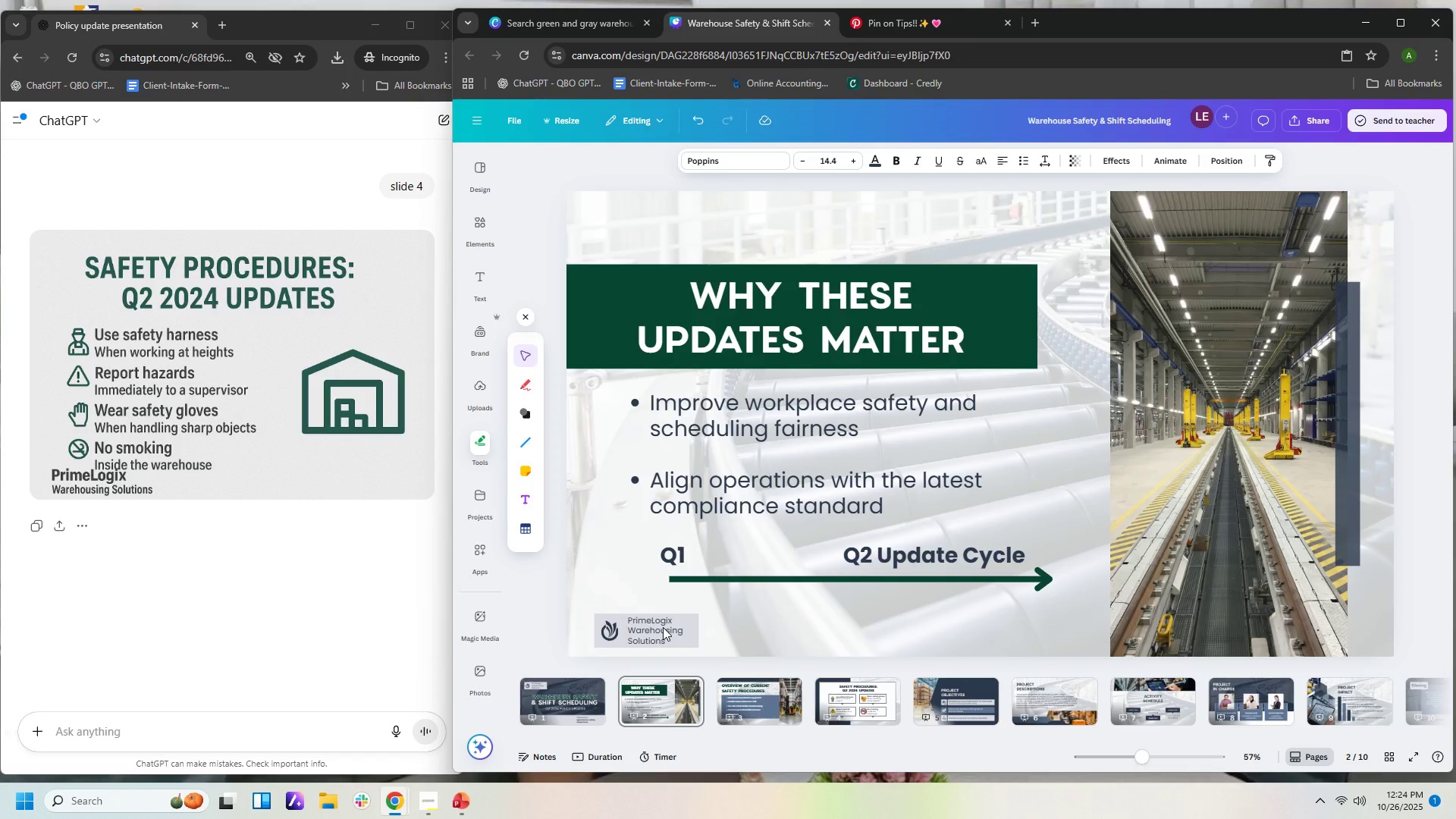 
key(ArrowDown)
 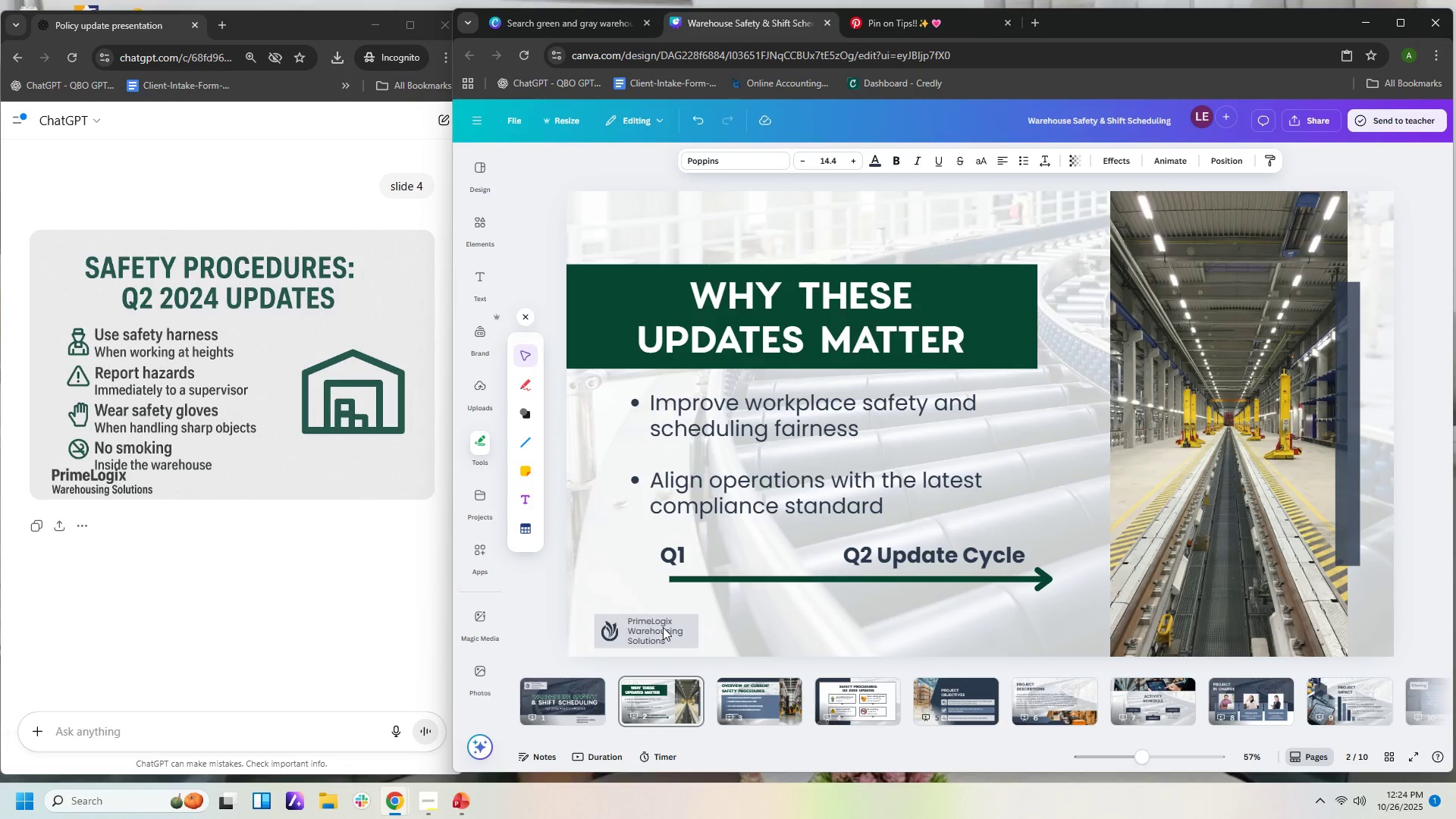 
key(ArrowDown)
 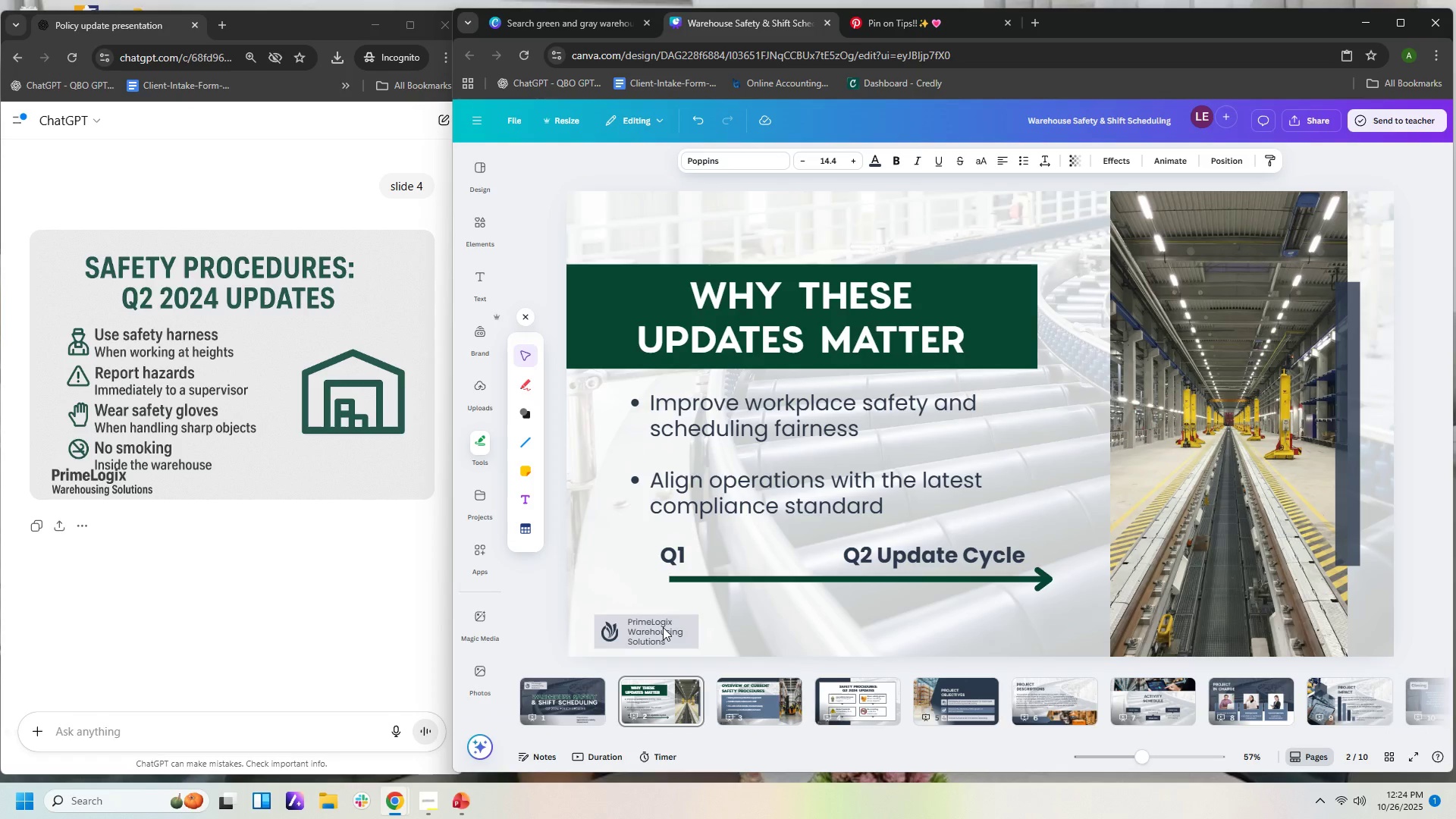 
key(ArrowDown)
 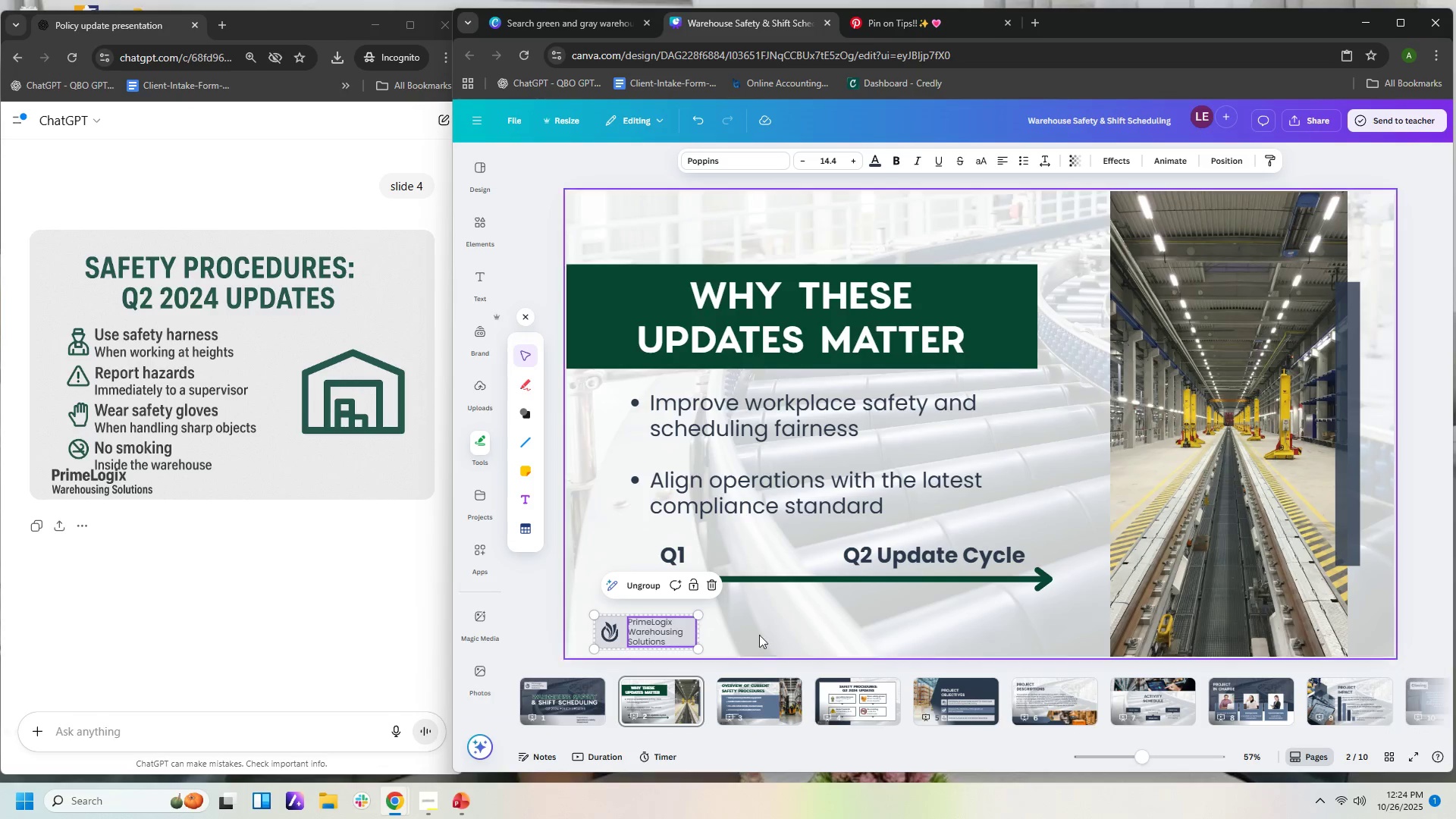 
left_click([773, 639])
 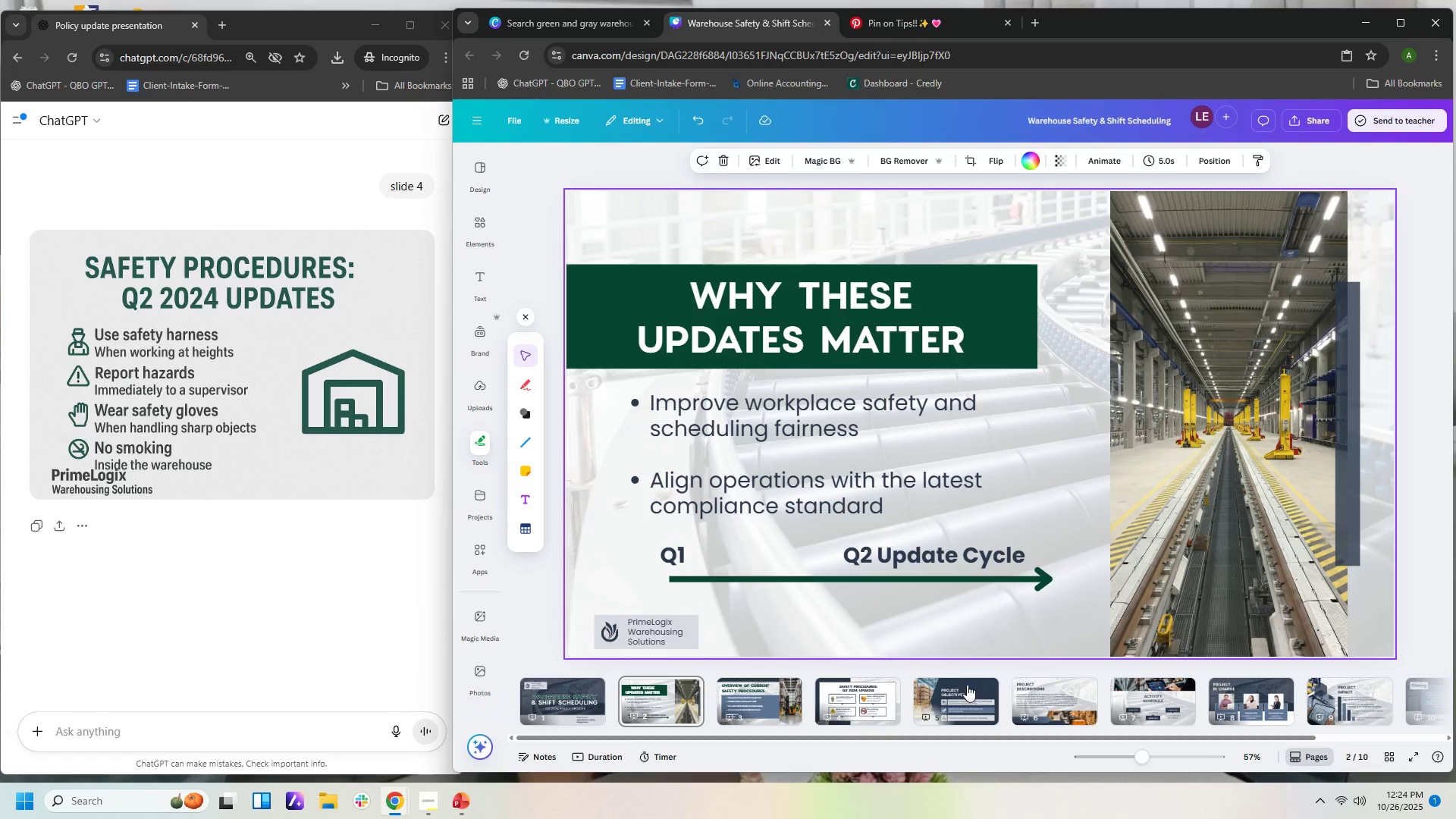 
left_click([881, 697])
 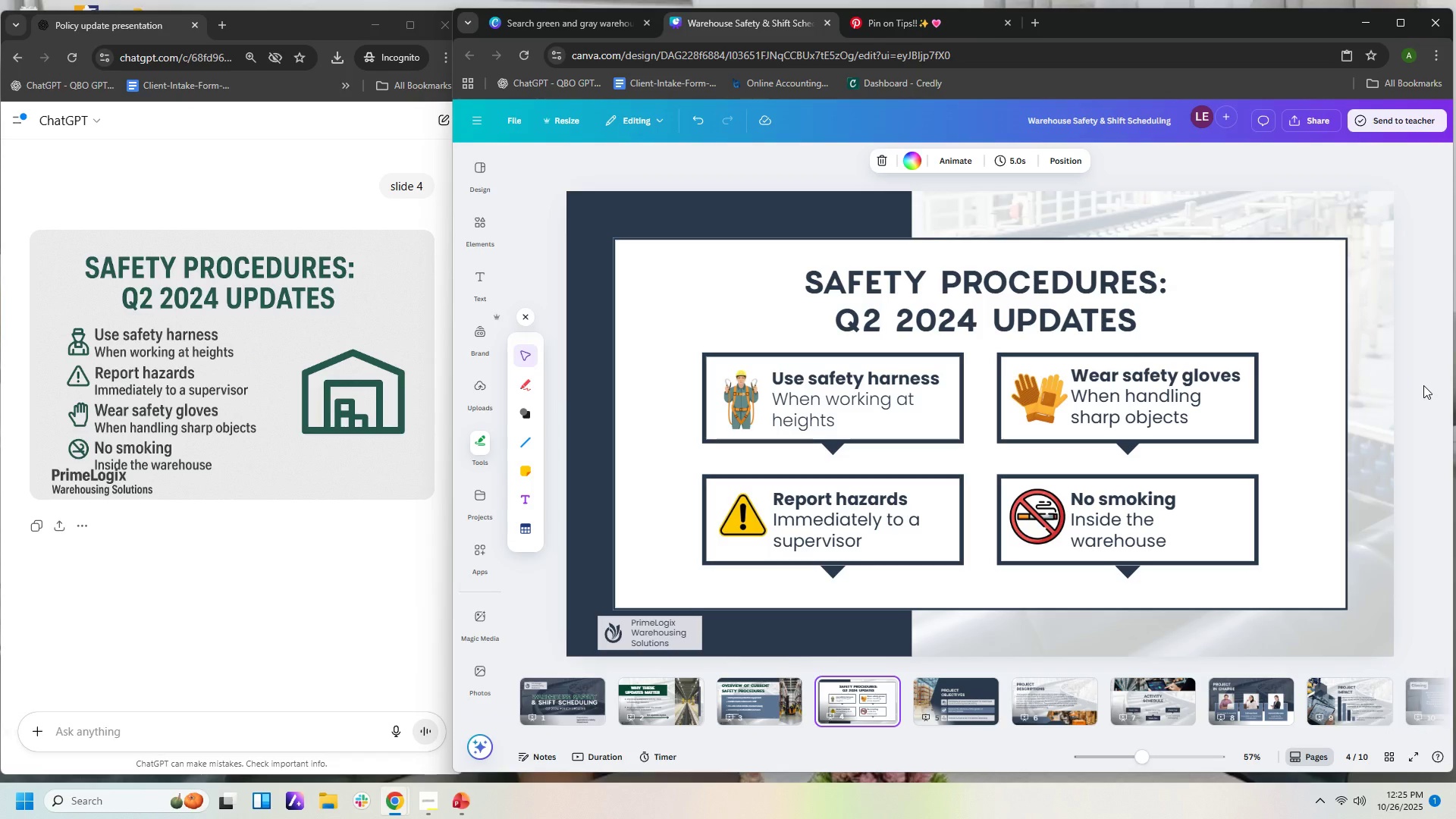 
wait(23.45)
 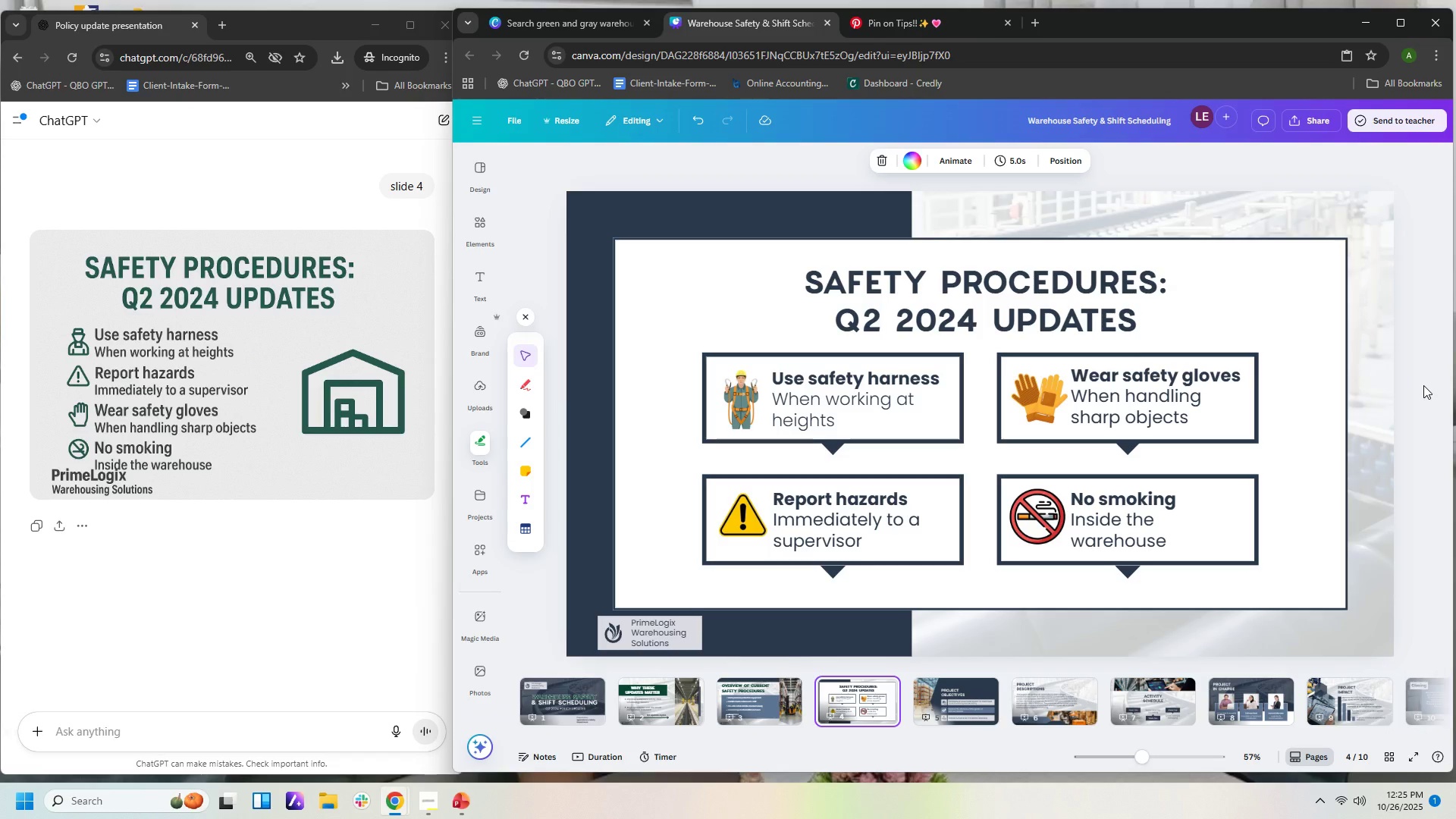 
left_click([910, 393])
 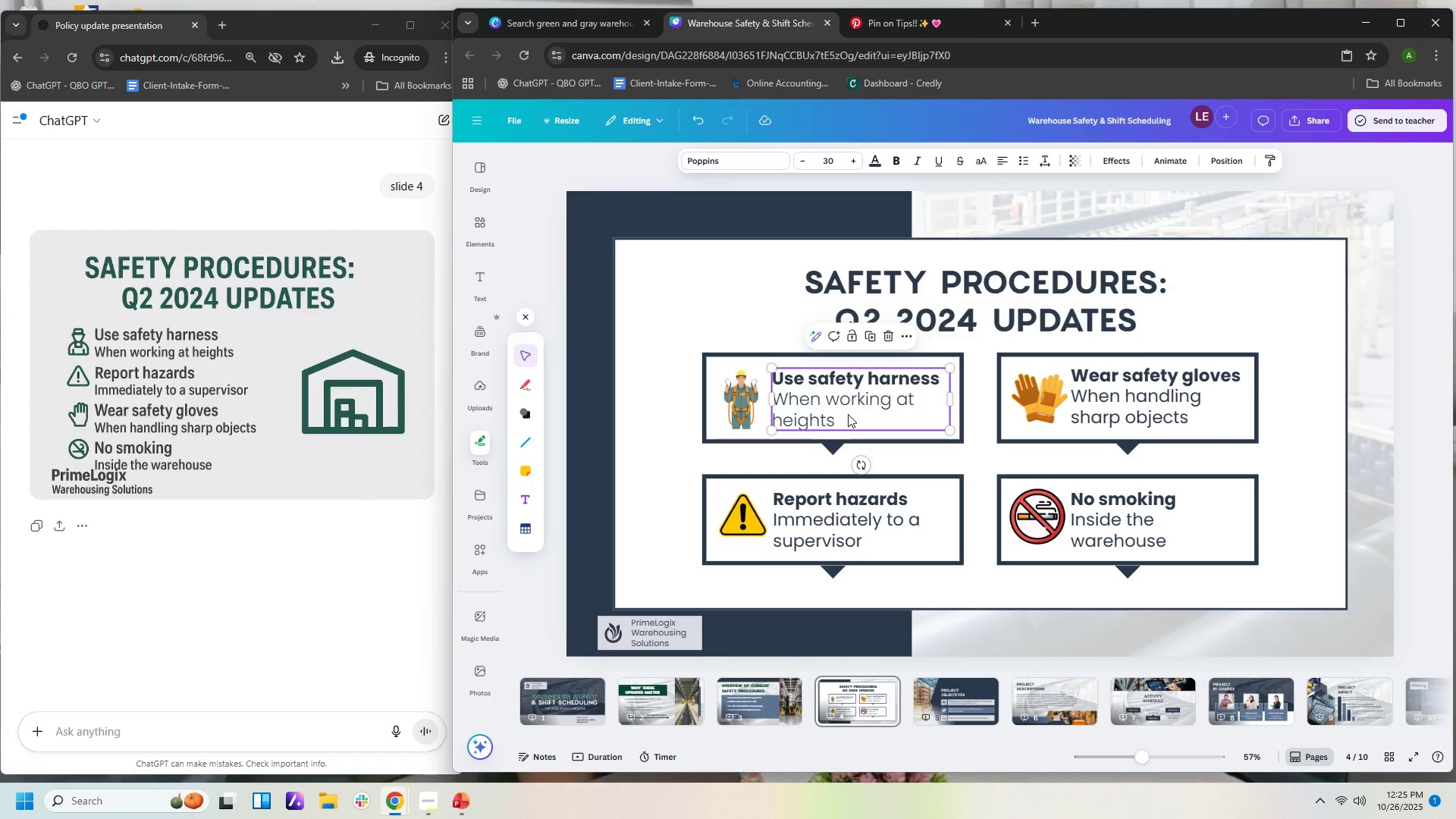 
left_click([848, 414])
 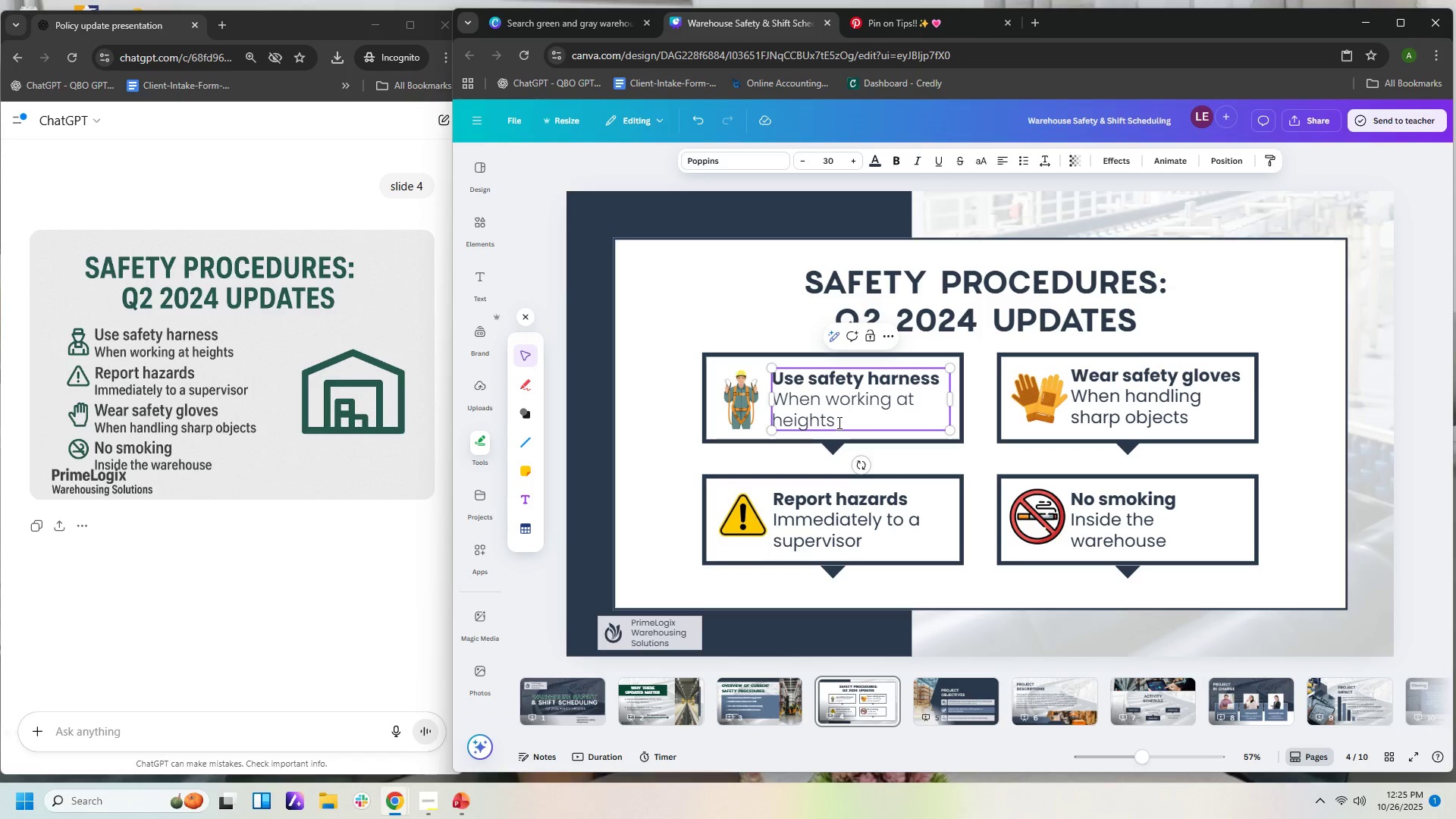 
left_click_drag(start_coordinate=[838, 422], to_coordinate=[777, 403])
 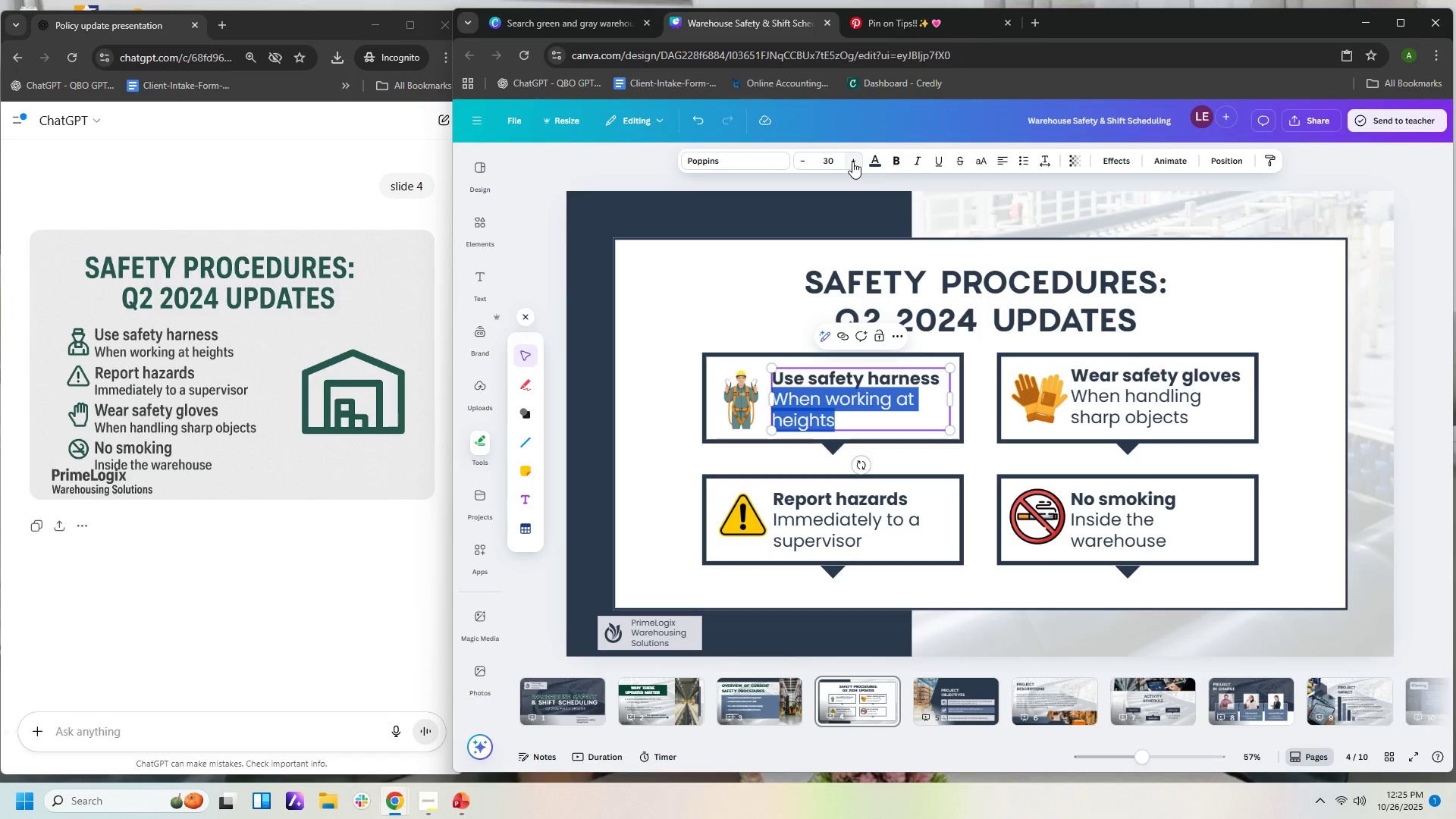 
left_click([855, 160])
 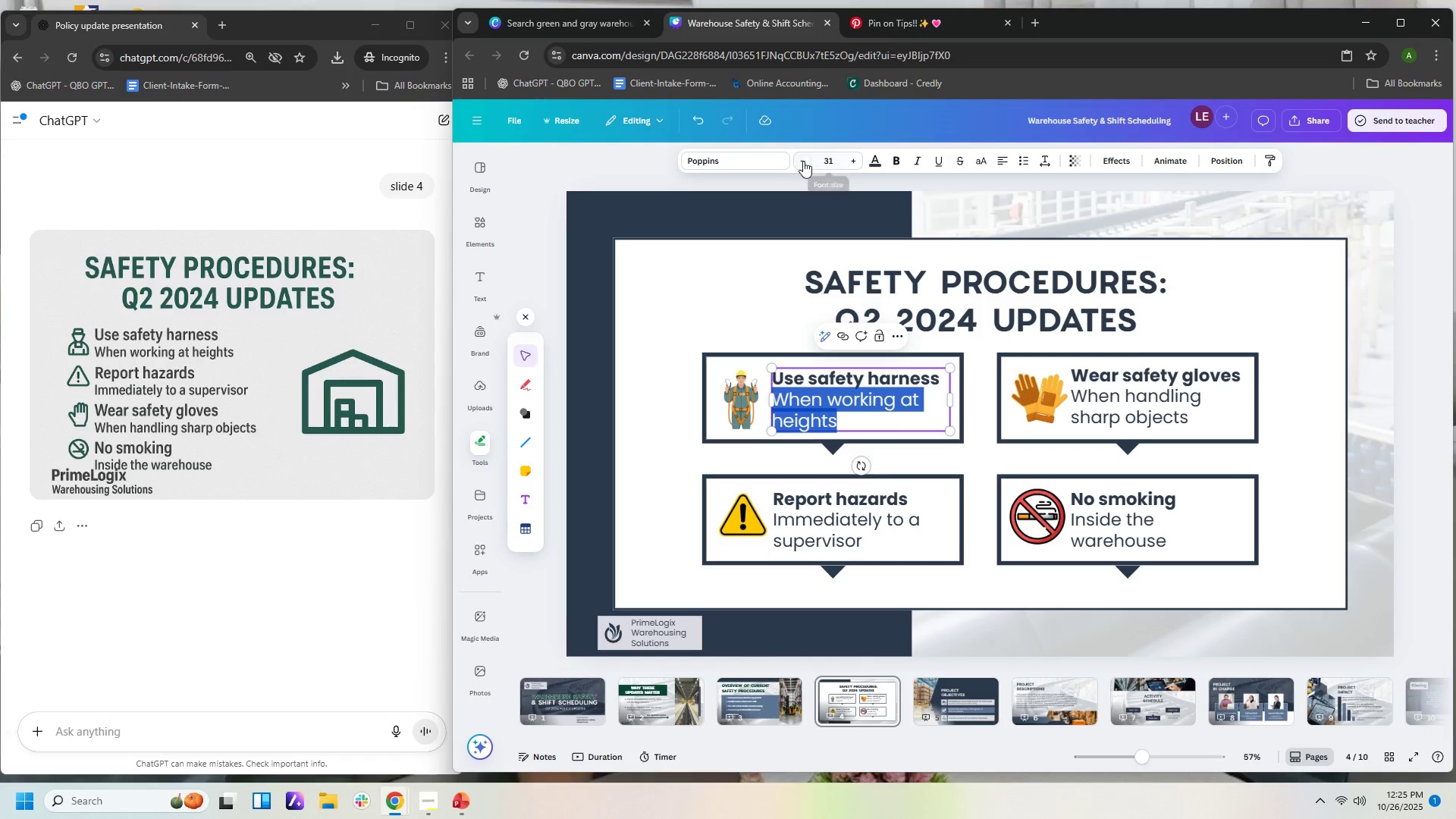 
double_click([802, 161])
 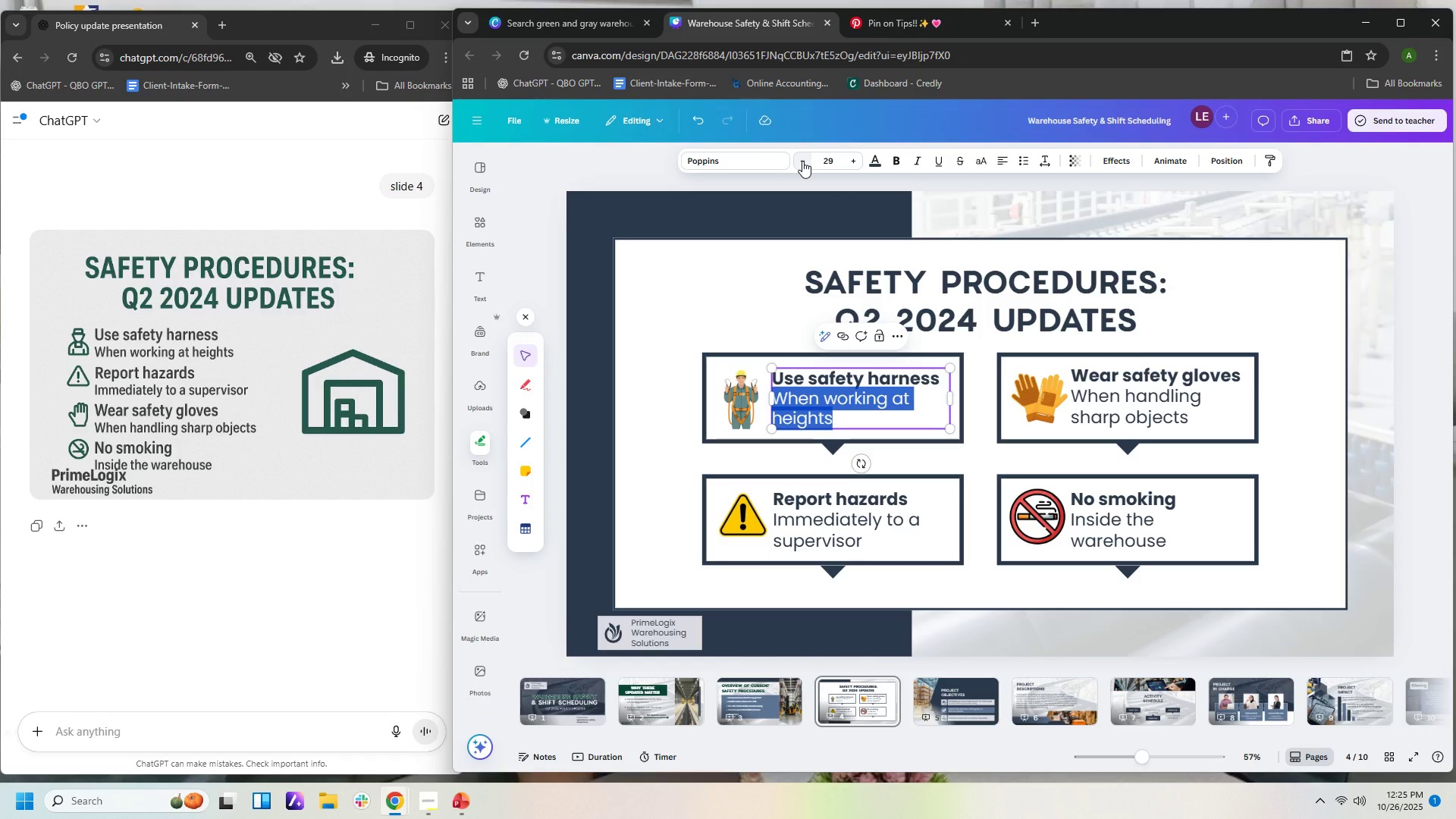 
left_click([802, 161])
 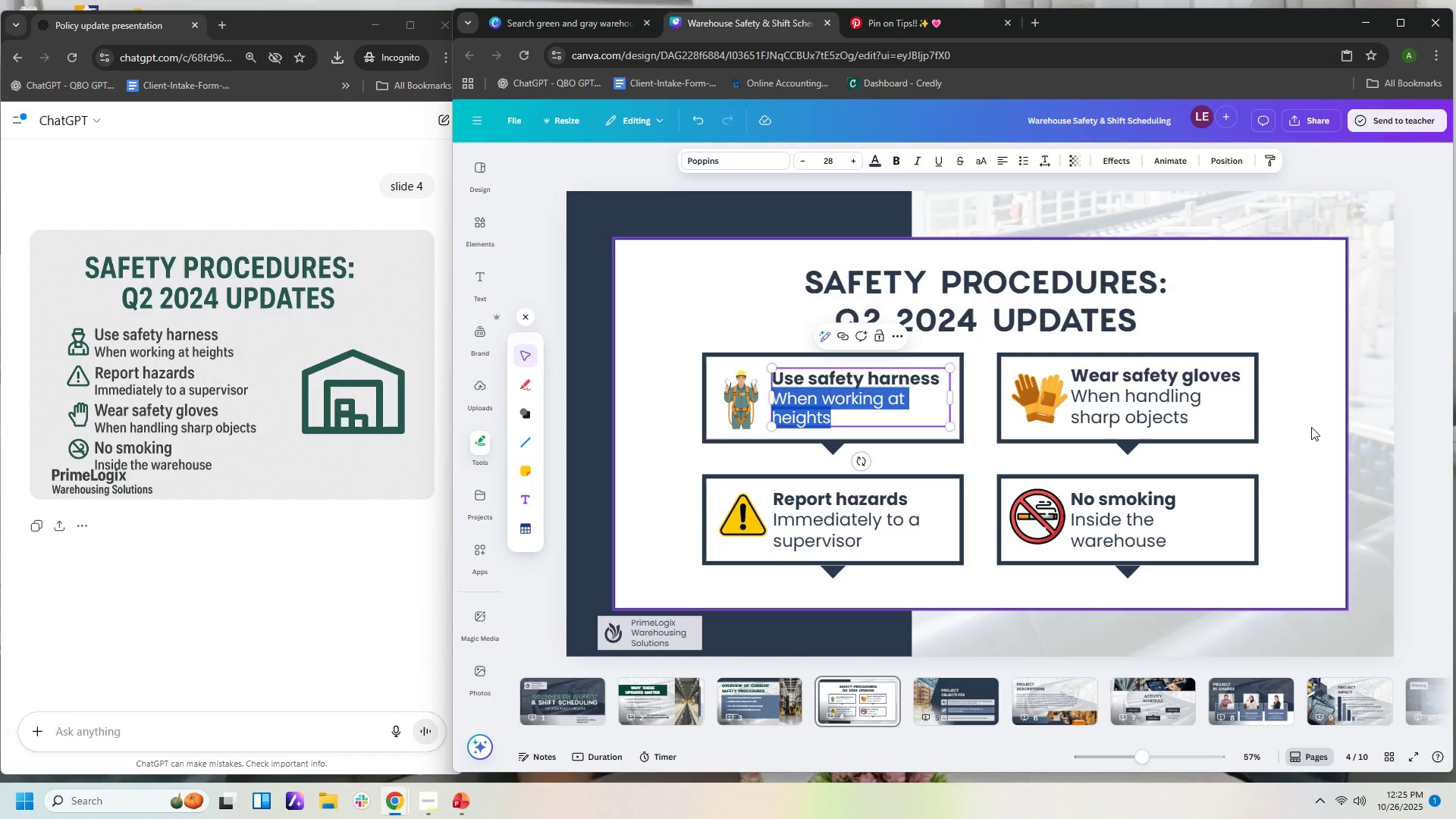 
left_click([1191, 399])
 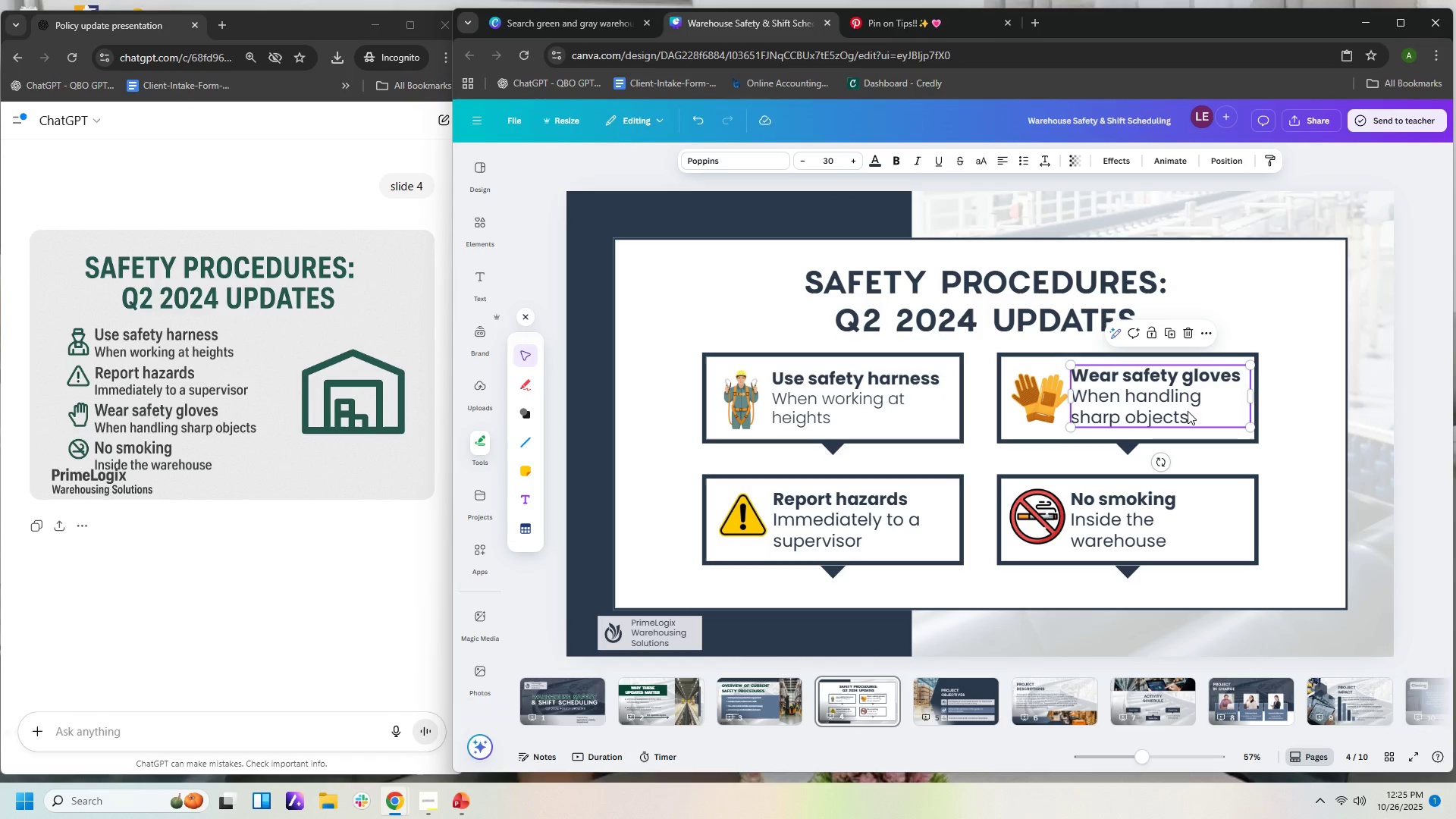 
double_click([1188, 412])
 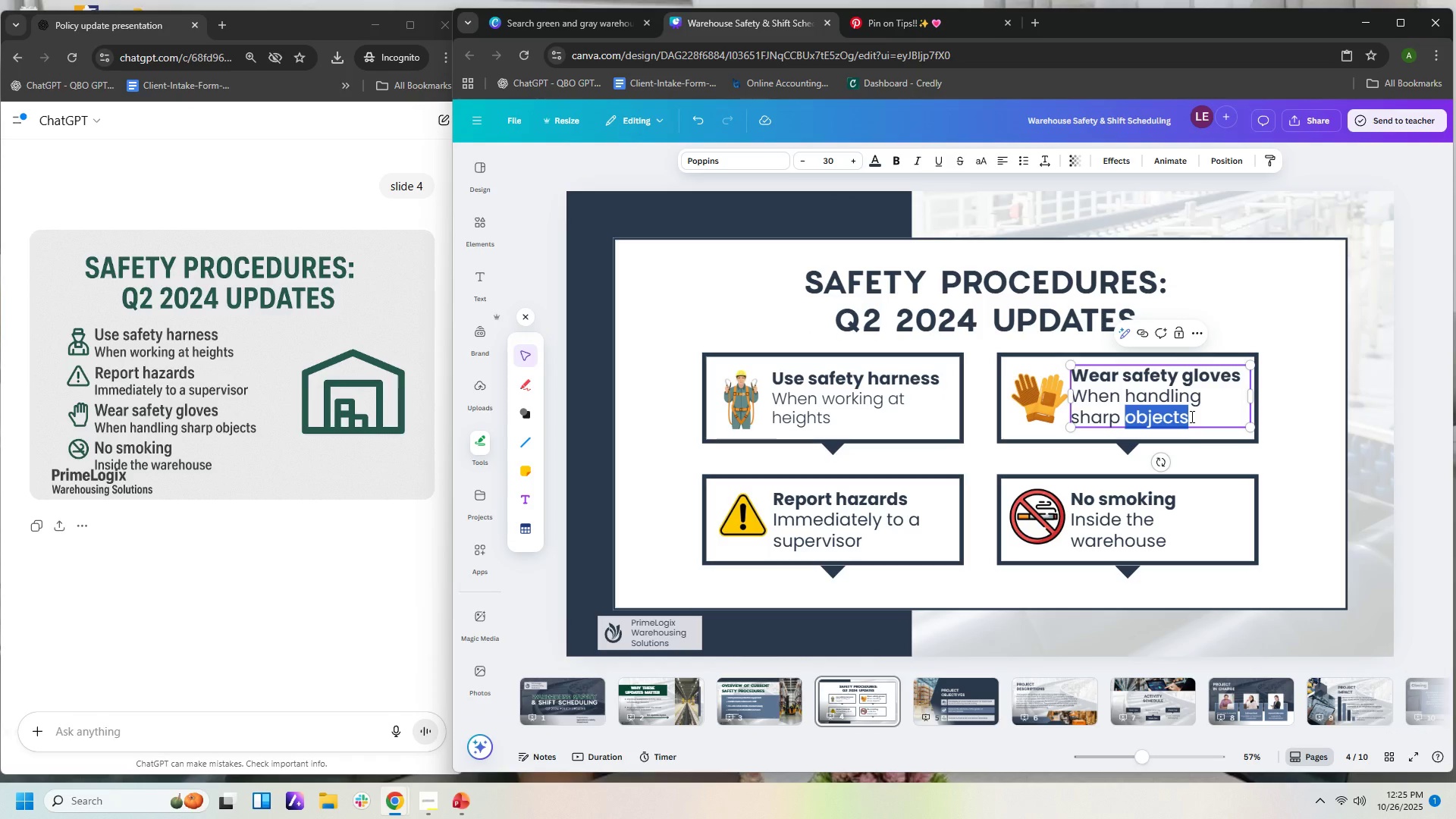 
left_click_drag(start_coordinate=[1191, 416], to_coordinate=[1100, 400])
 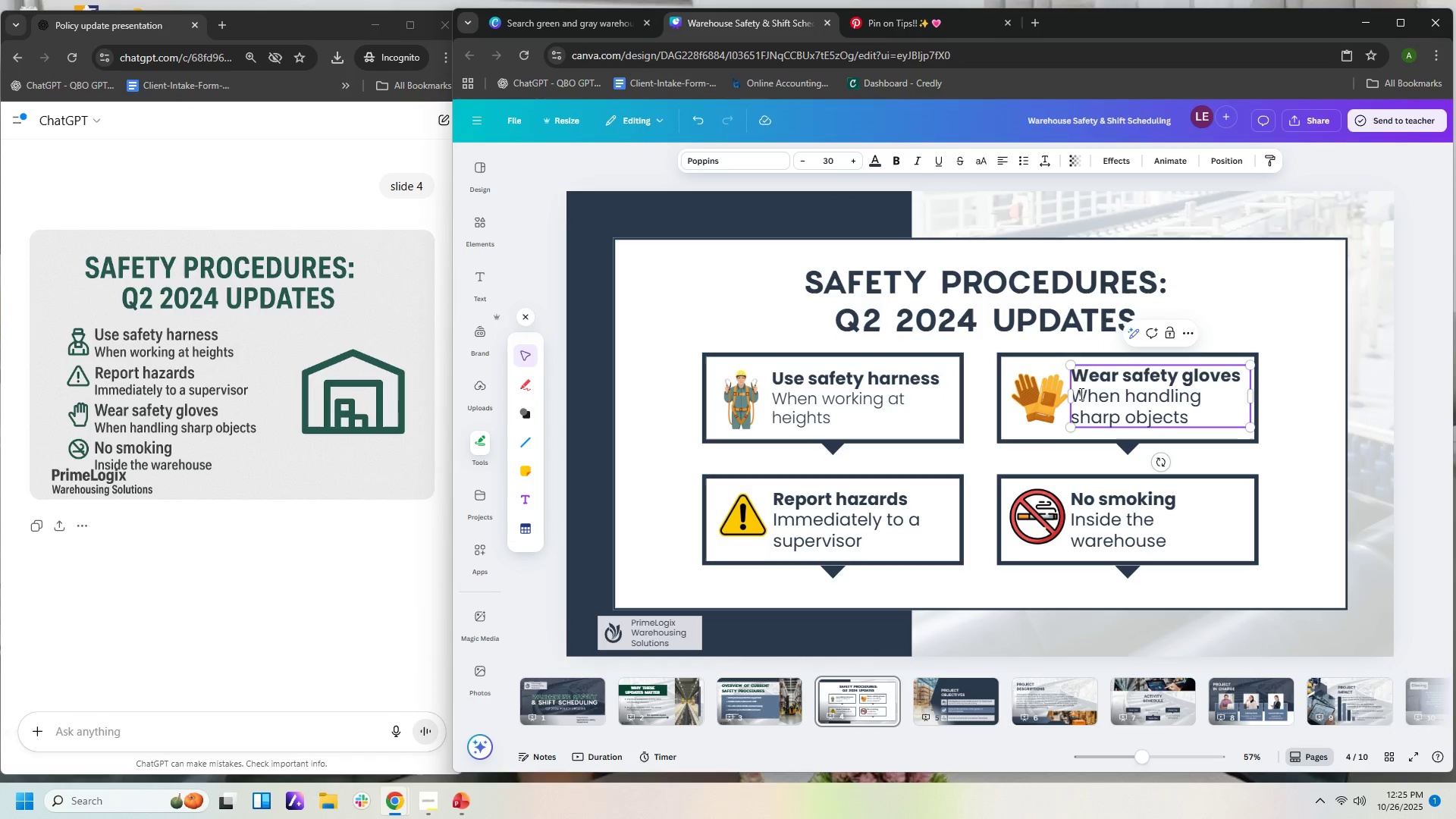 
left_click([1080, 394])
 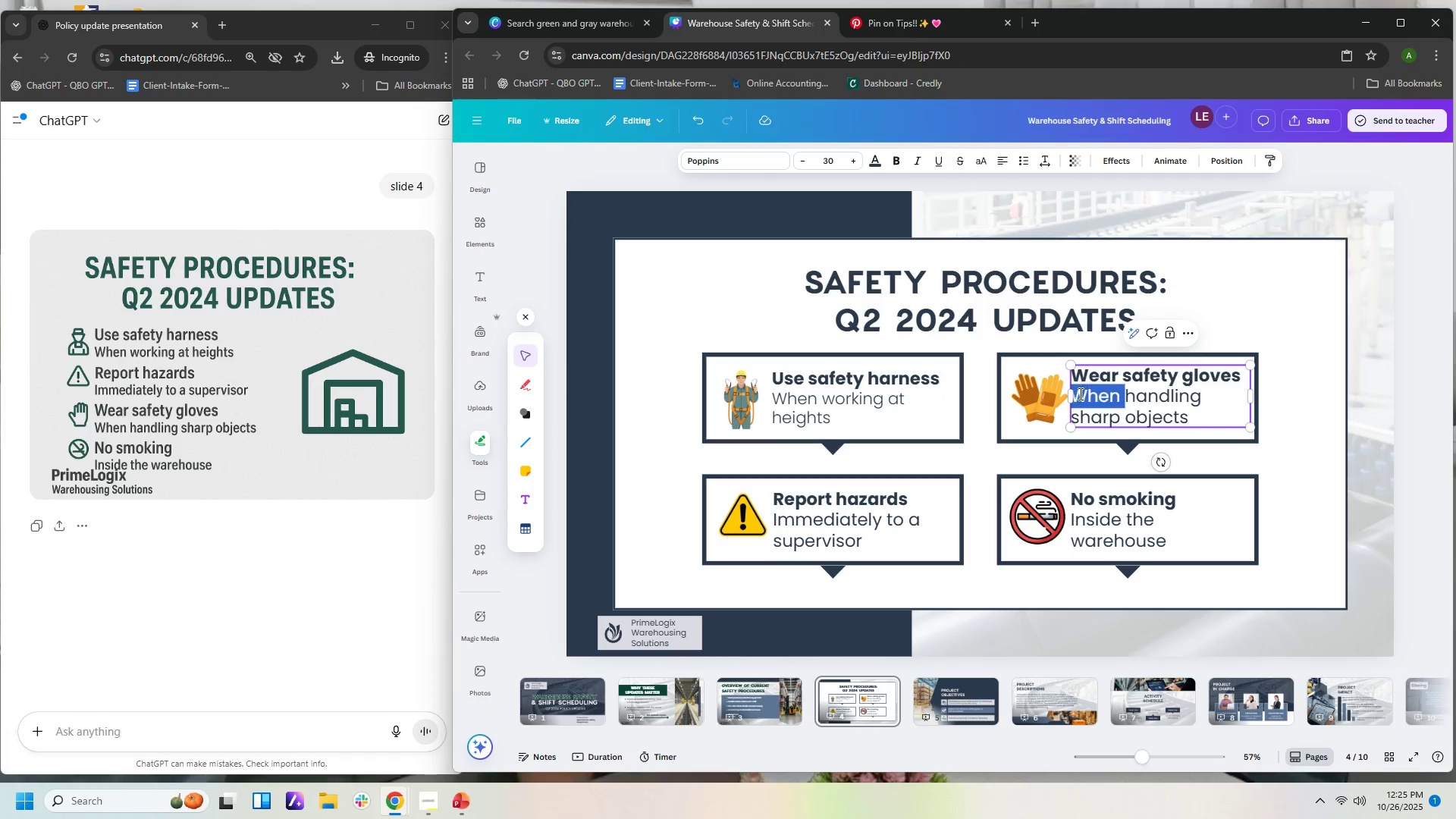 
double_click([1079, 394])
 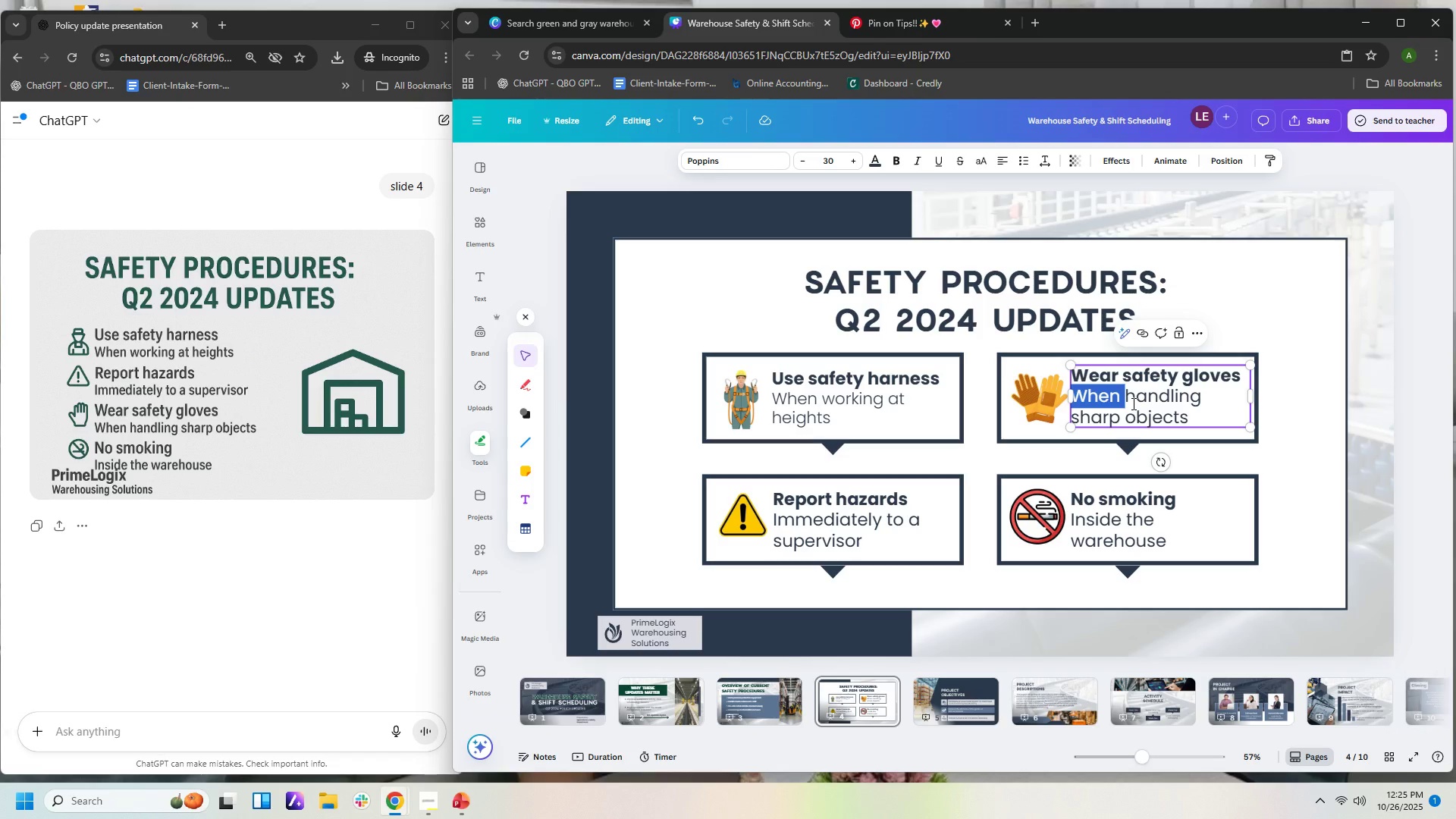 
key(Shift+ArrowDown)
 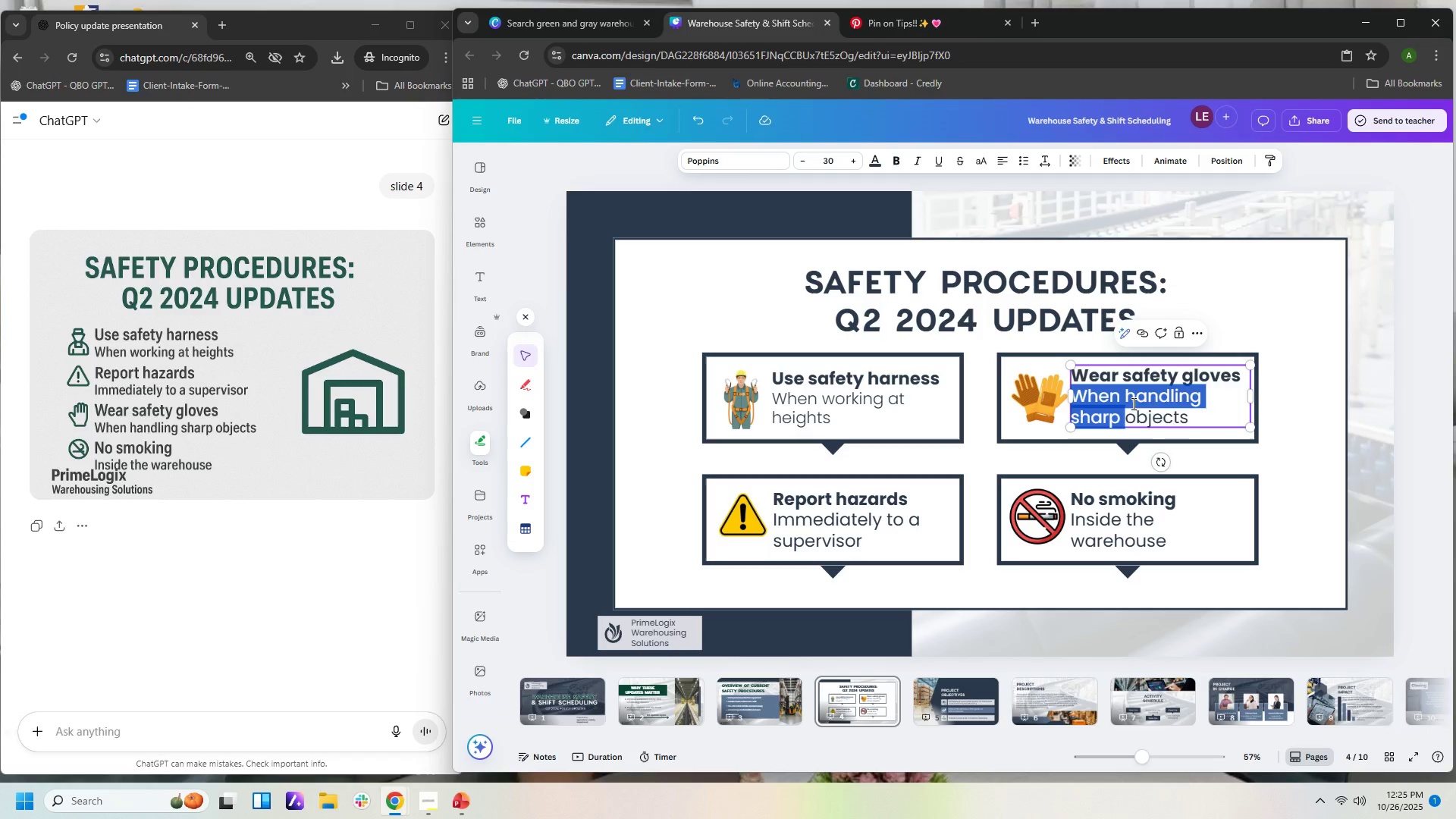 
key(Shift+ArrowDown)
 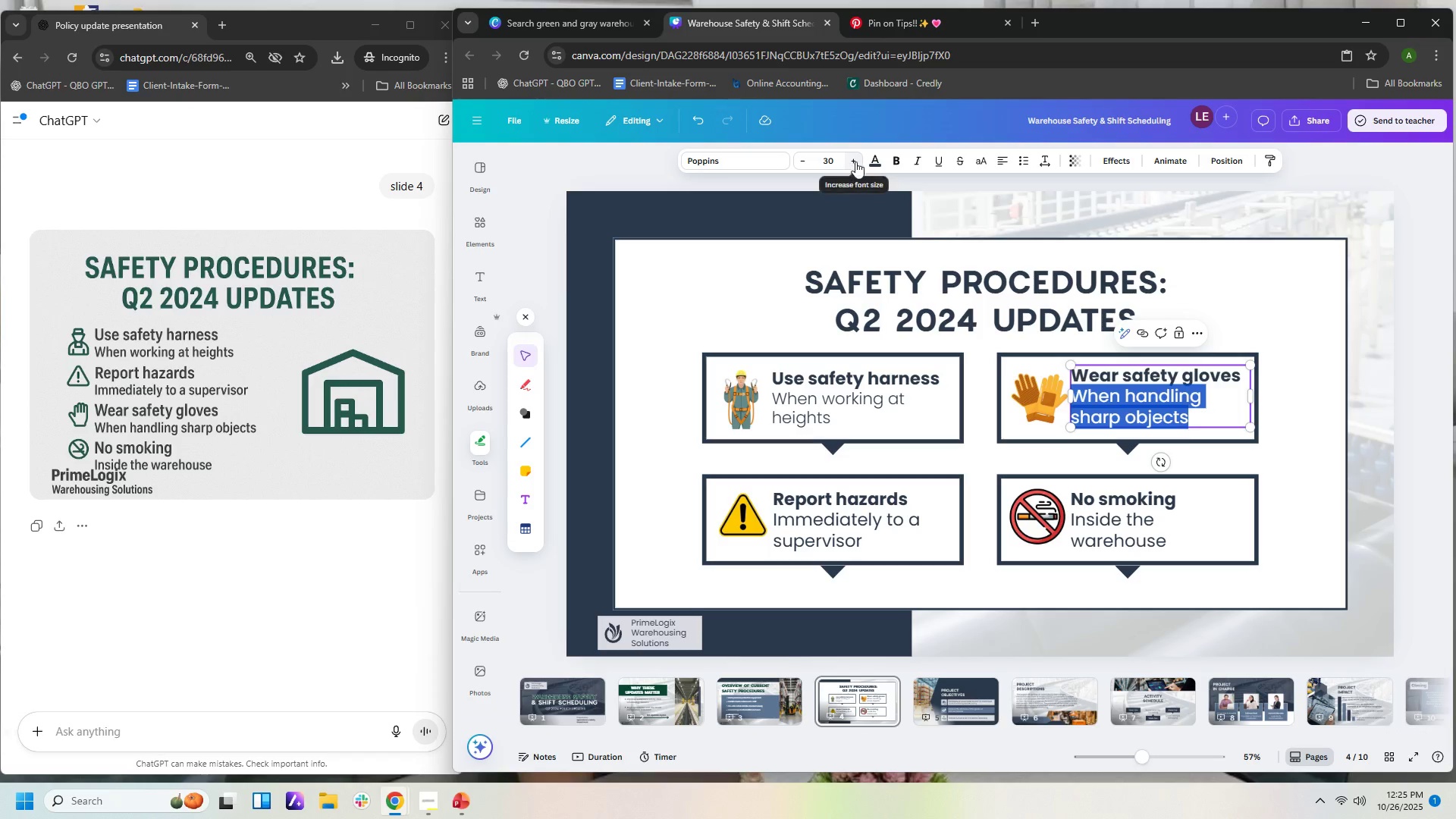 
left_click([803, 165])
 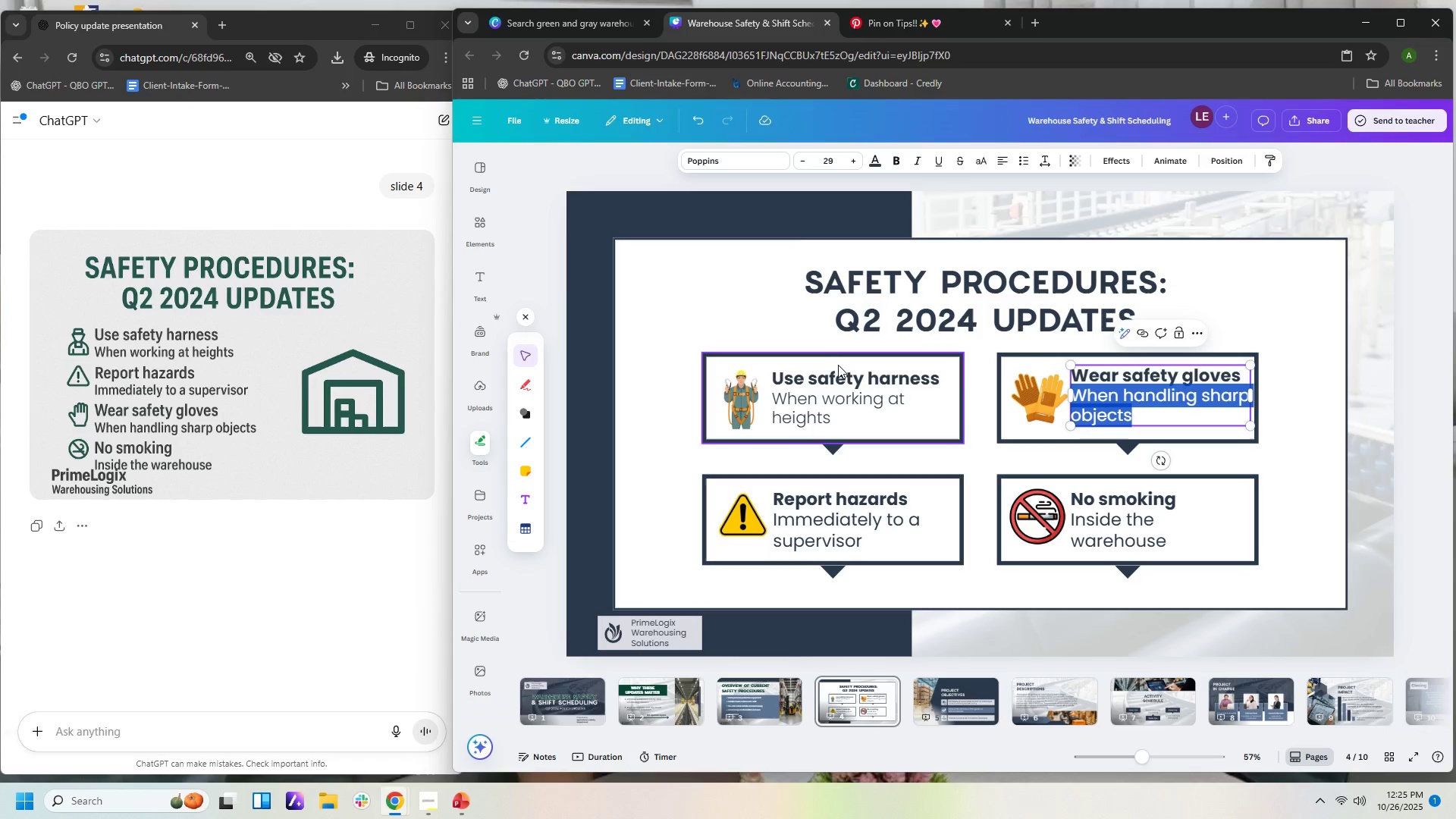 
left_click([838, 369])
 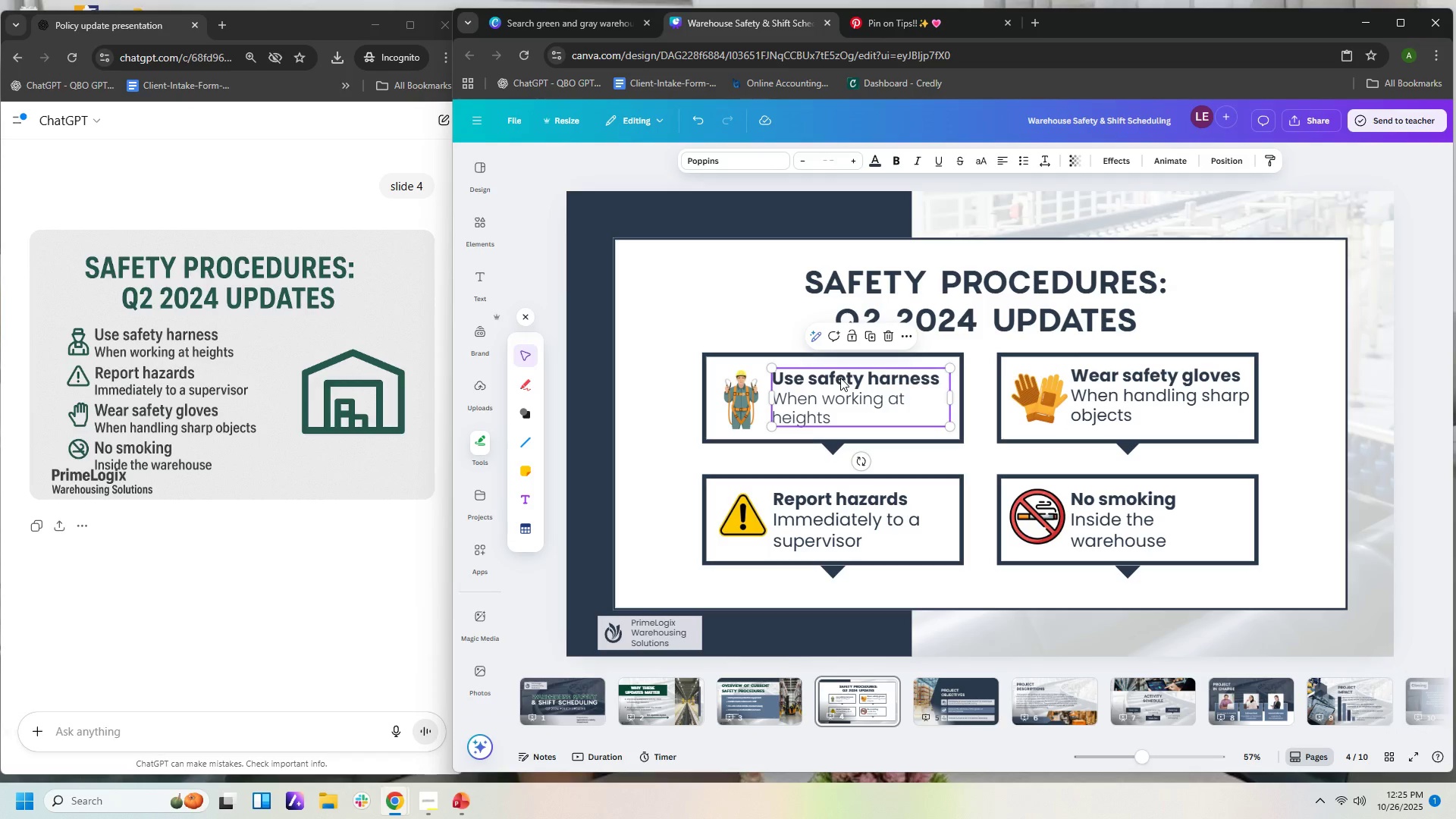 
left_click([840, 378])
 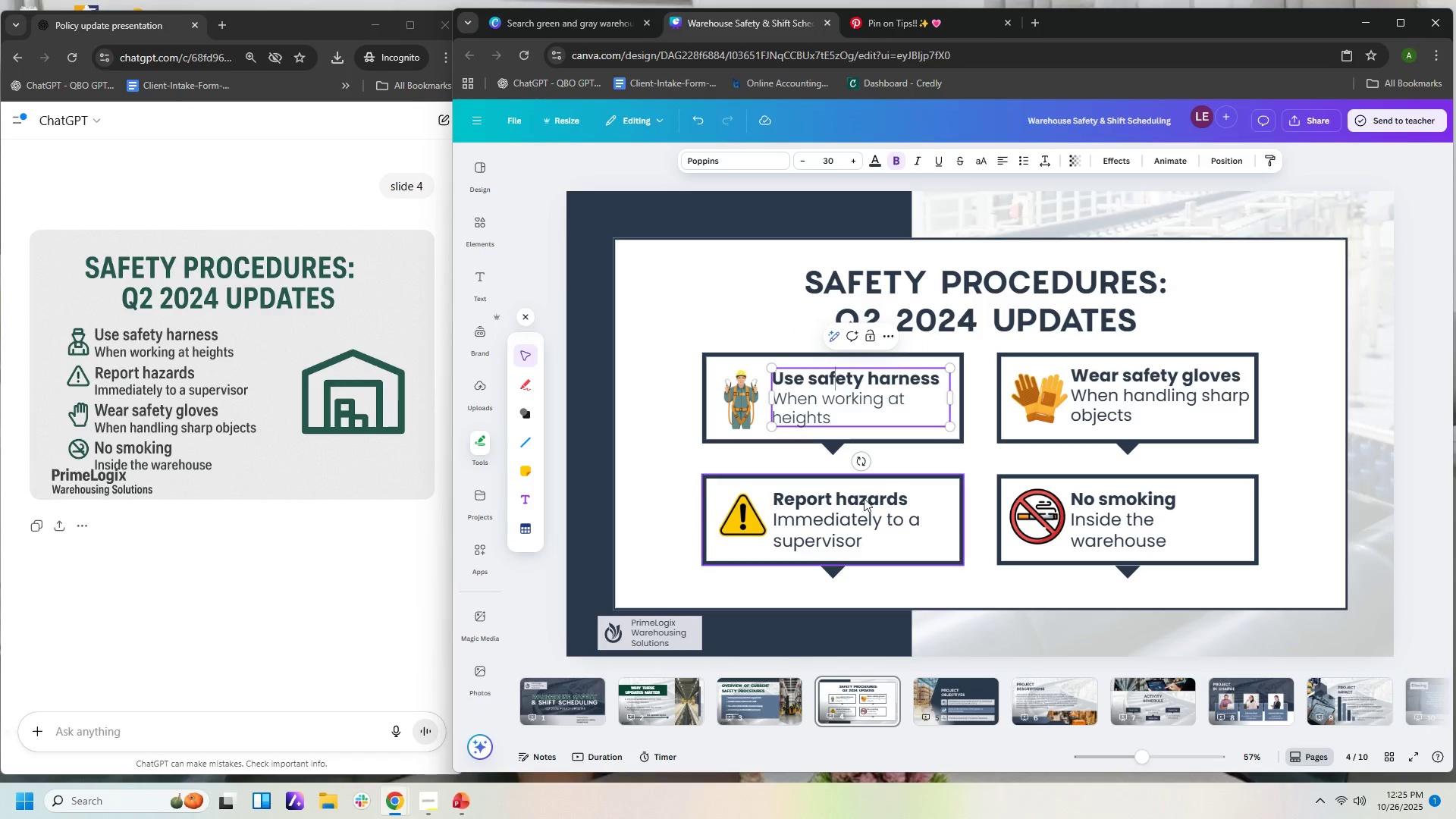 
left_click([848, 531])
 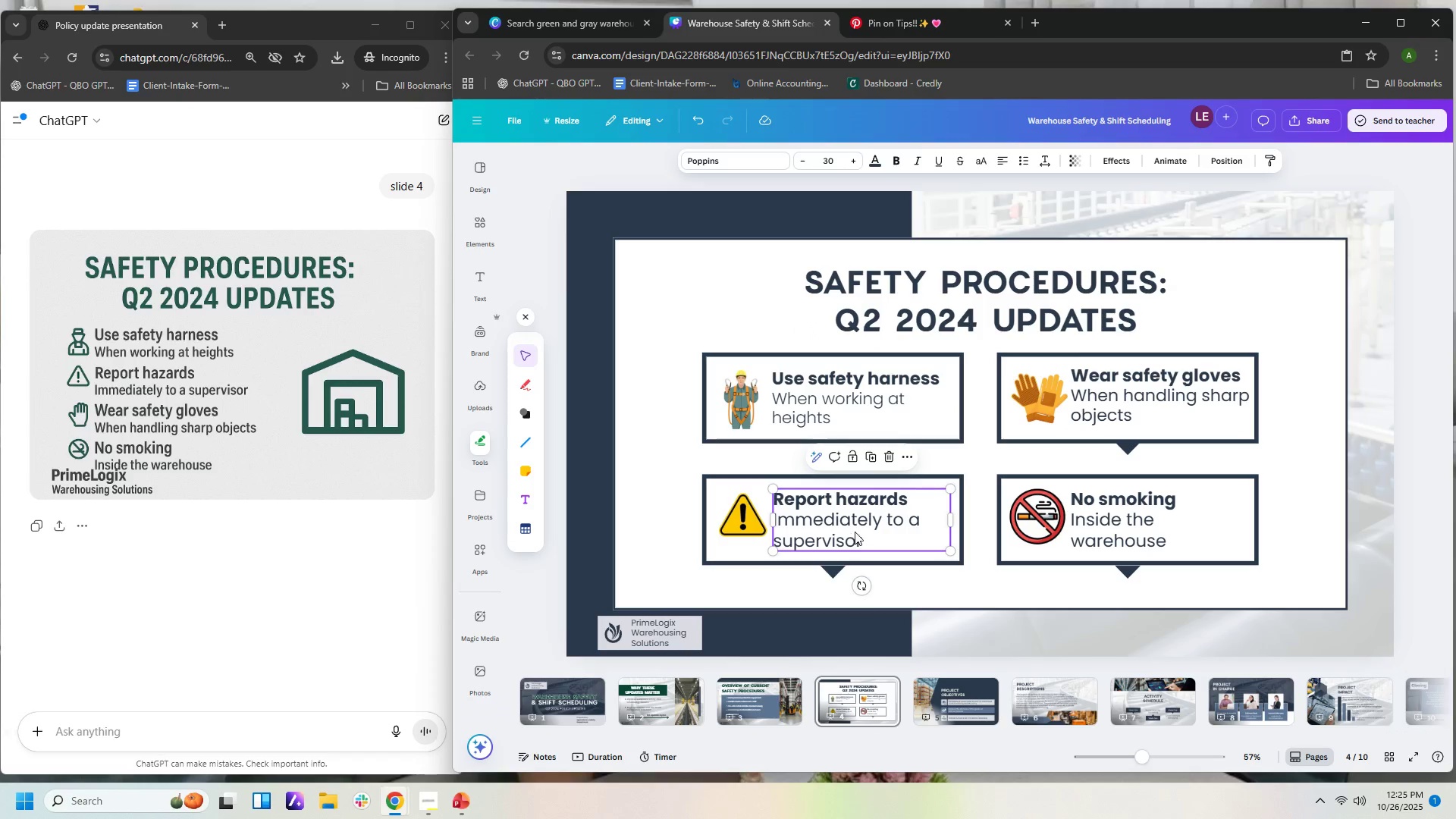 
left_click([855, 532])
 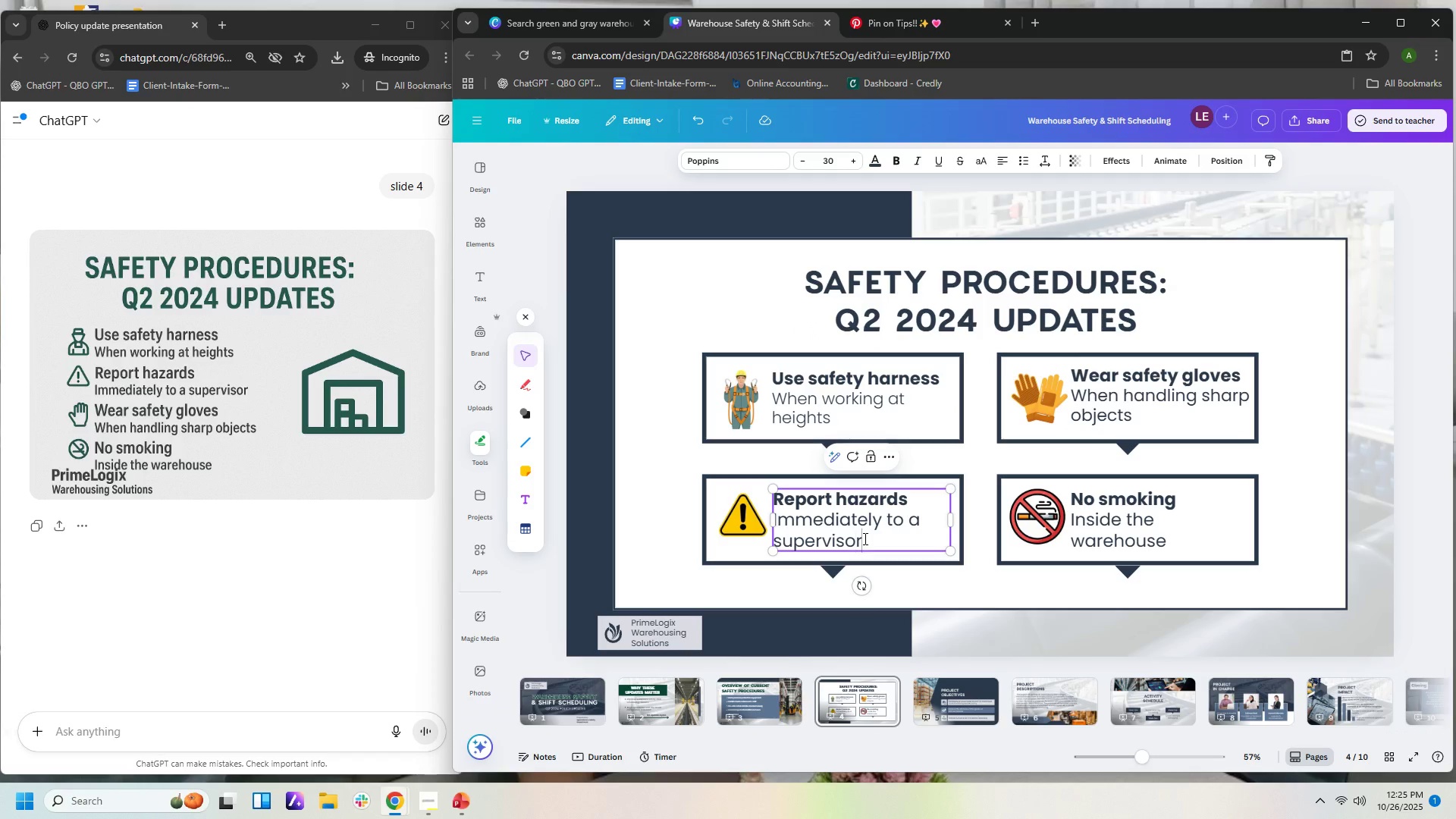 
left_click_drag(start_coordinate=[864, 538], to_coordinate=[771, 528])
 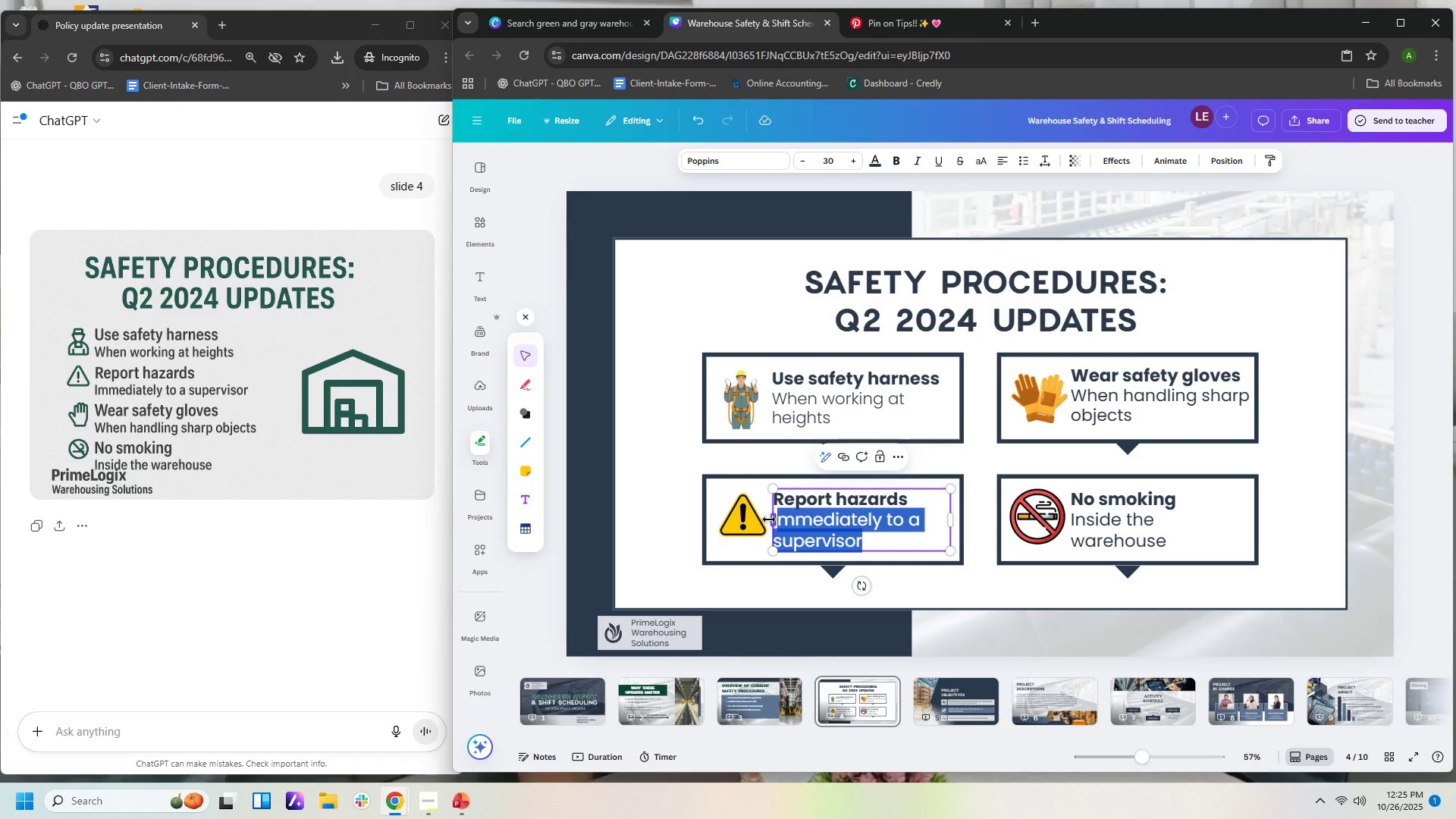 
key(Shift+ArrowLeft)
 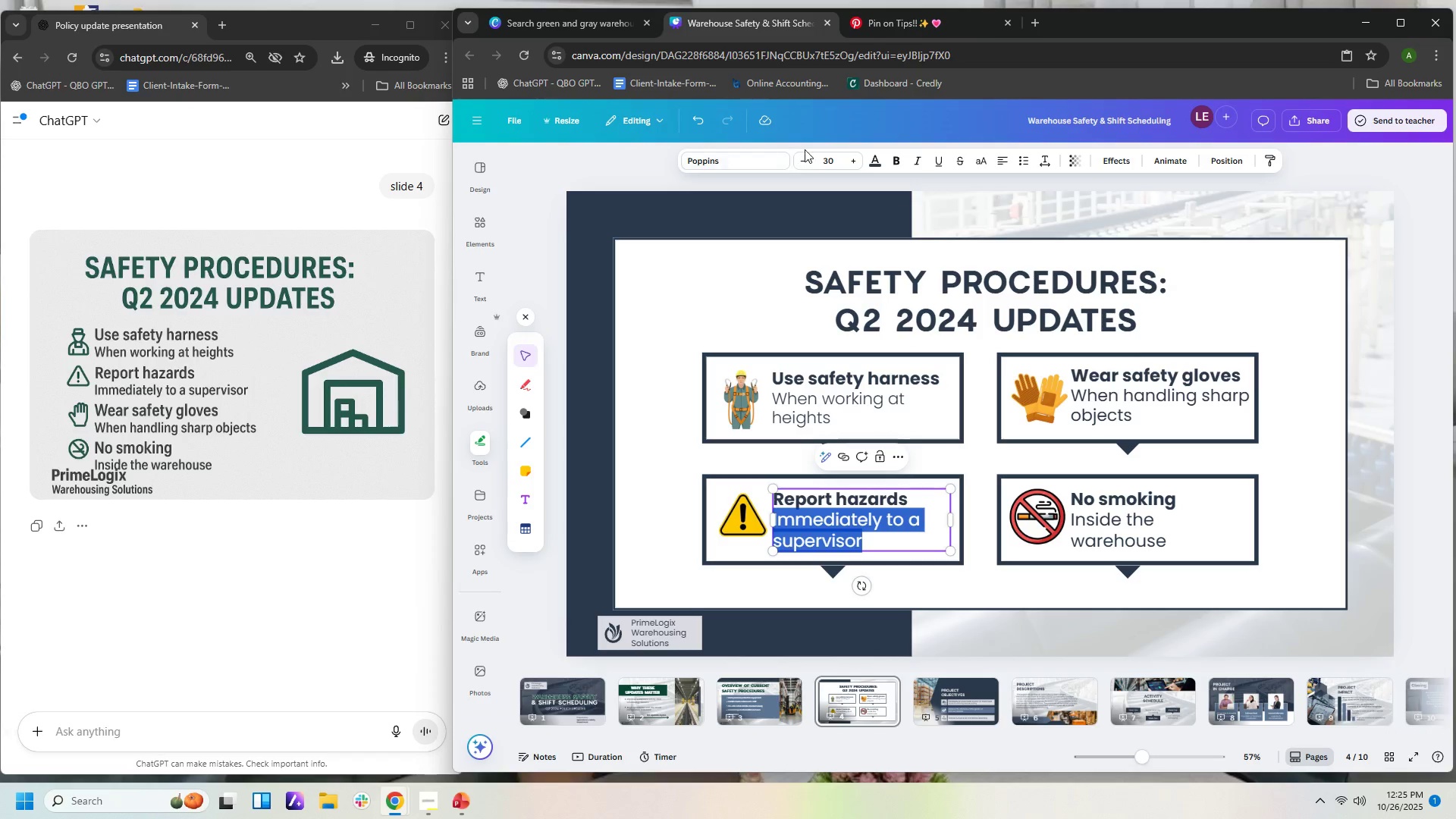 
left_click([802, 162])
 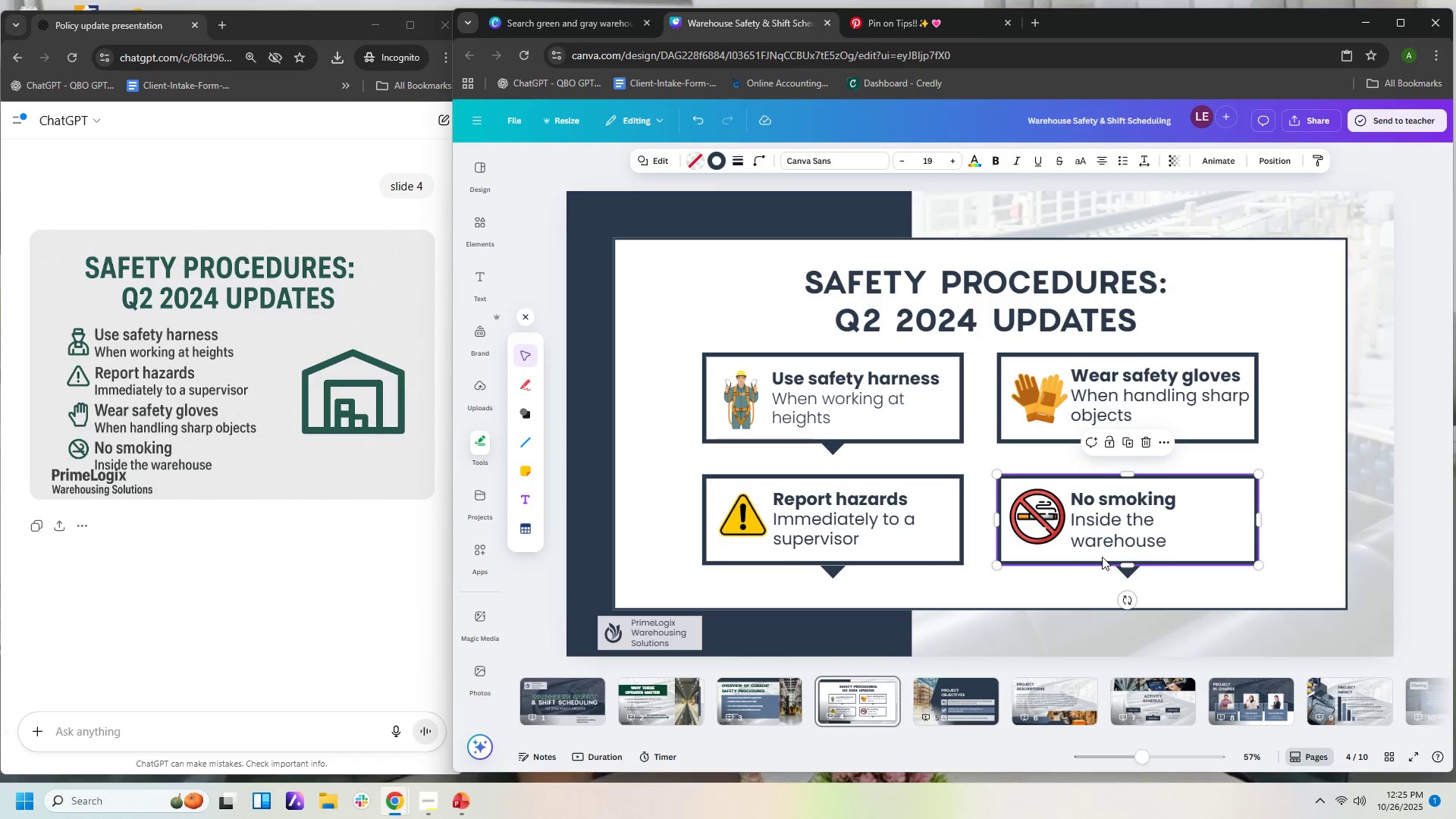 
double_click([1129, 542])
 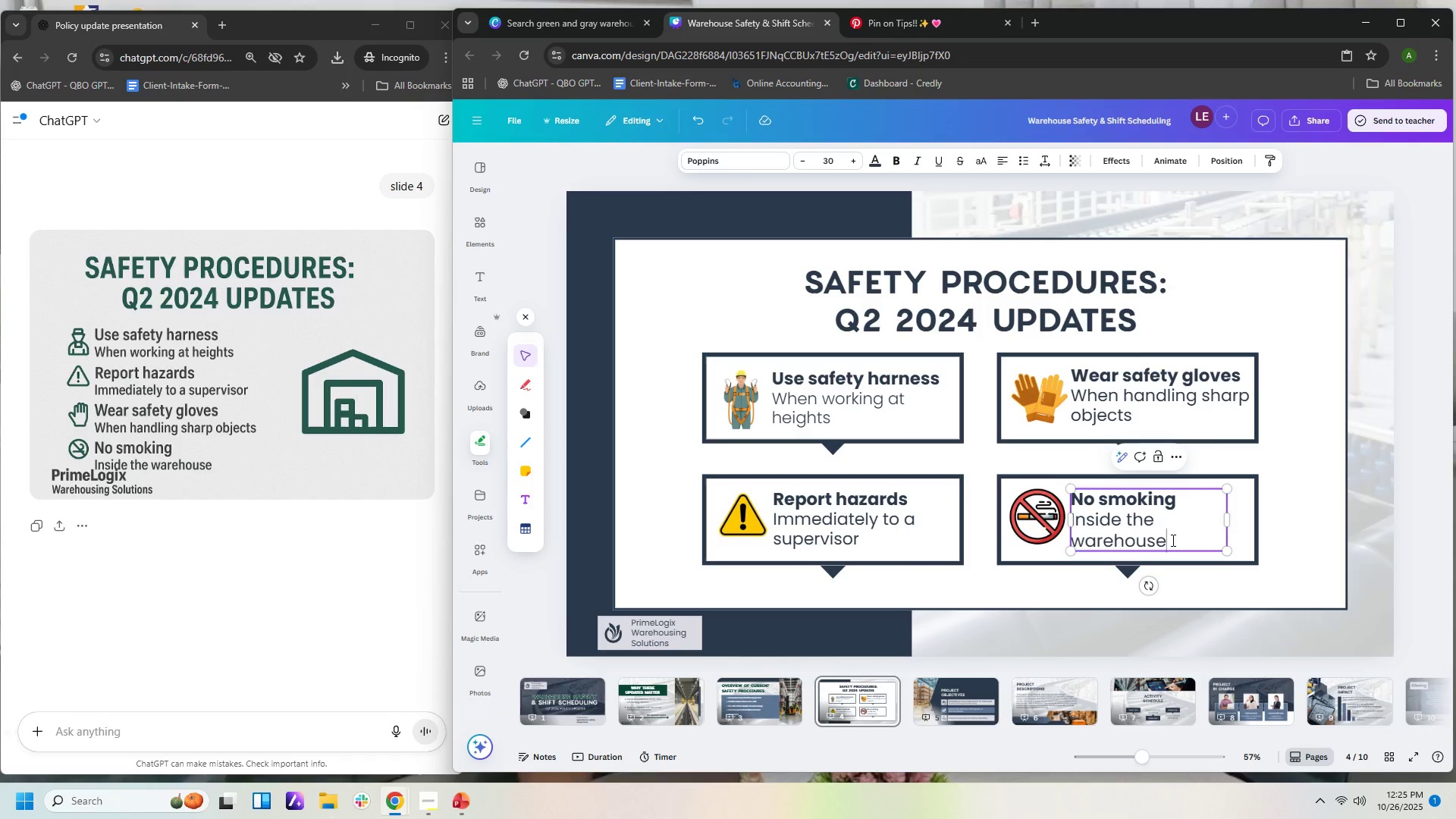 
double_click([1172, 540])
 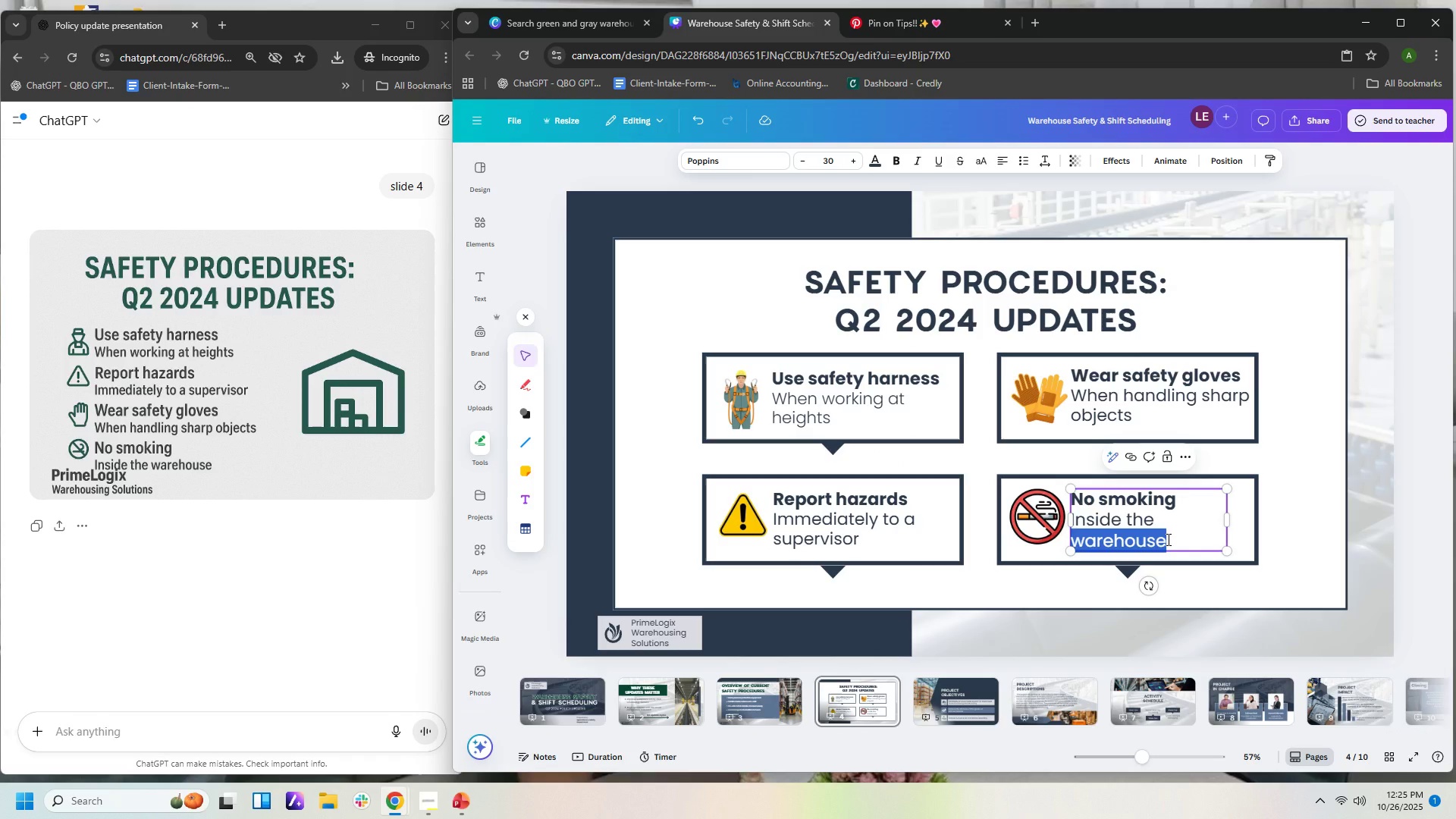 
key(Shift+ArrowUp)
 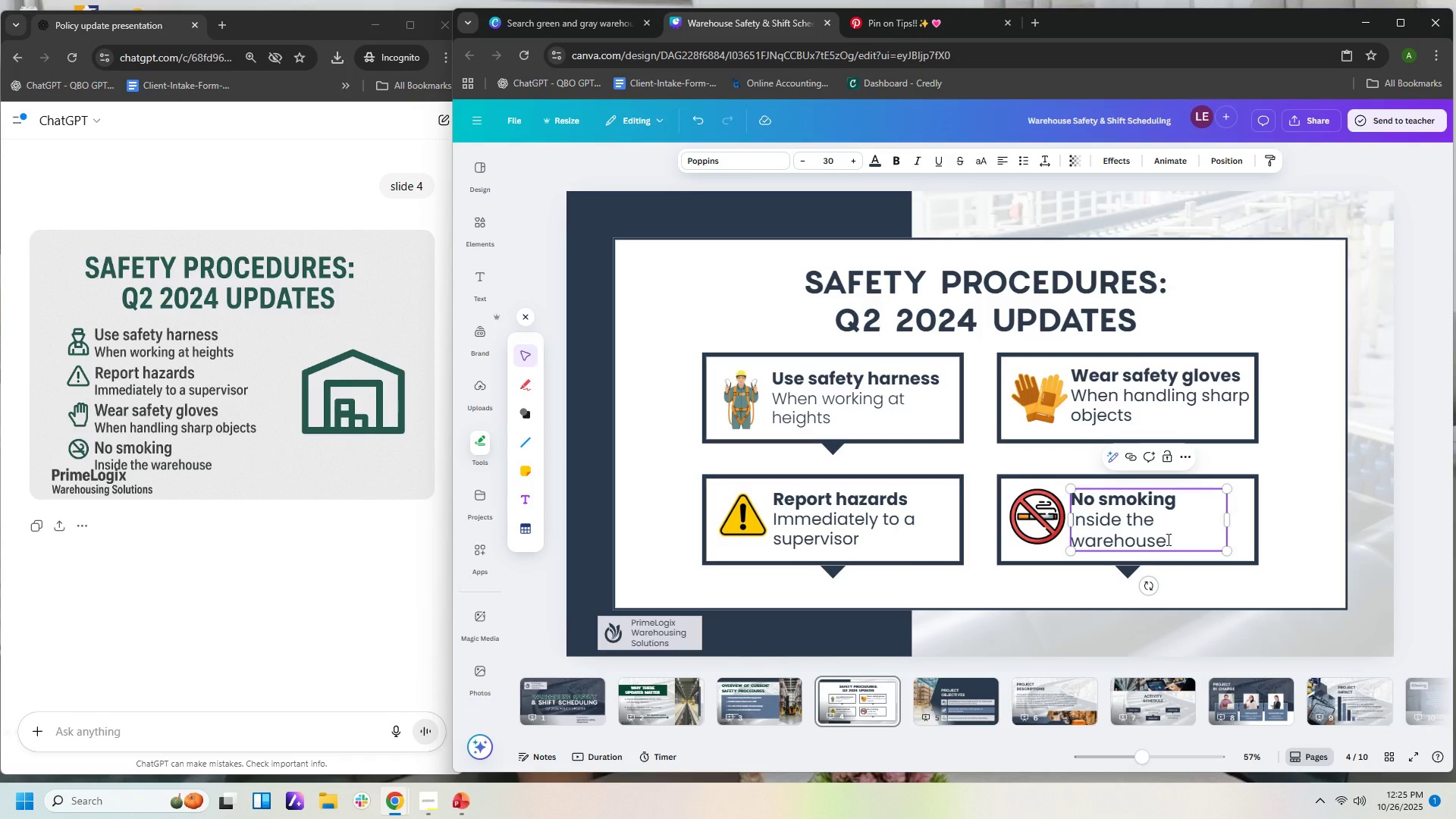 
key(Shift+ArrowUp)
 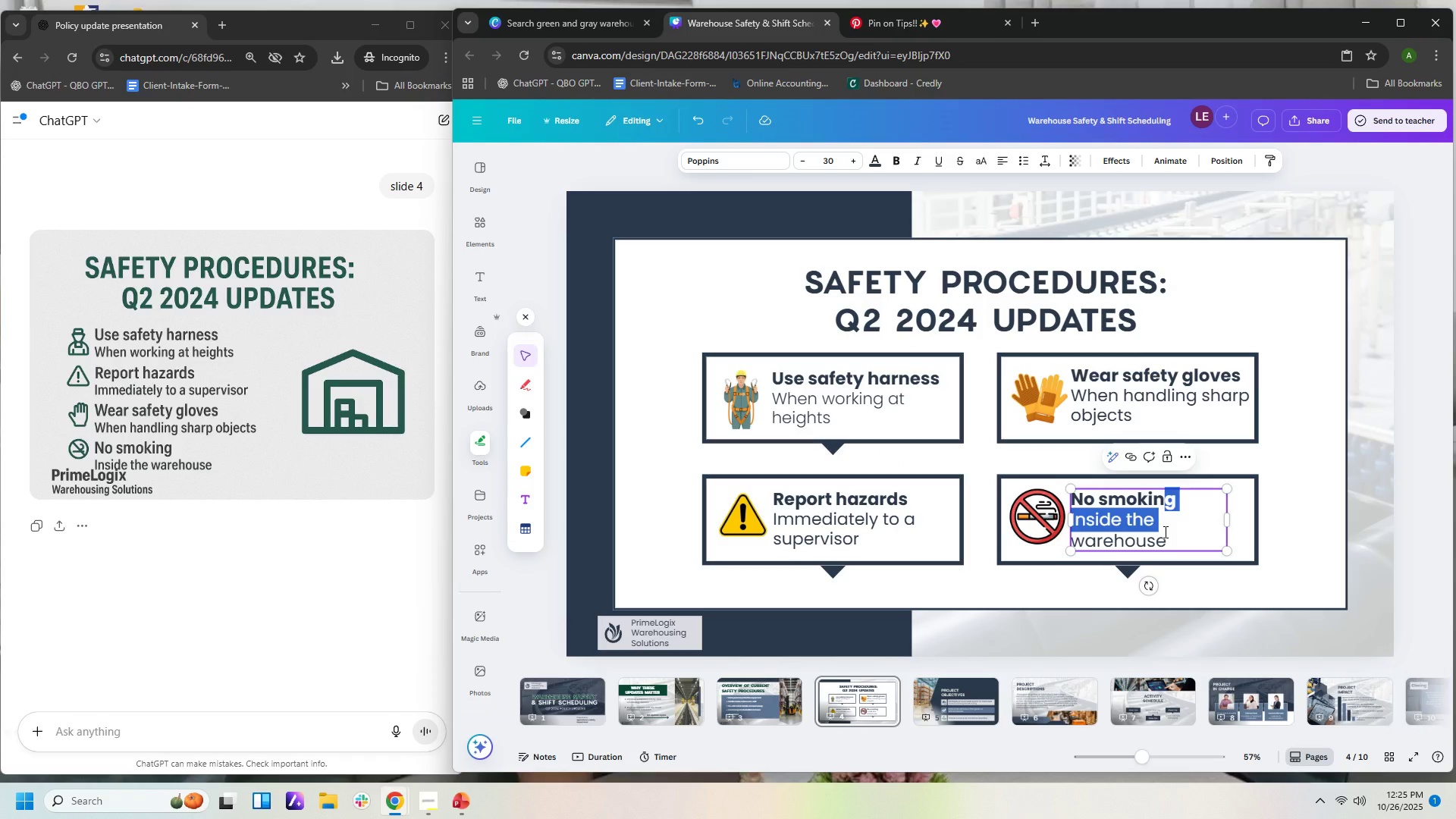 
left_click([1164, 532])
 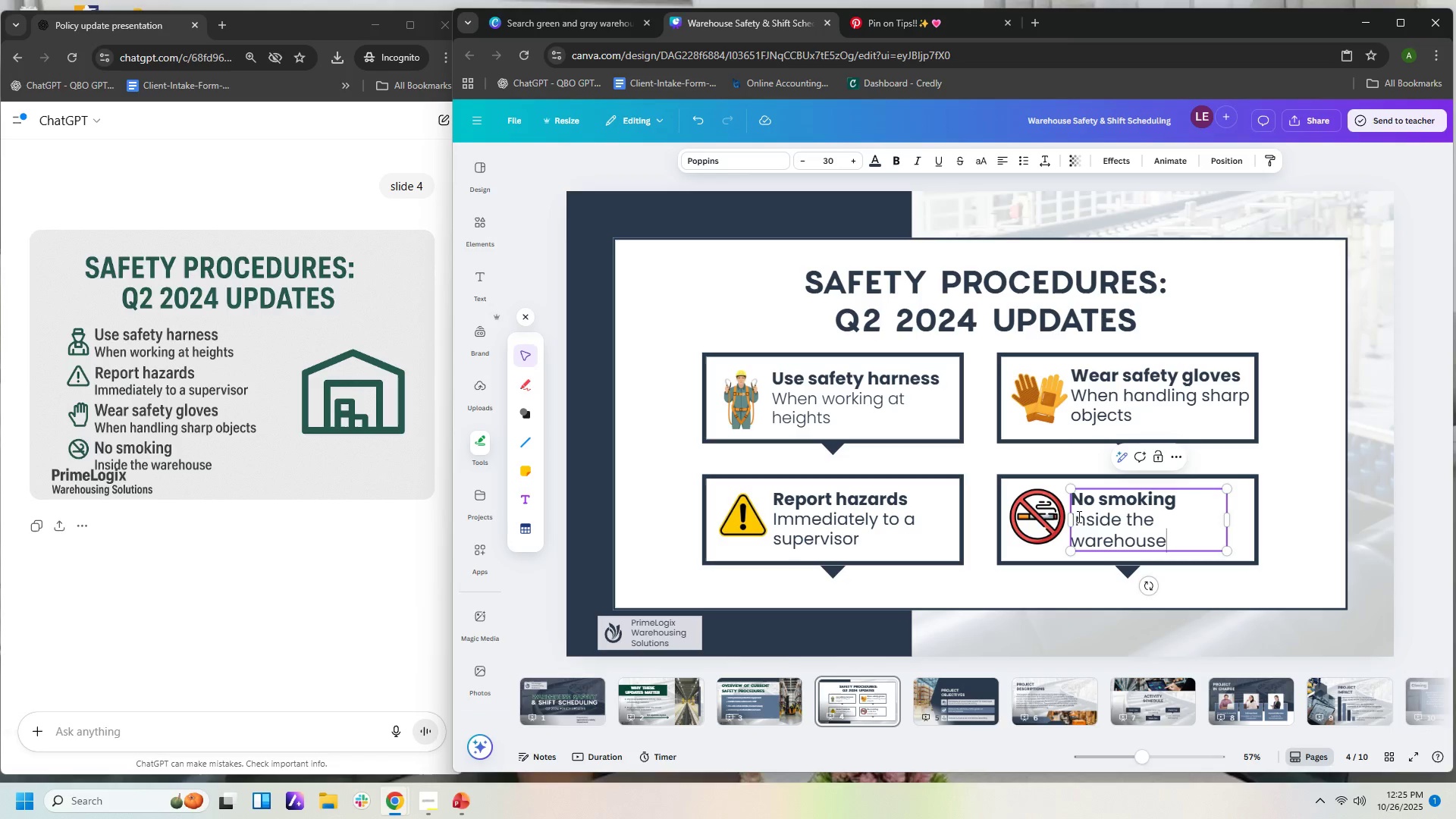 
left_click([1078, 516])
 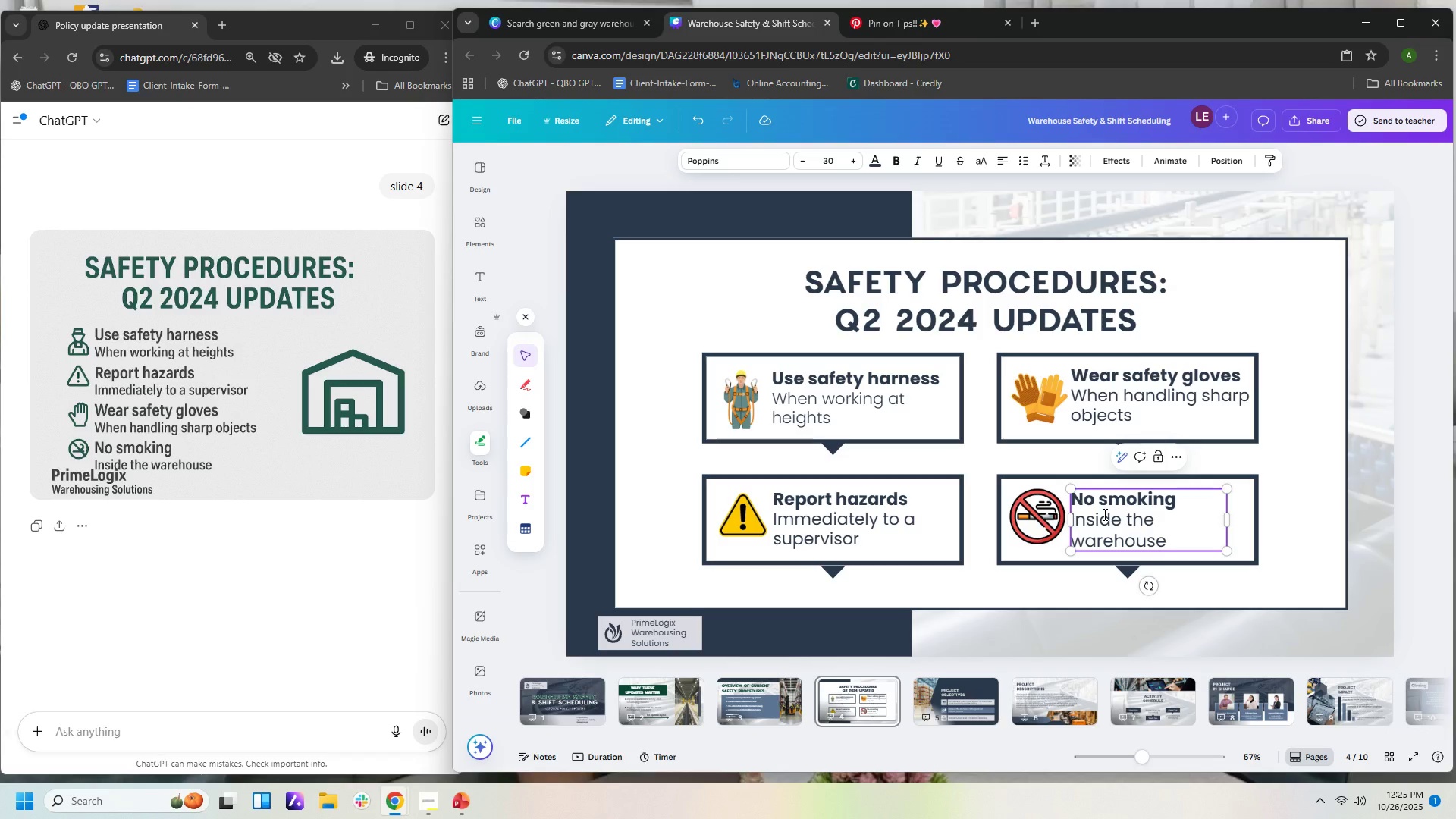 
key(ArrowLeft)
 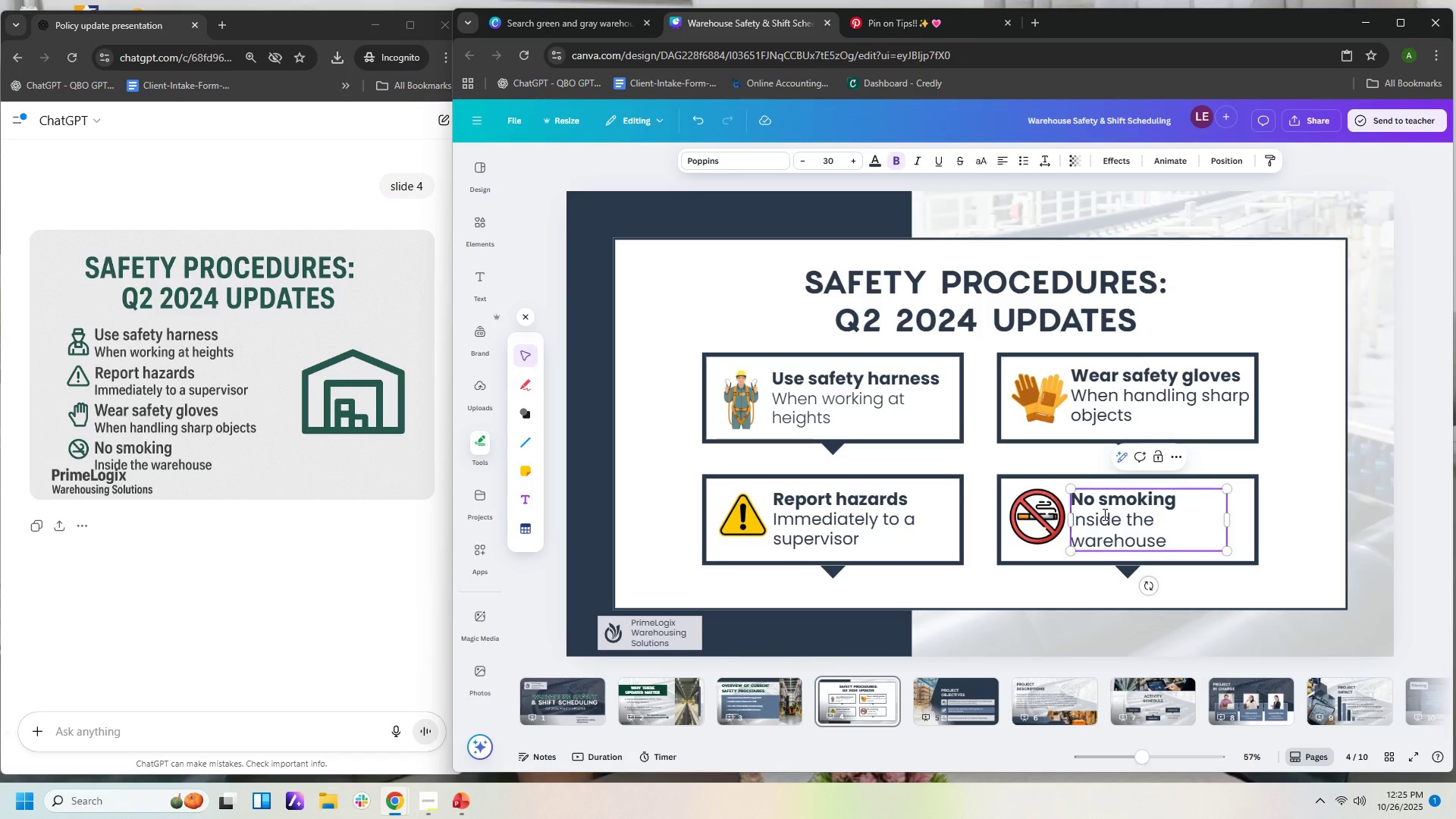 
key(ArrowLeft)
 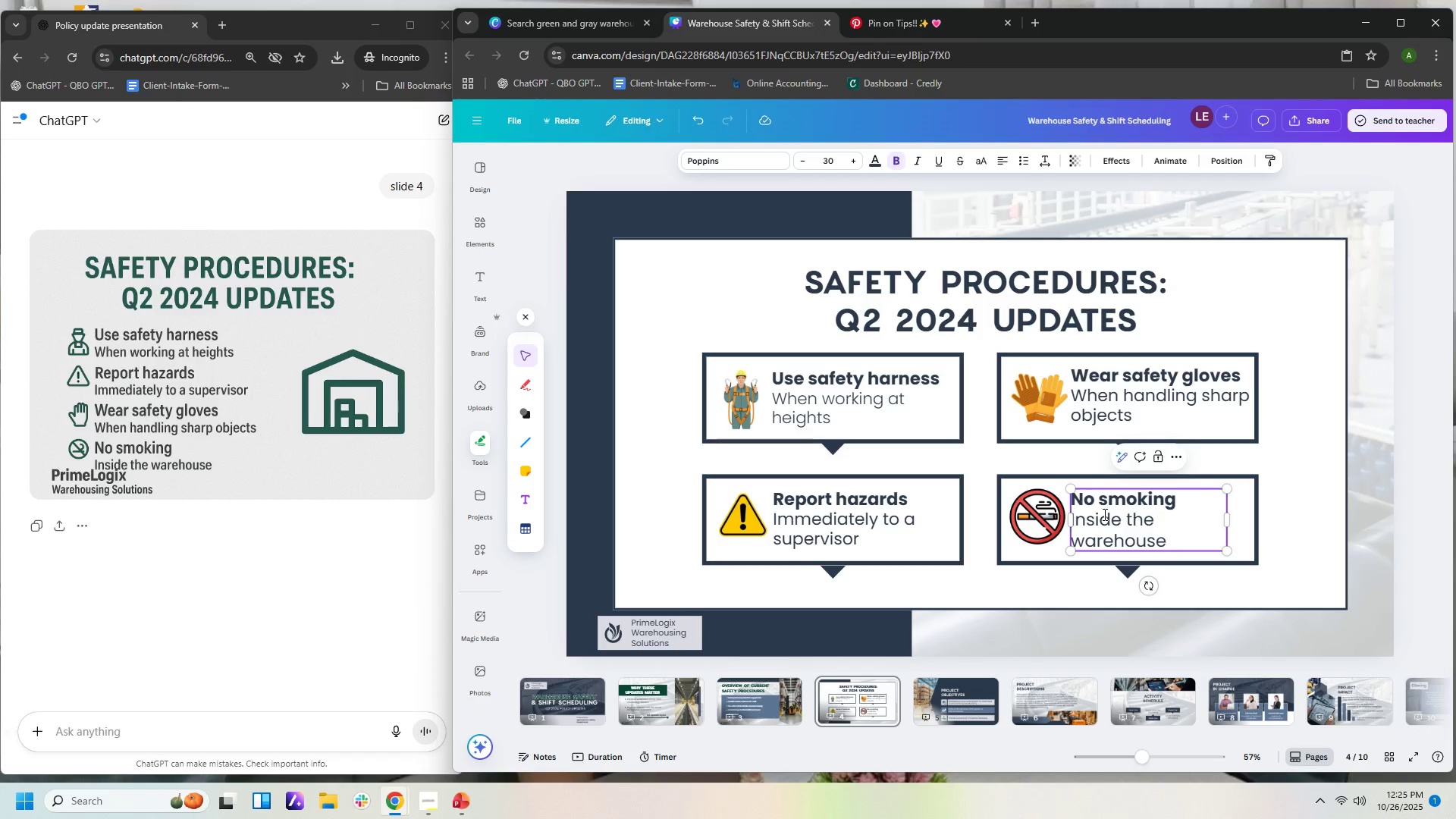 
key(ArrowLeft)
 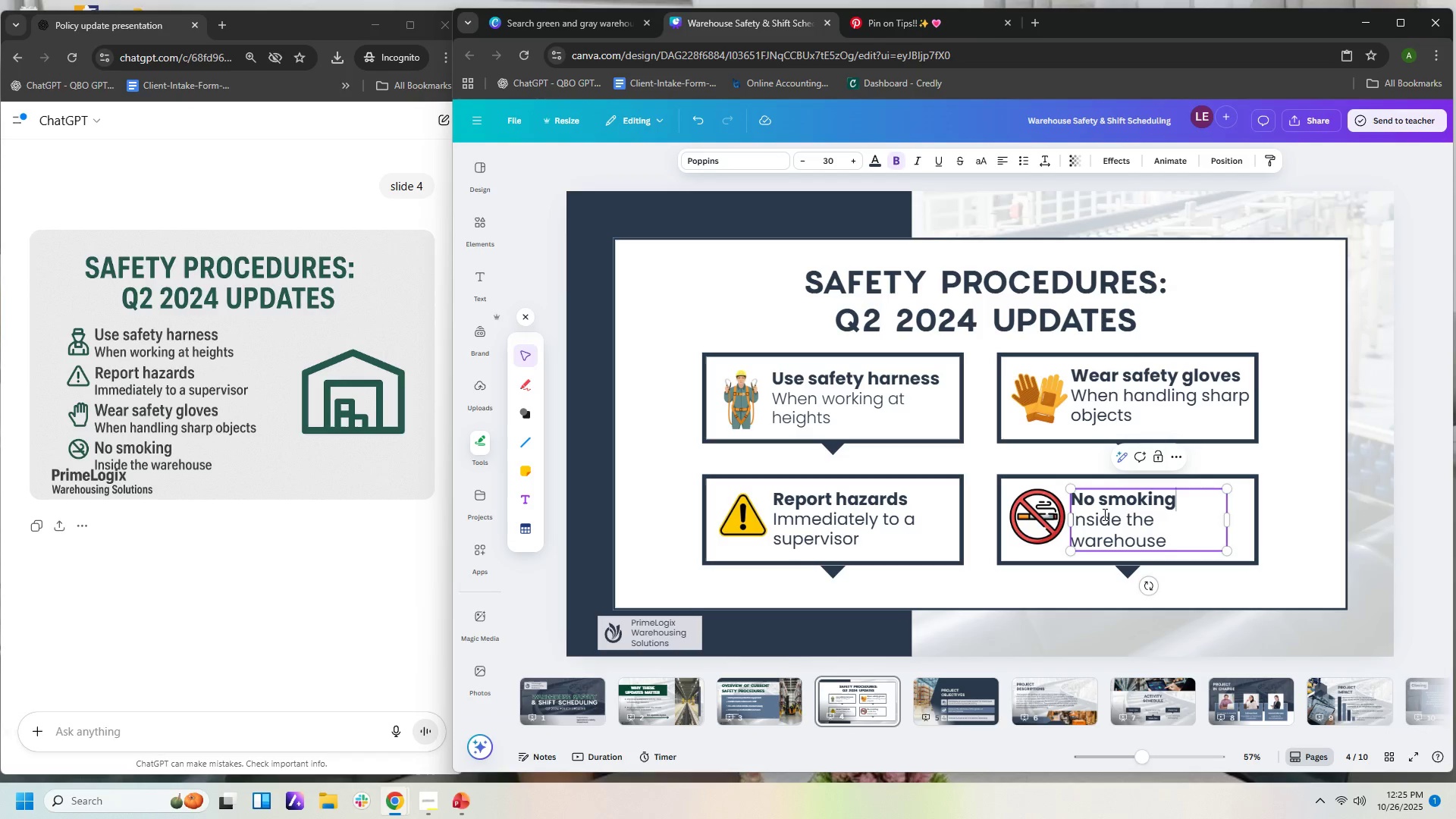 
key(ArrowLeft)
 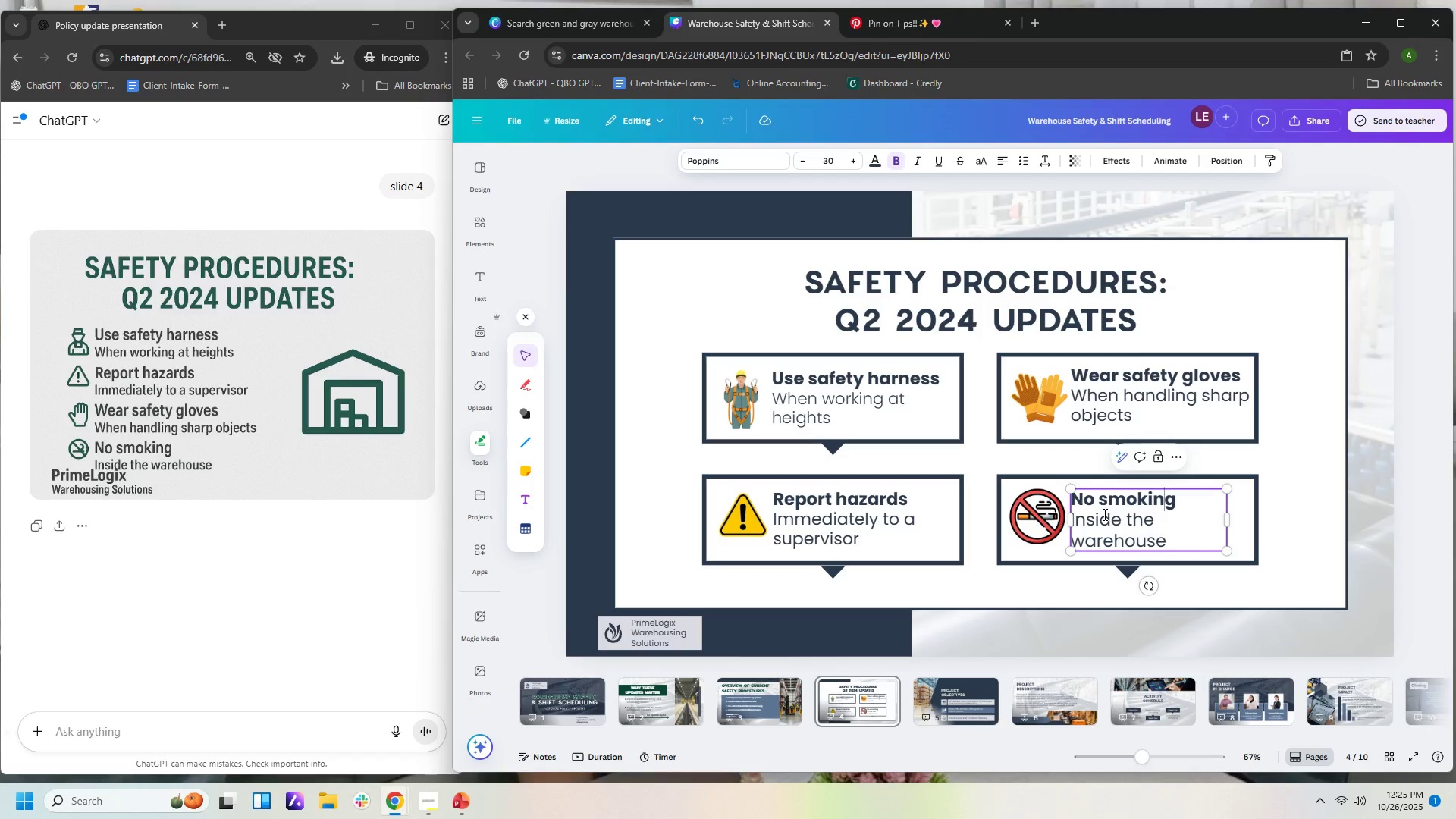 
key(ArrowLeft)
 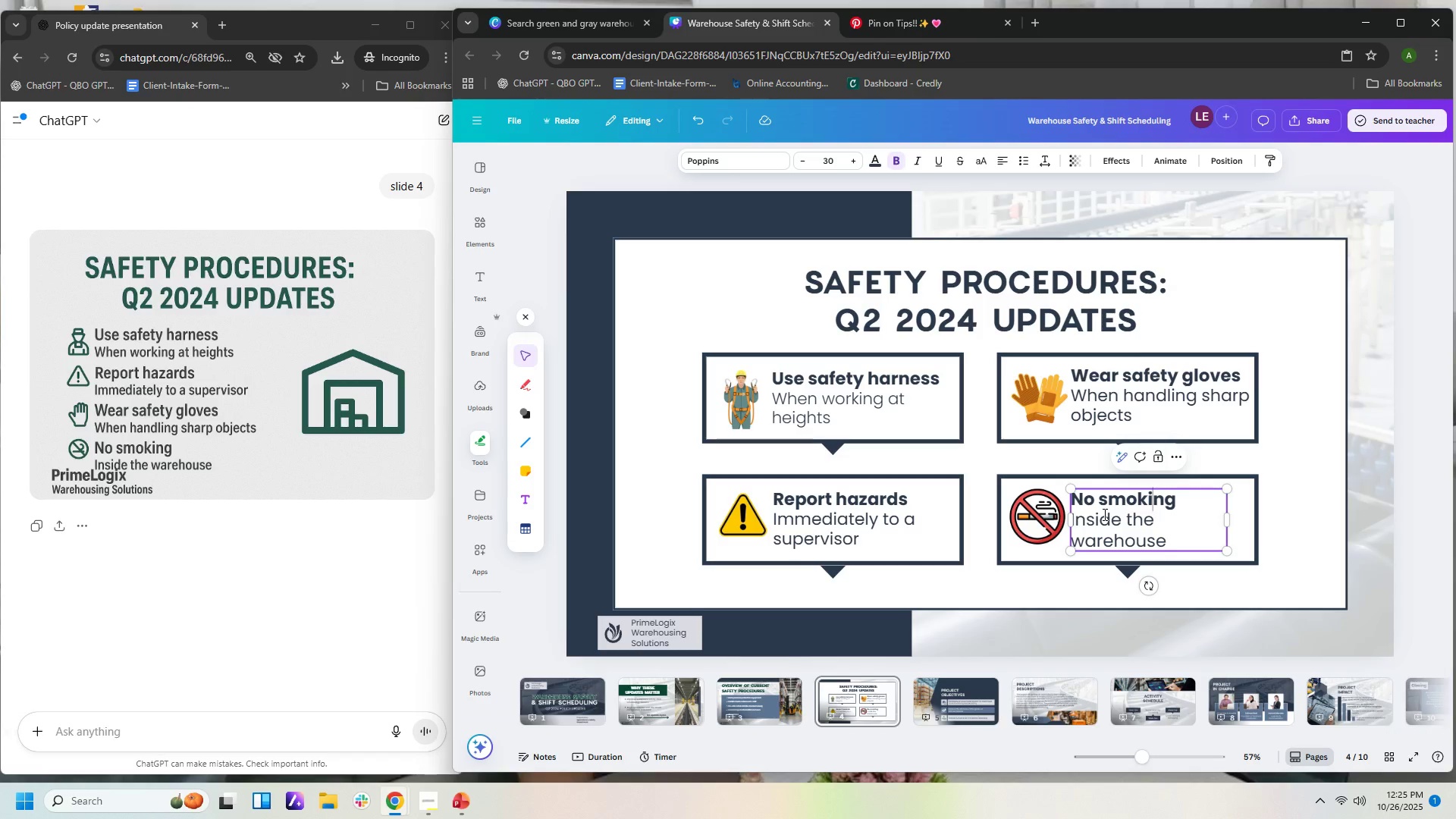 
key(ArrowRight)
 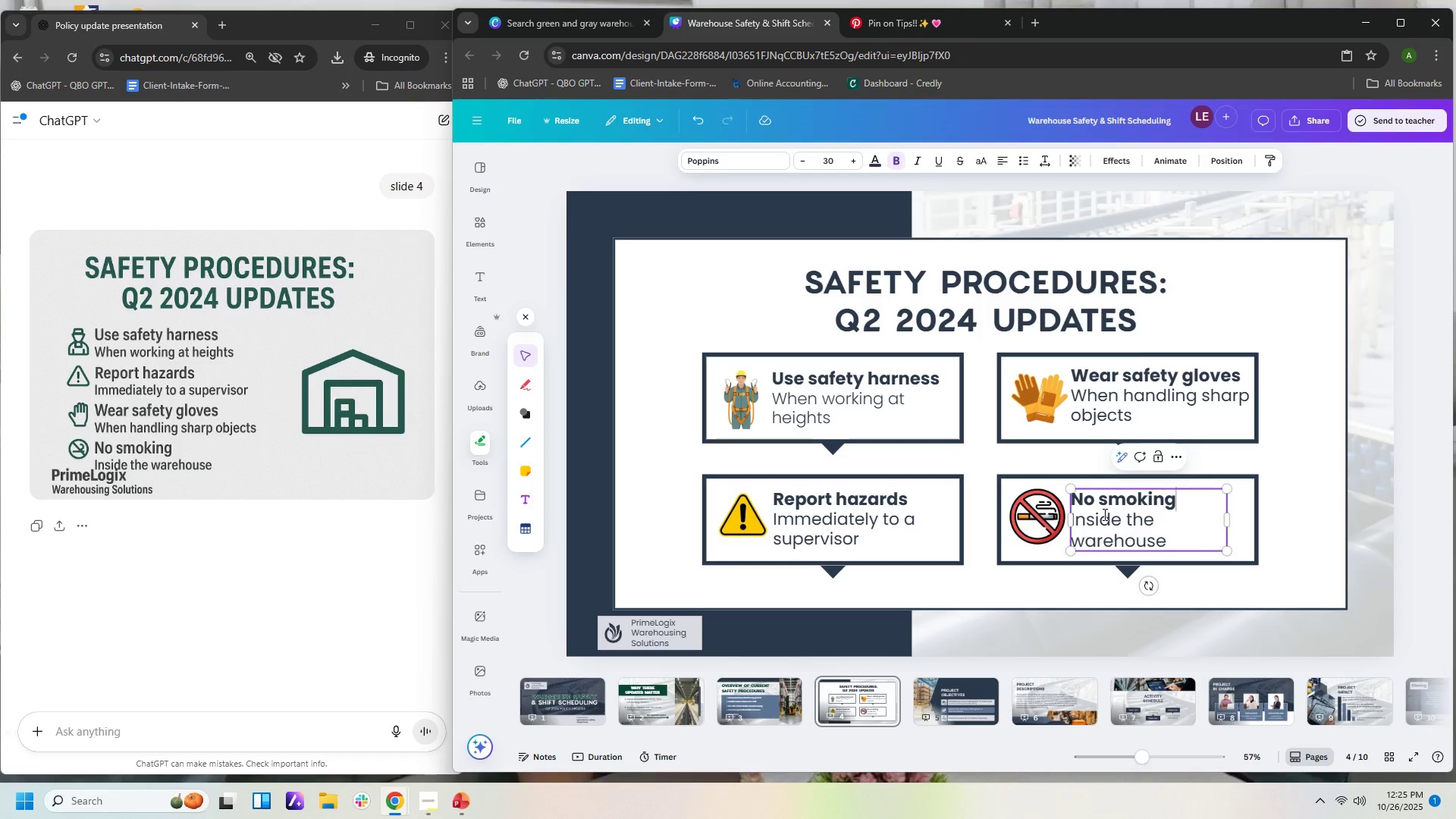 
key(ArrowRight)
 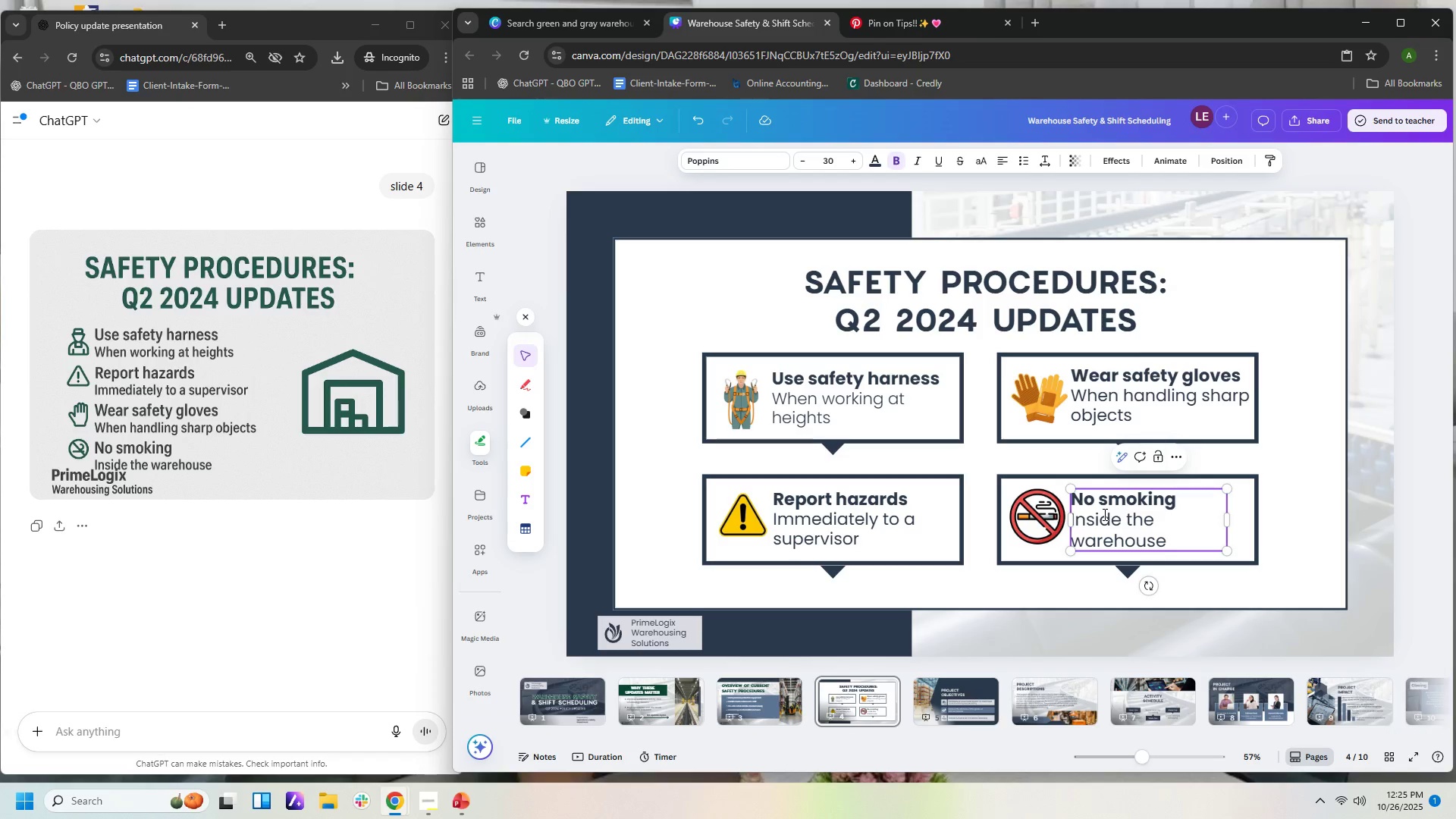 
key(ArrowRight)
 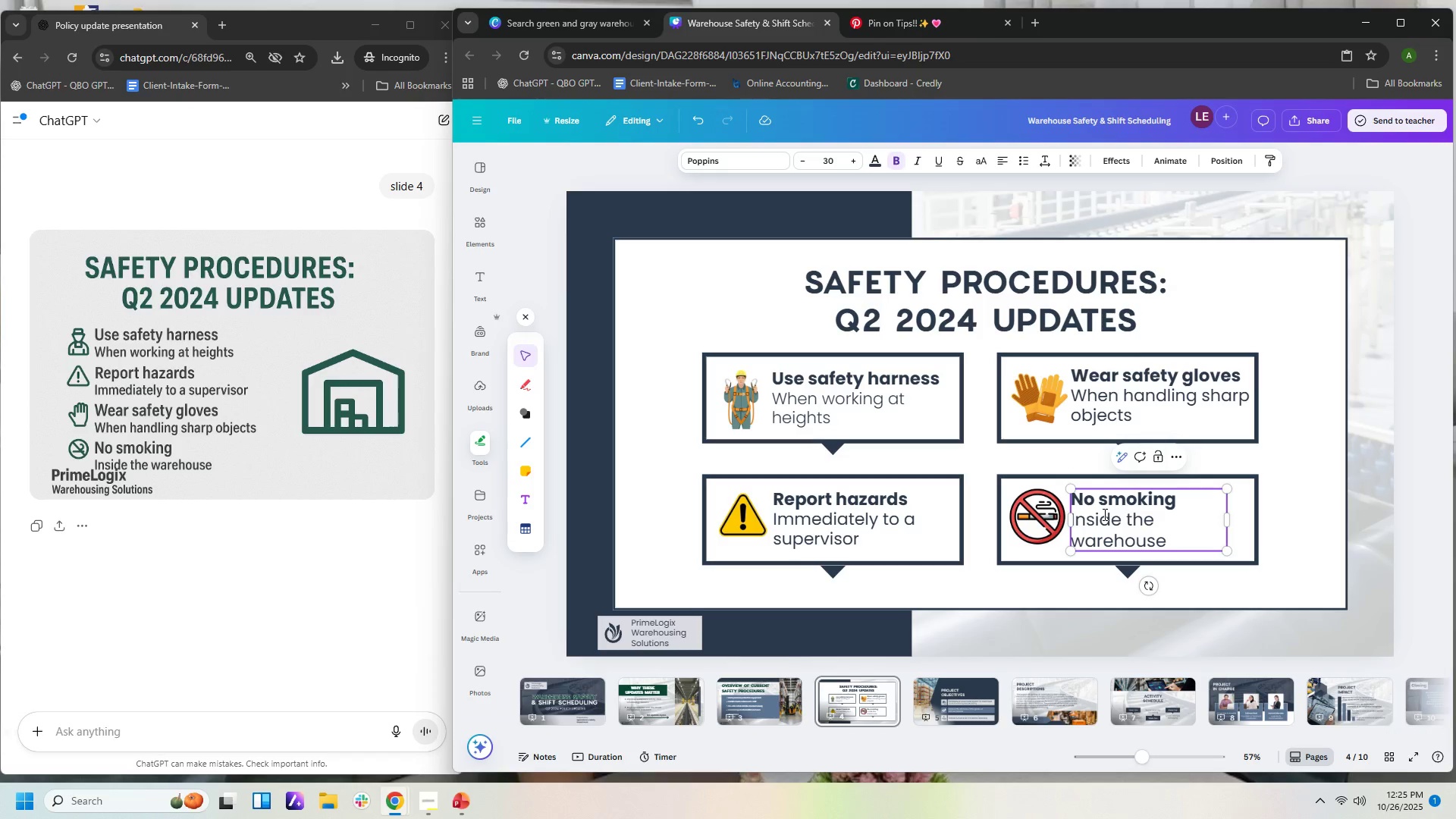 
key(Shift+ArrowDown)
 